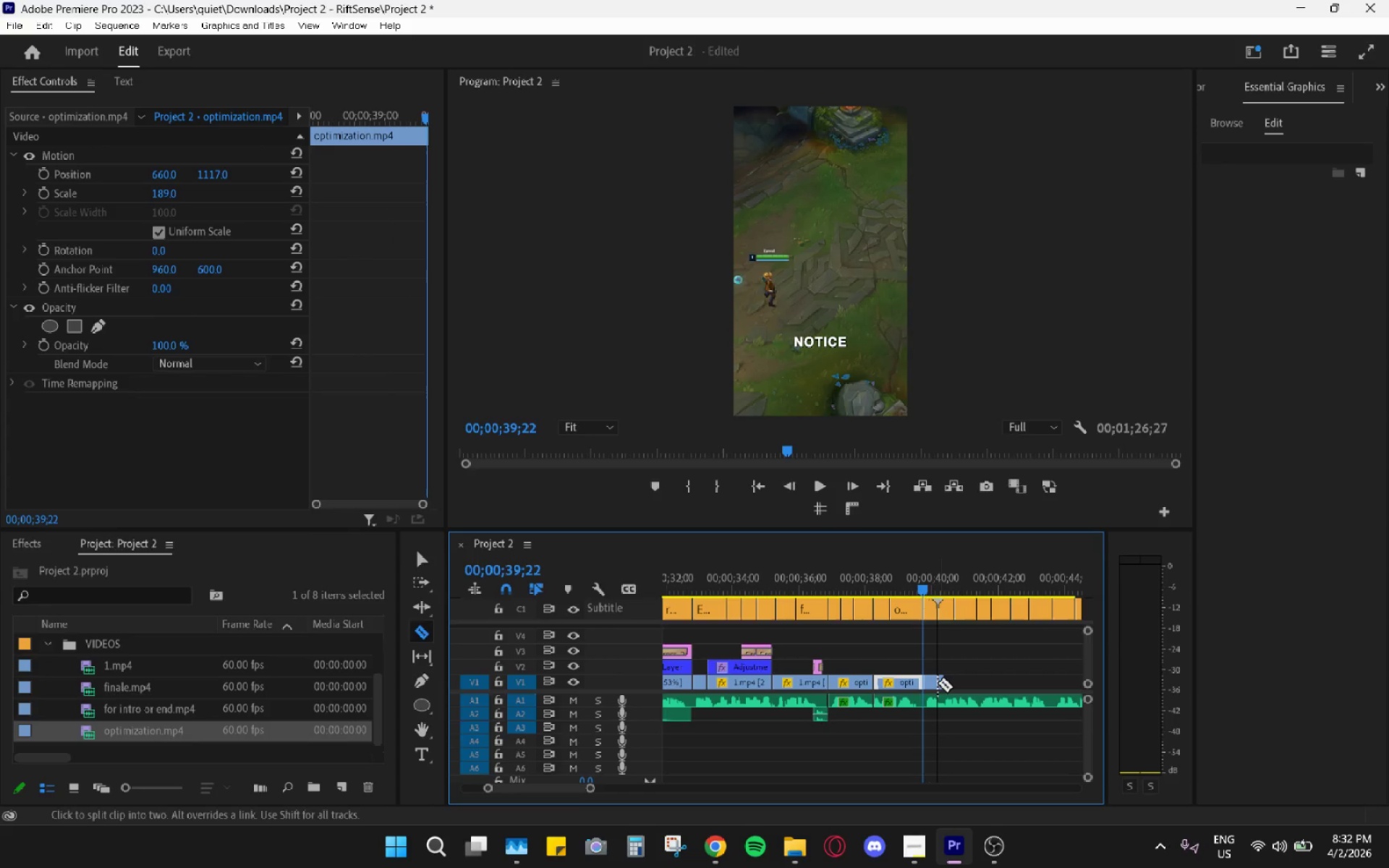 
key(V)
 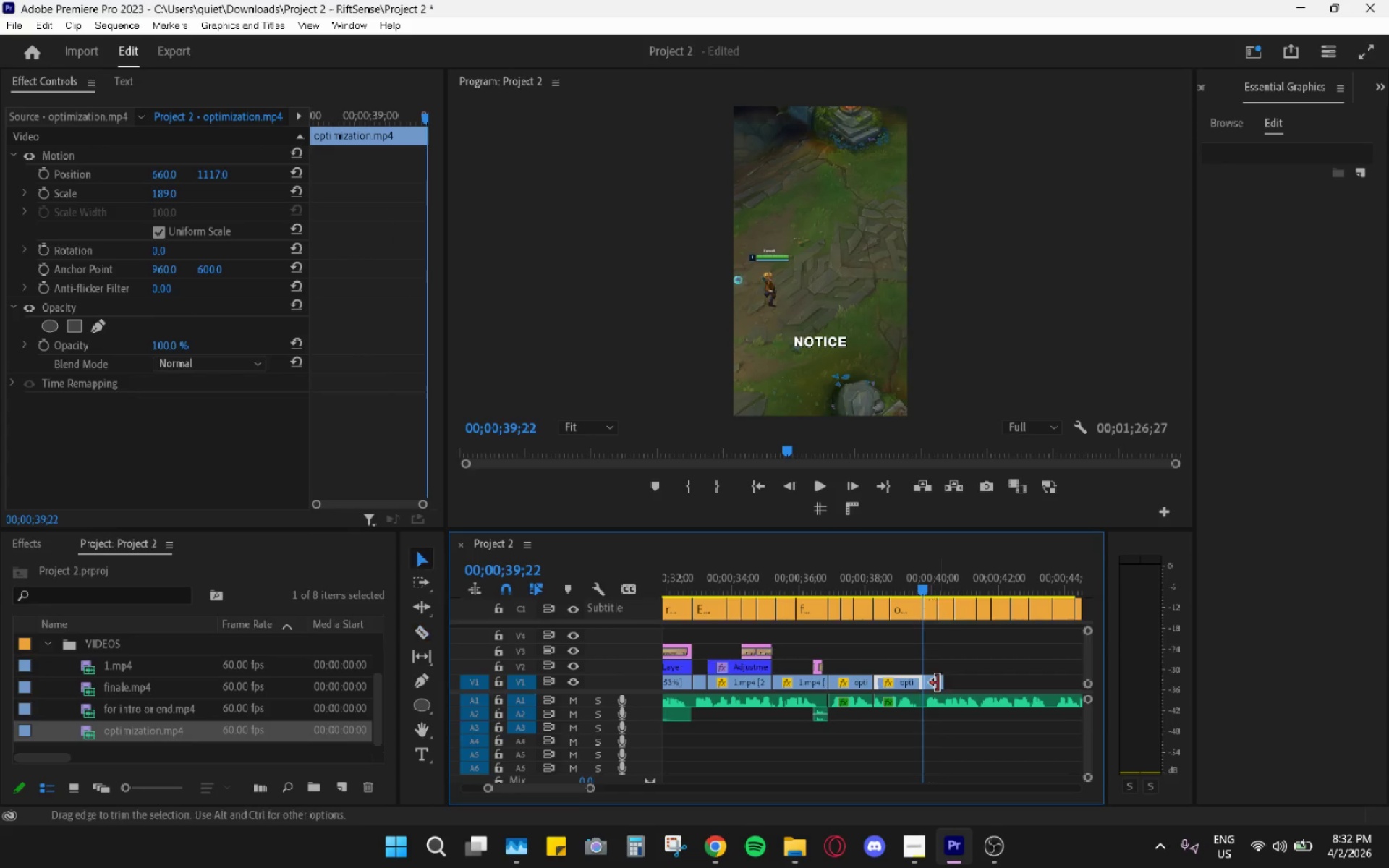 
double_click([938, 683])
 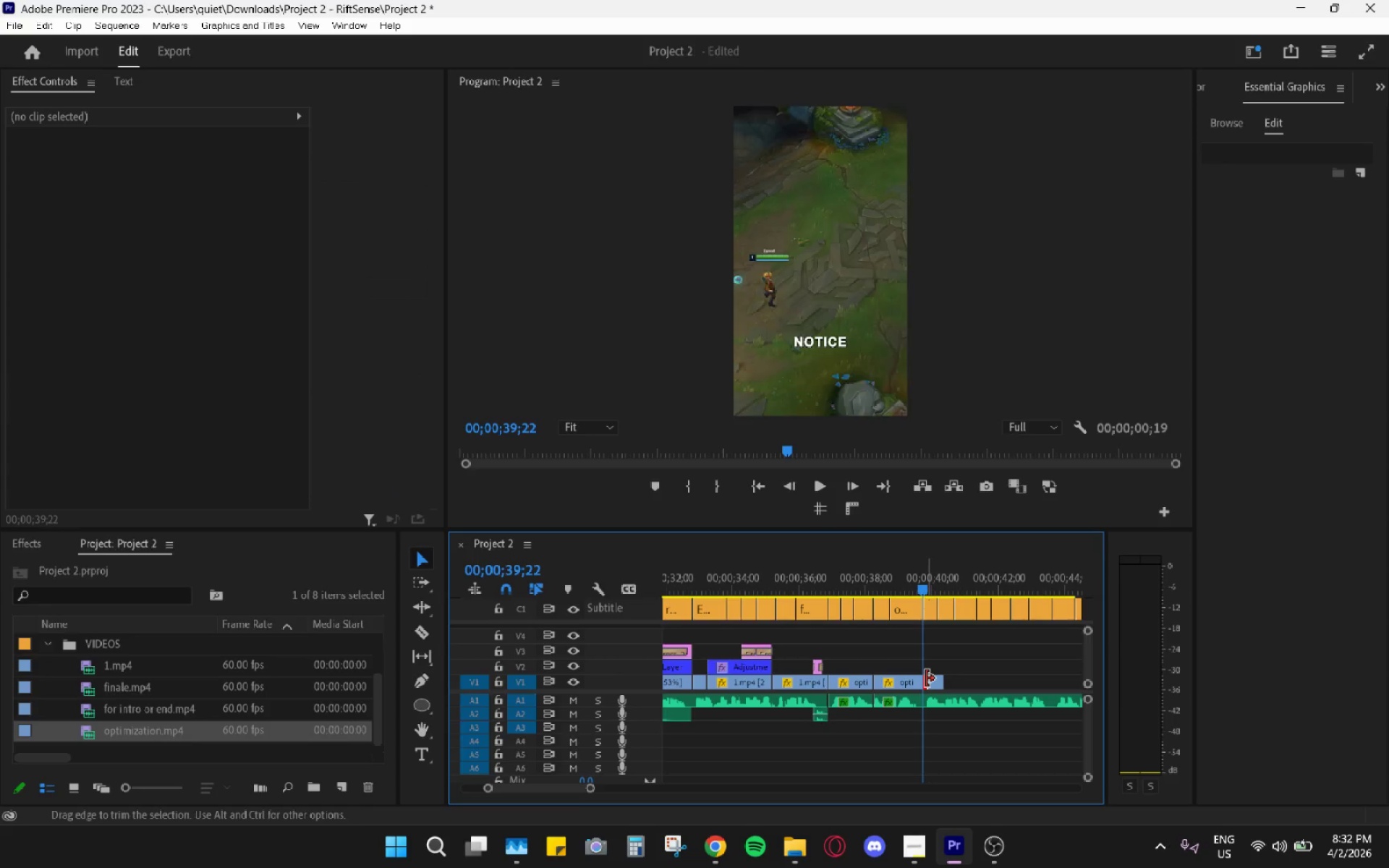 
key(H)
 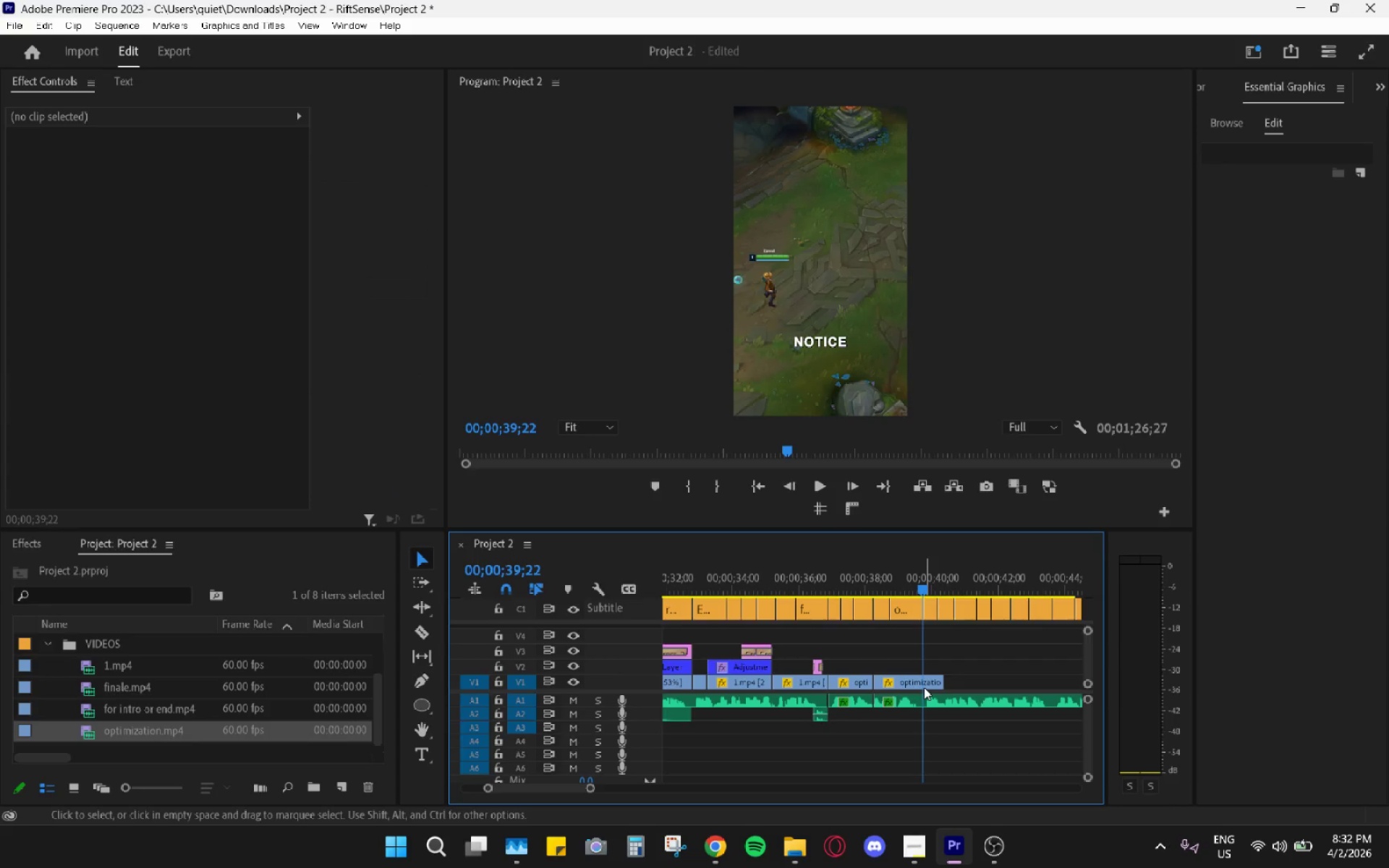 
key(C)
 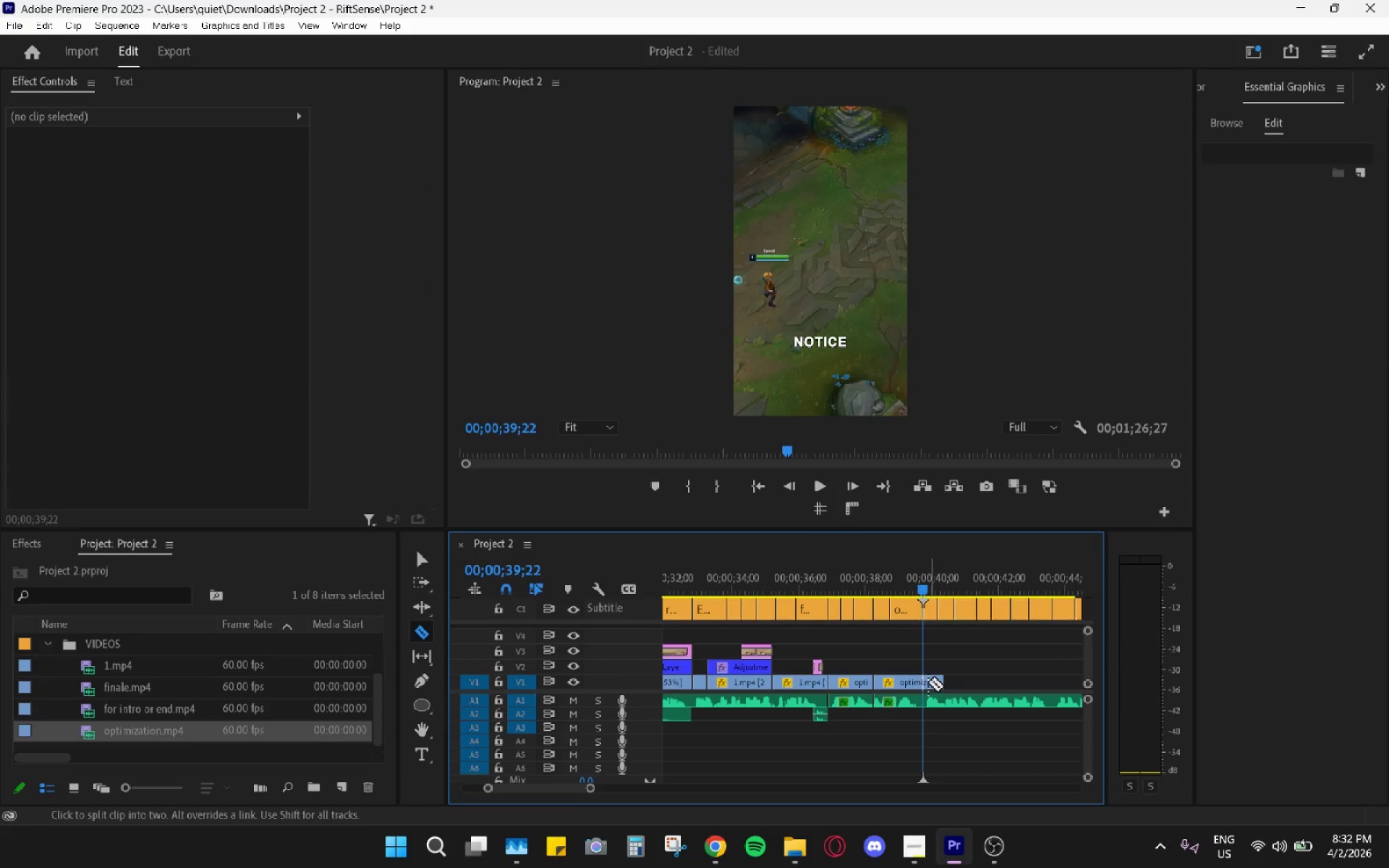 
left_click([922, 680])
 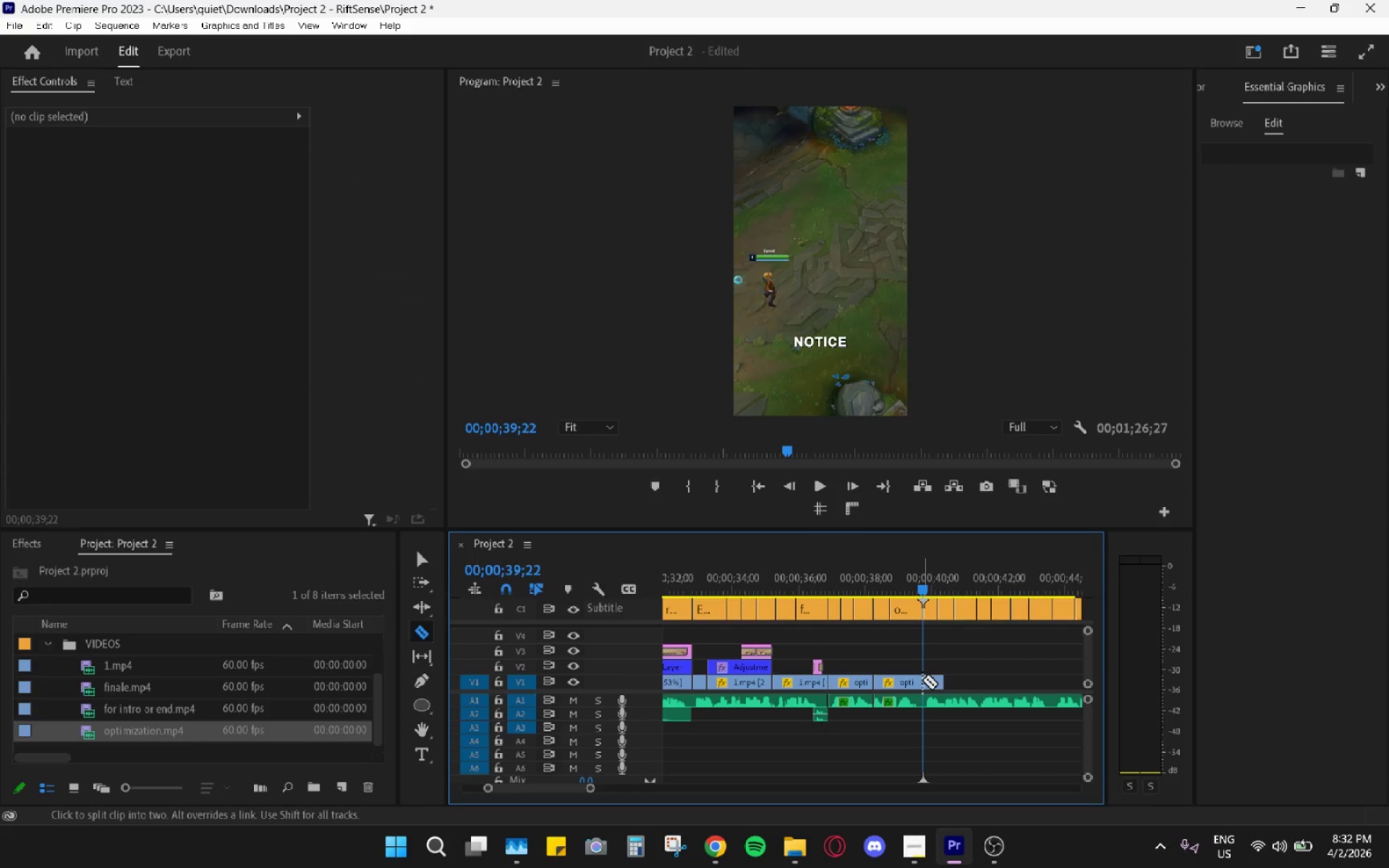 
key(V)
 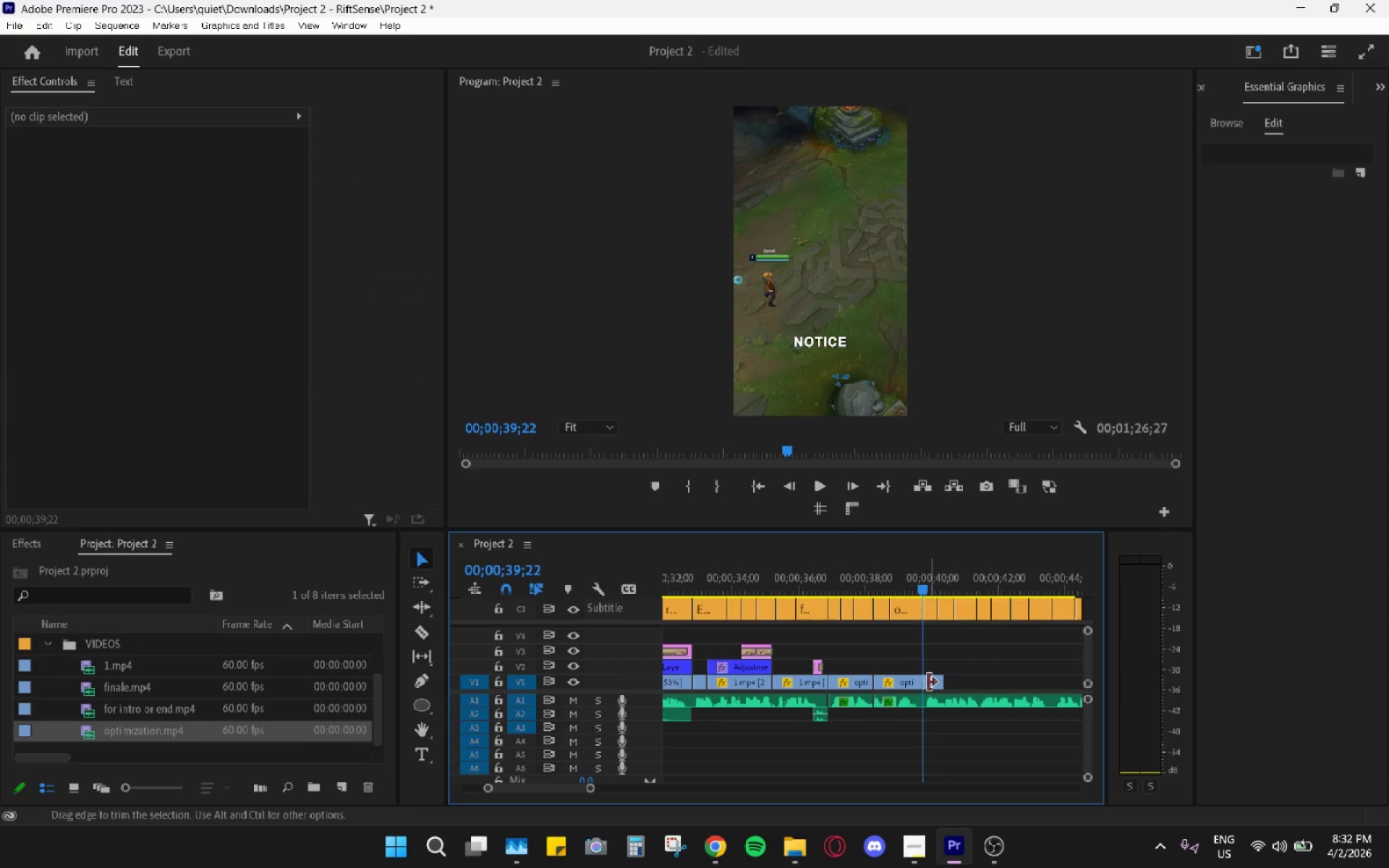 
double_click([930, 682])
 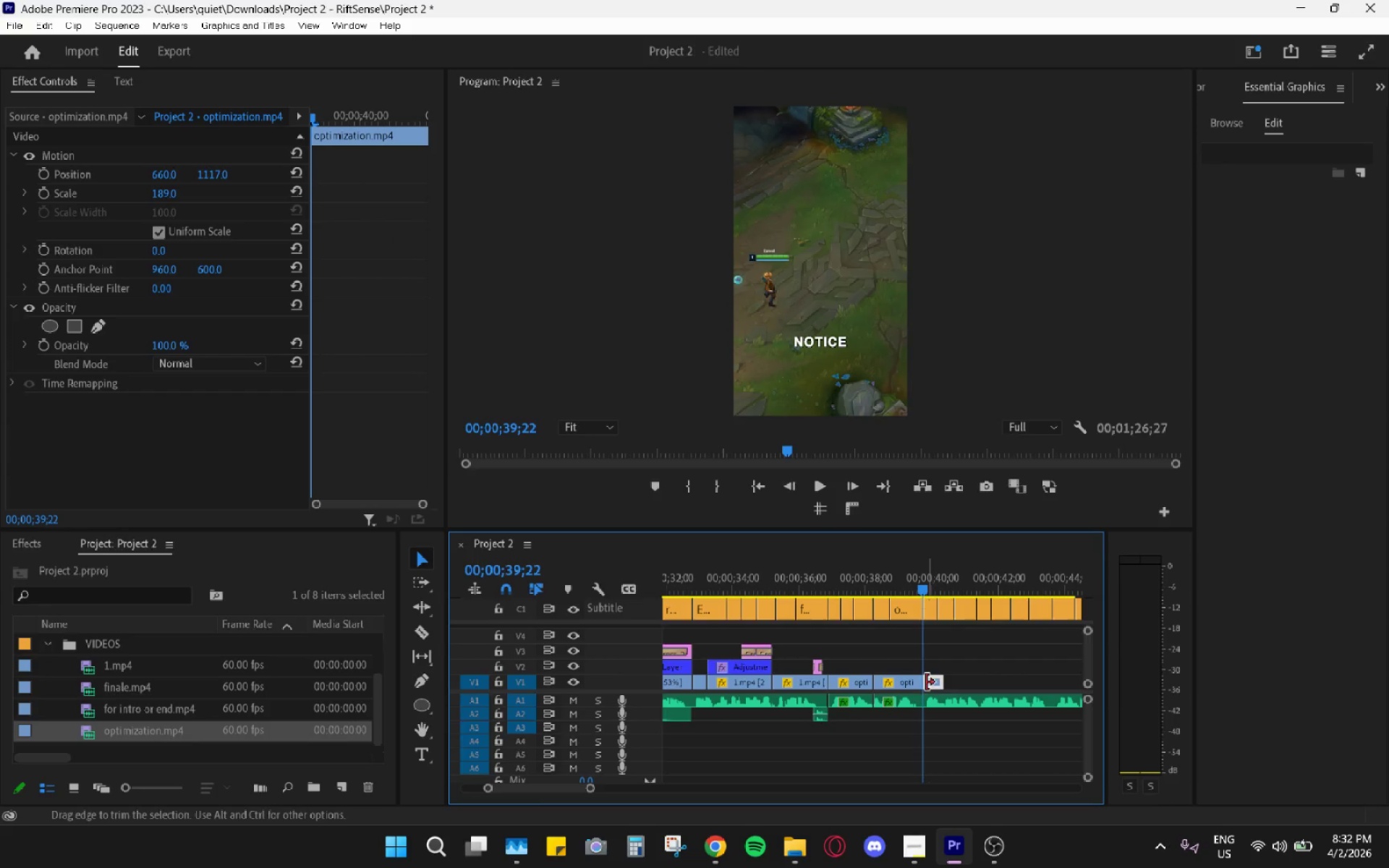 
key(H)
 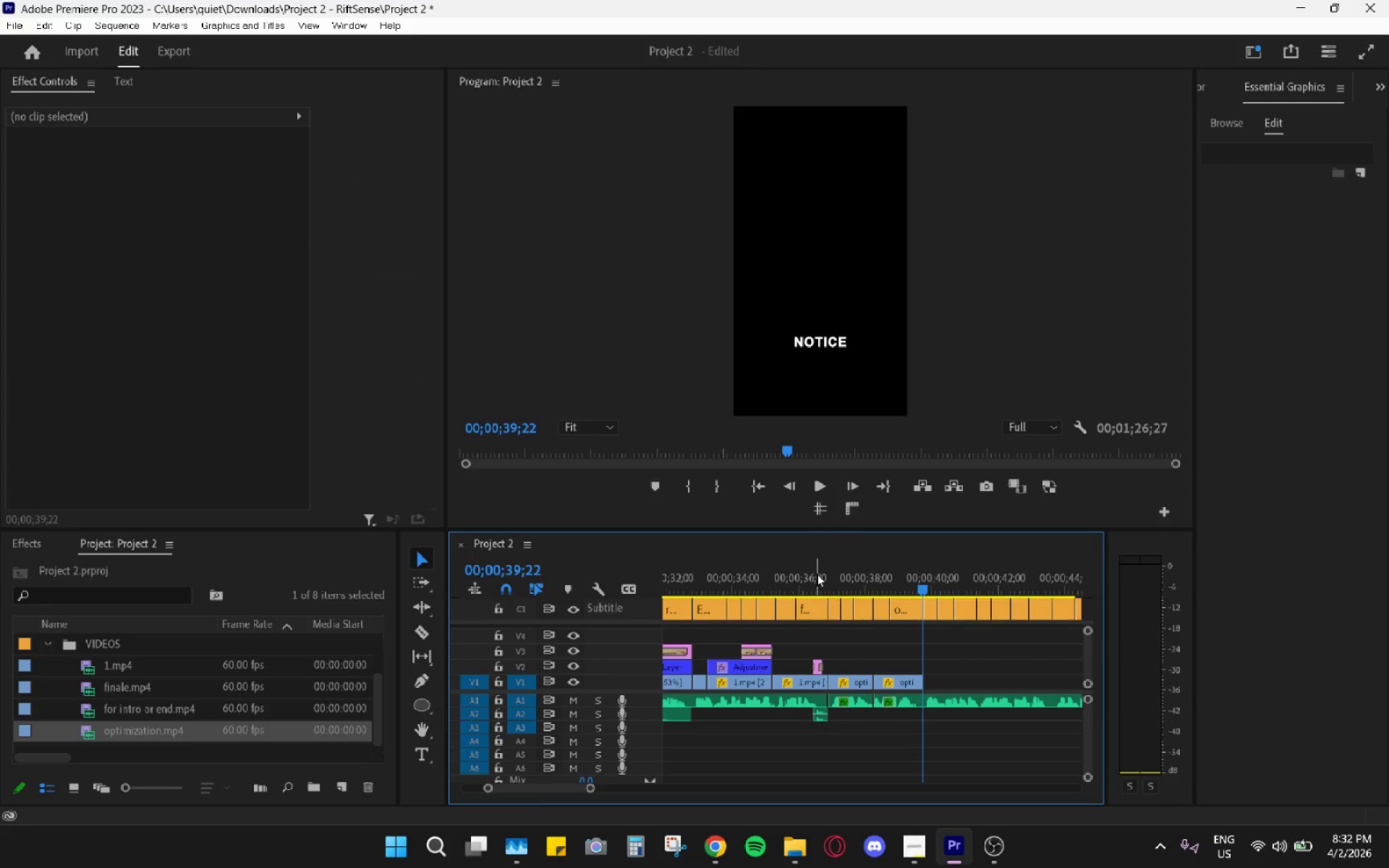 
left_click([817, 573])
 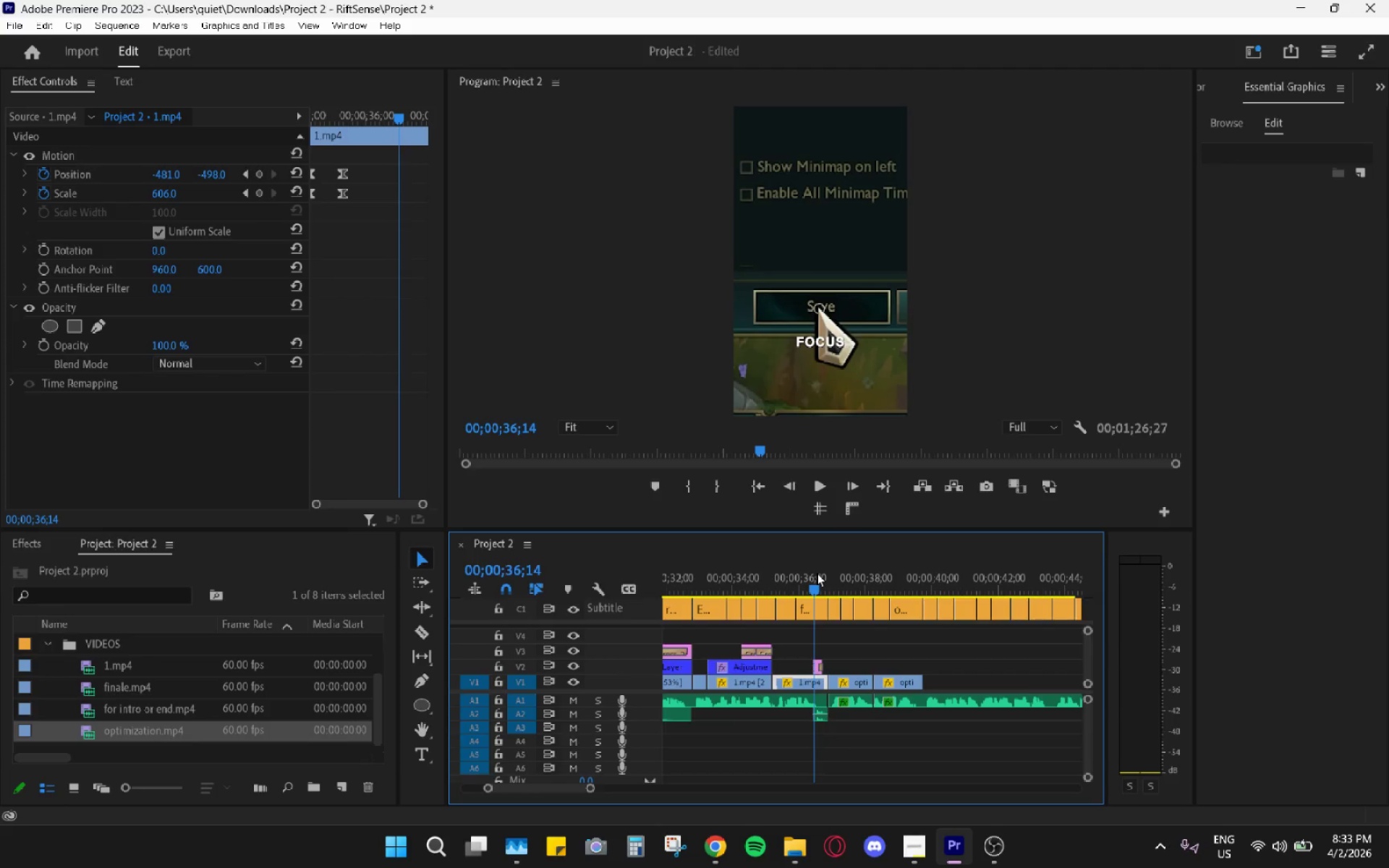 
key(Space)
 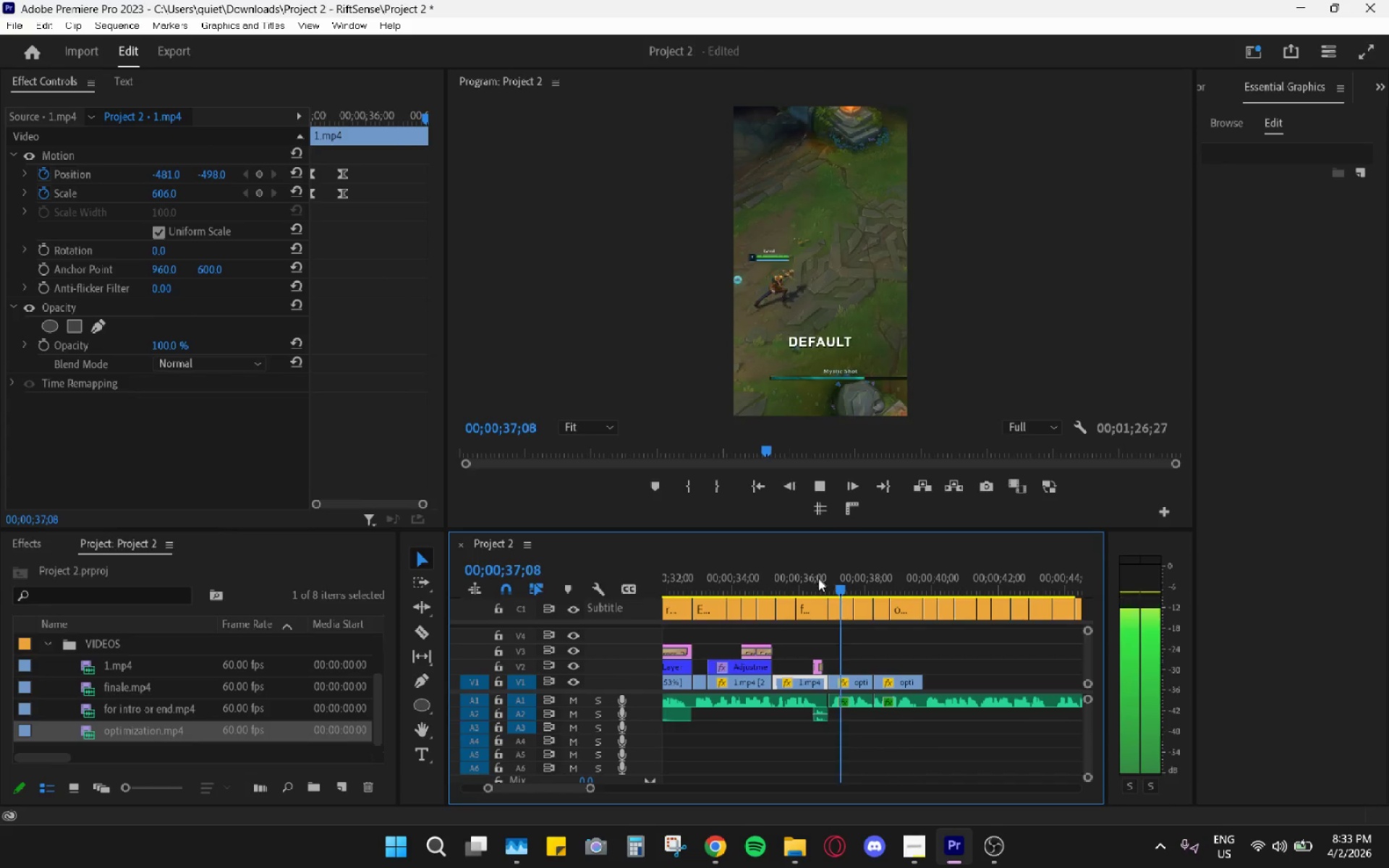 
key(Space)
 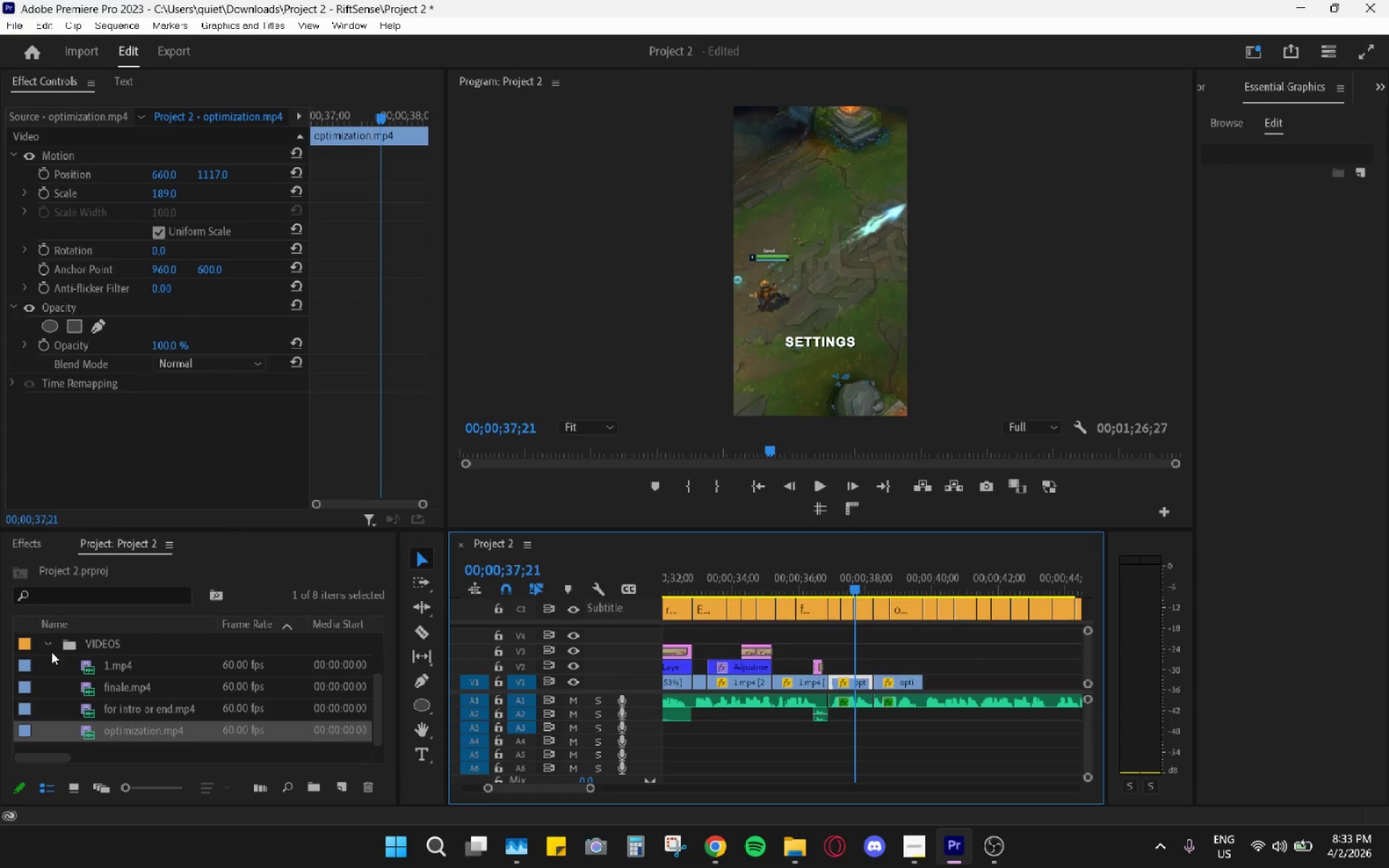 
left_click([45, 647])
 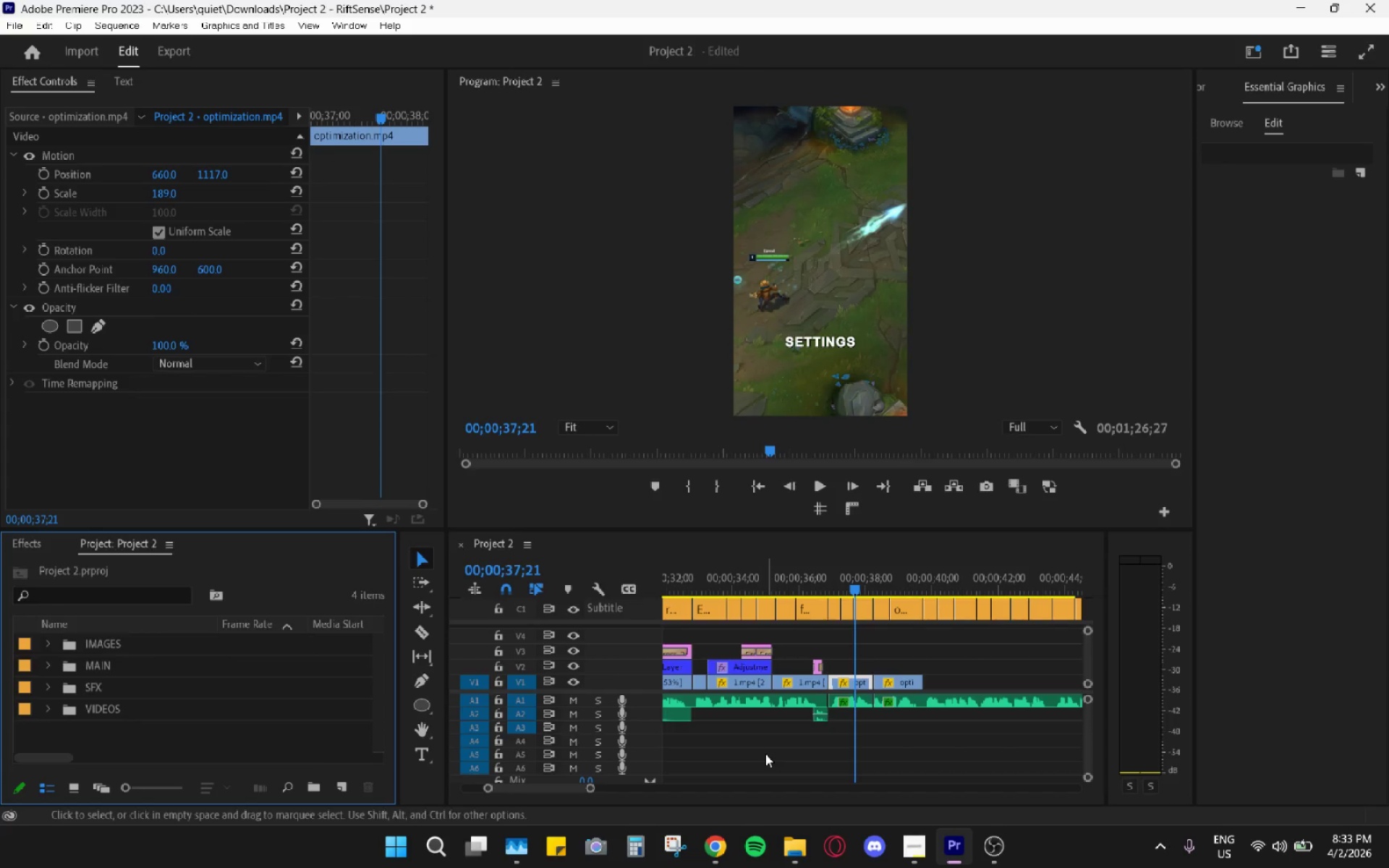 
left_click([93, 592])
 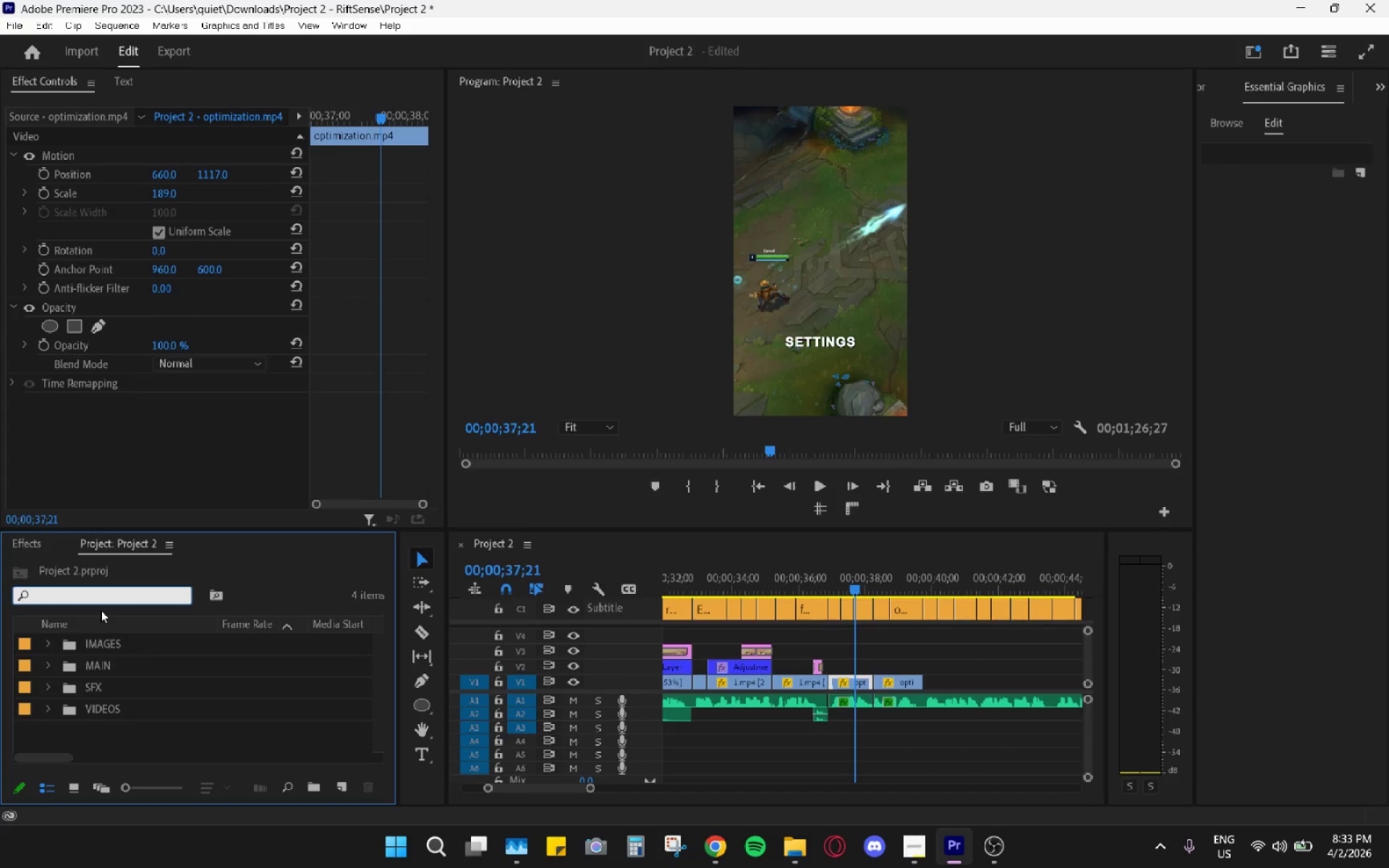 
type(slide)
 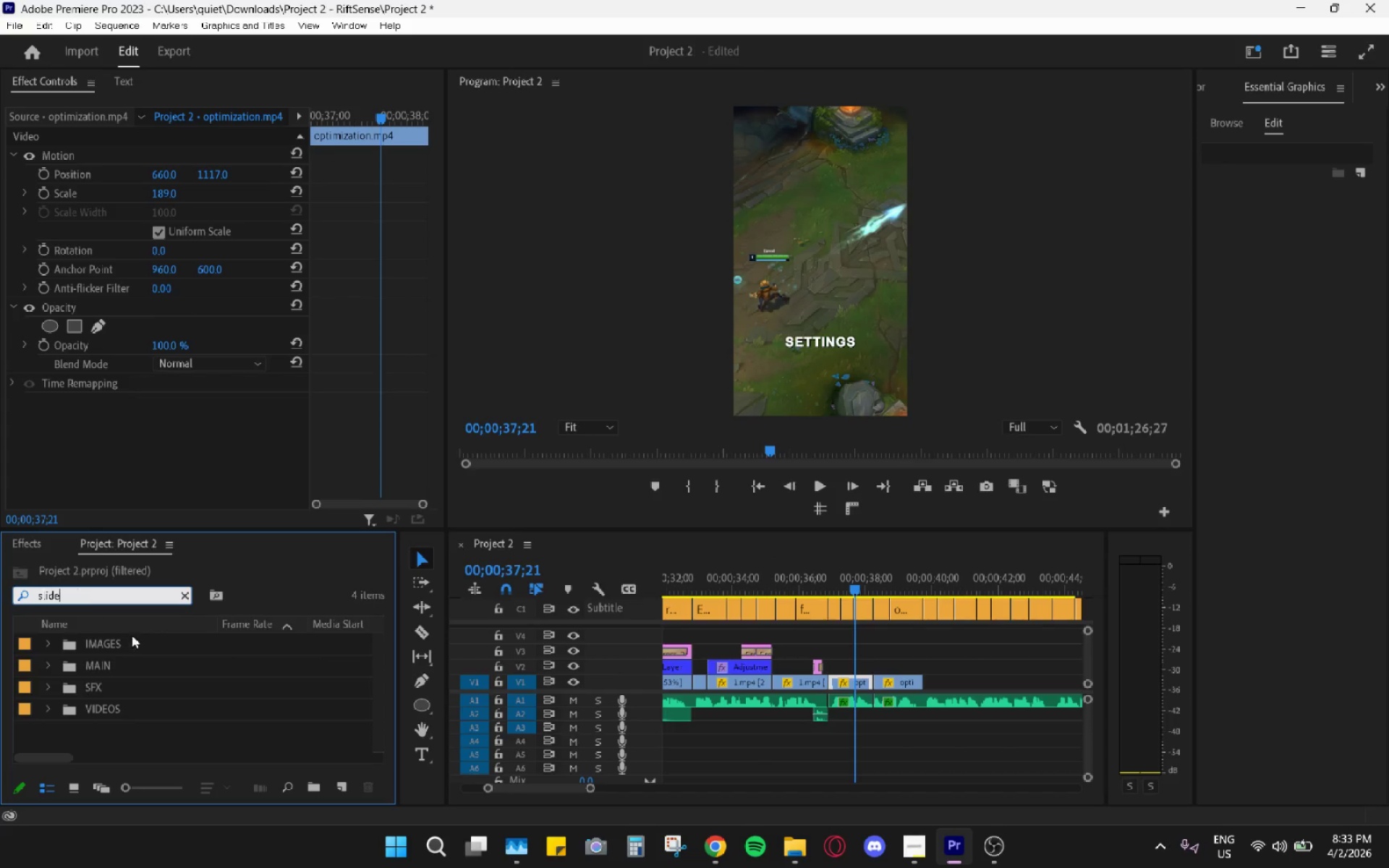 
left_click([188, 596])
 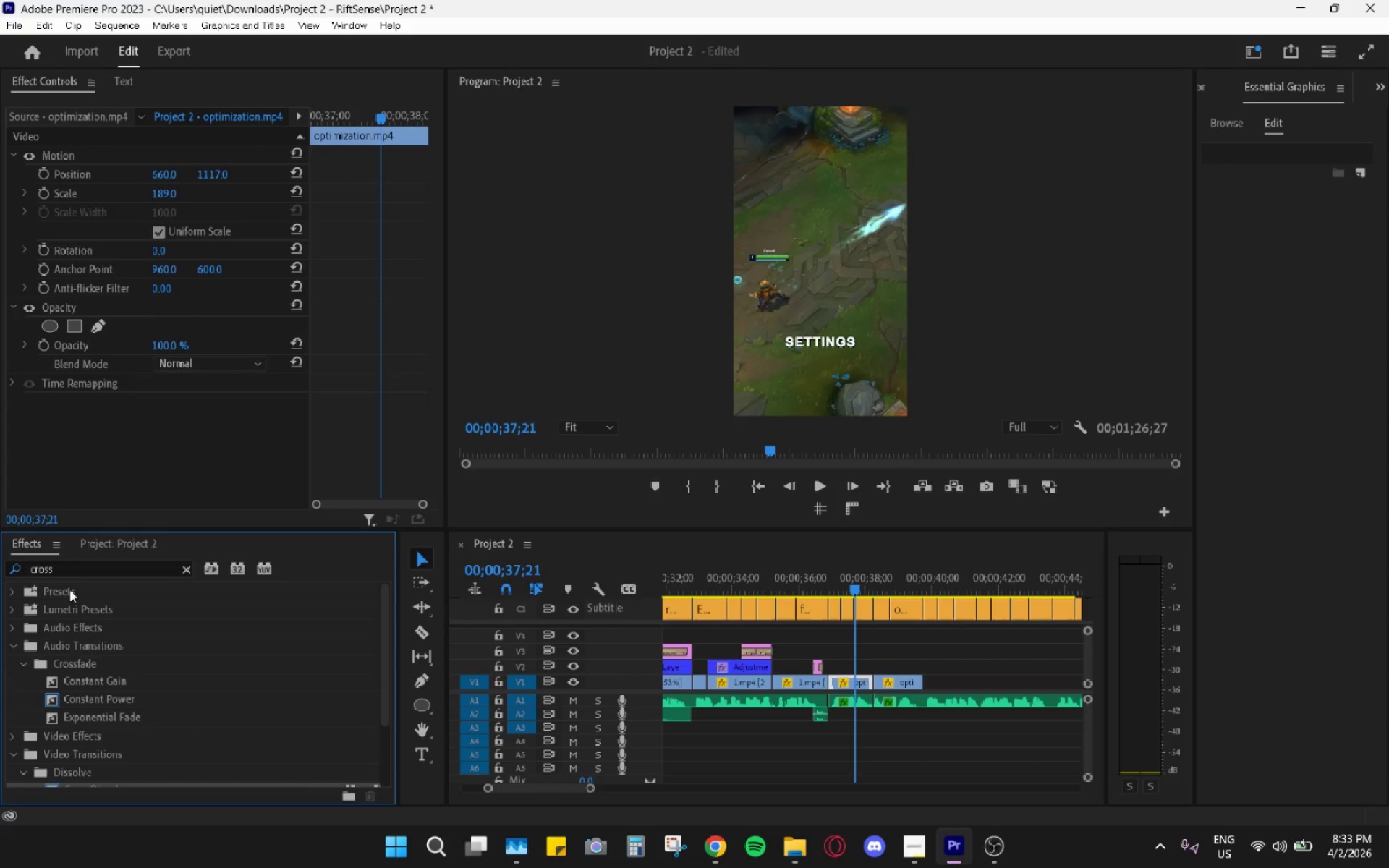 
double_click([74, 572])
 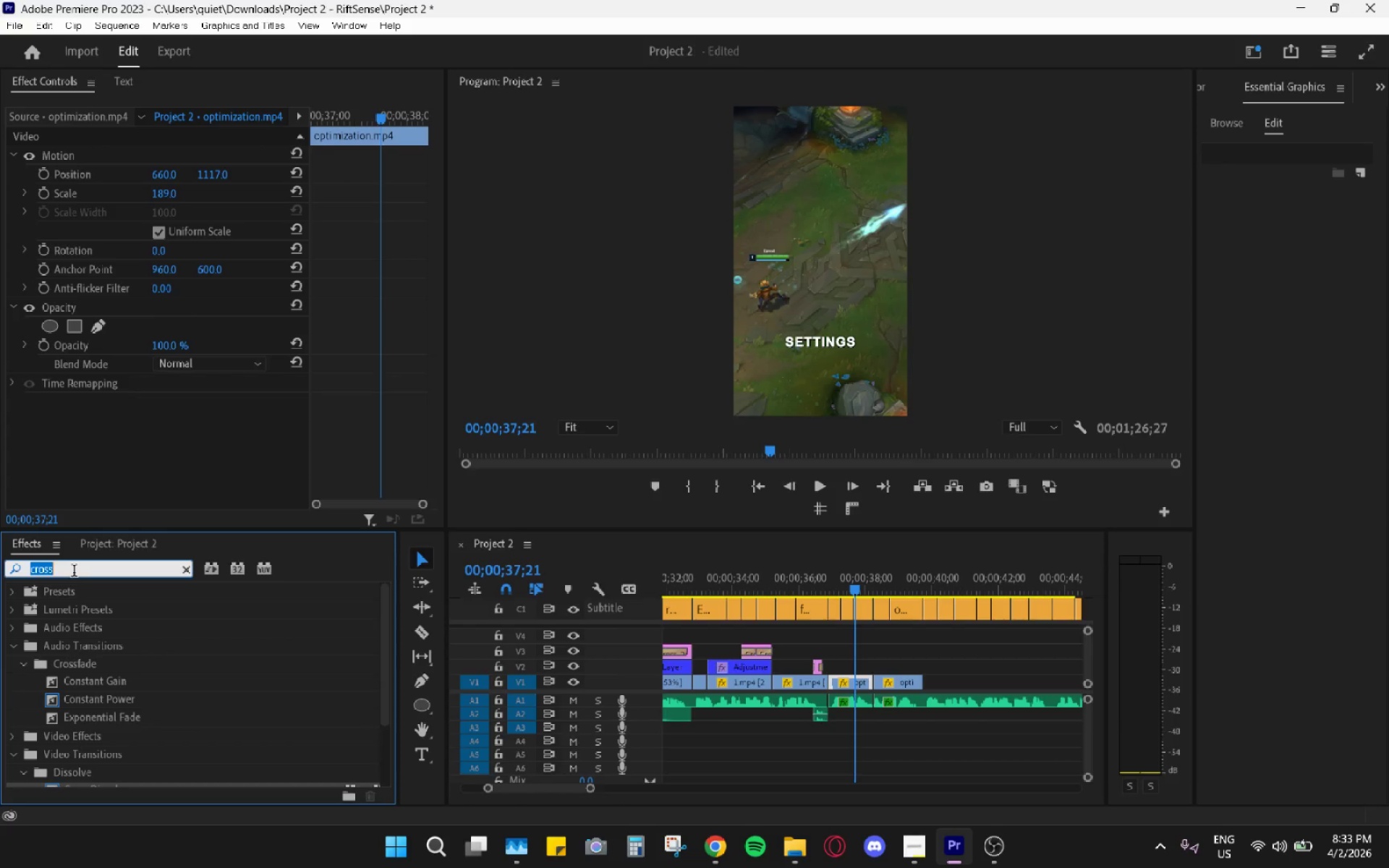 
type(slide)
 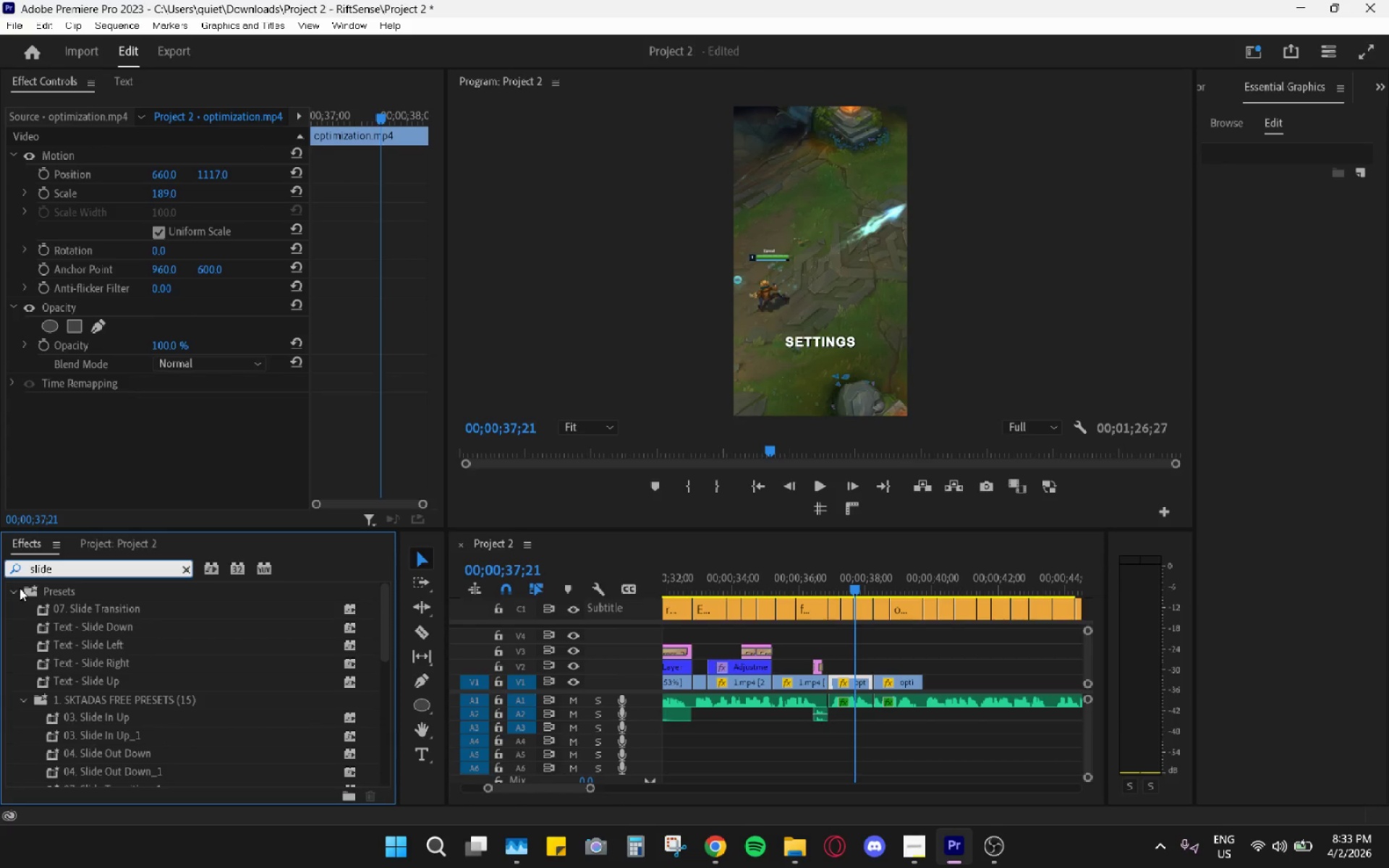 
left_click([17, 587])
 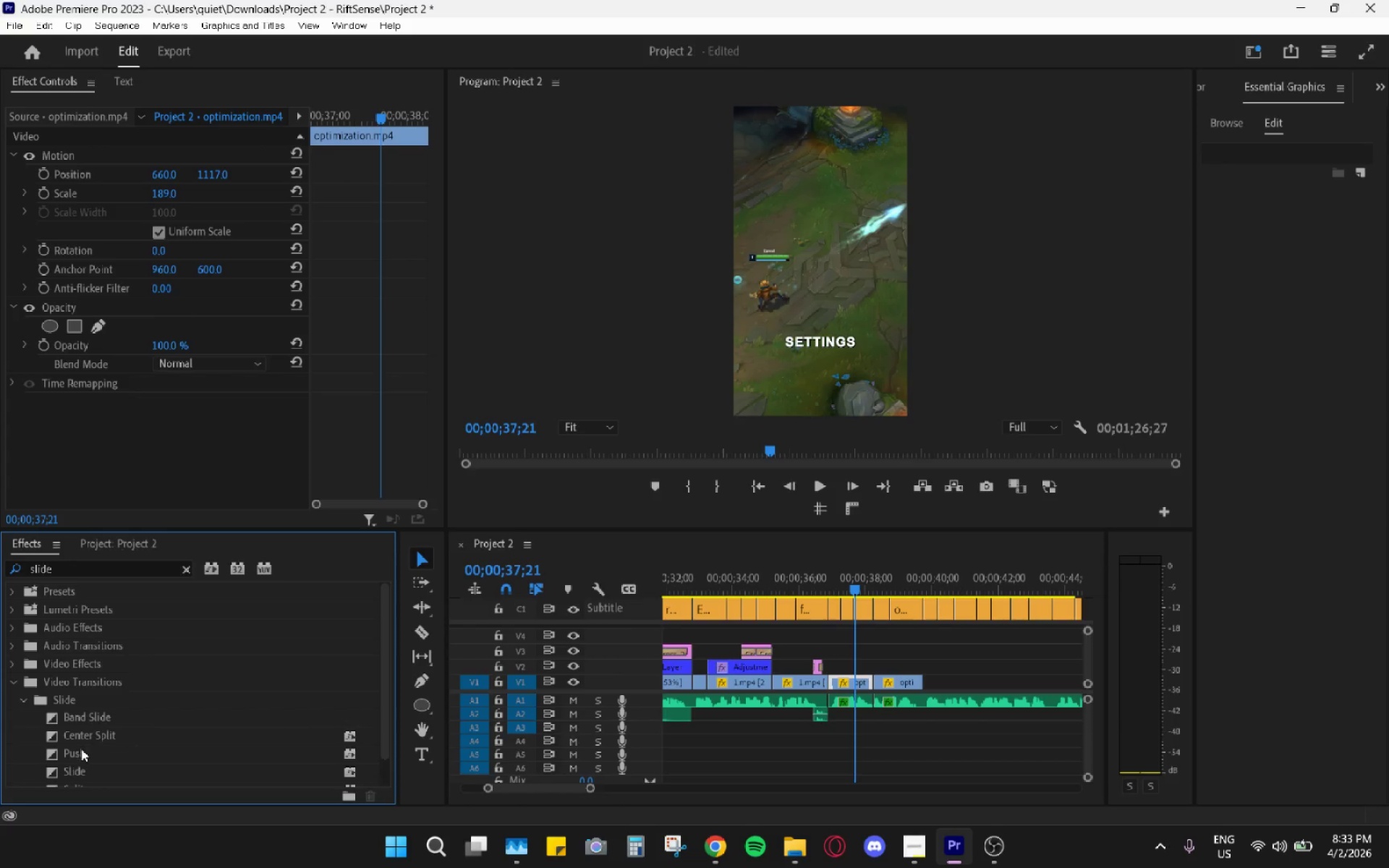 
left_click_drag(start_coordinate=[83, 770], to_coordinate=[827, 678])
 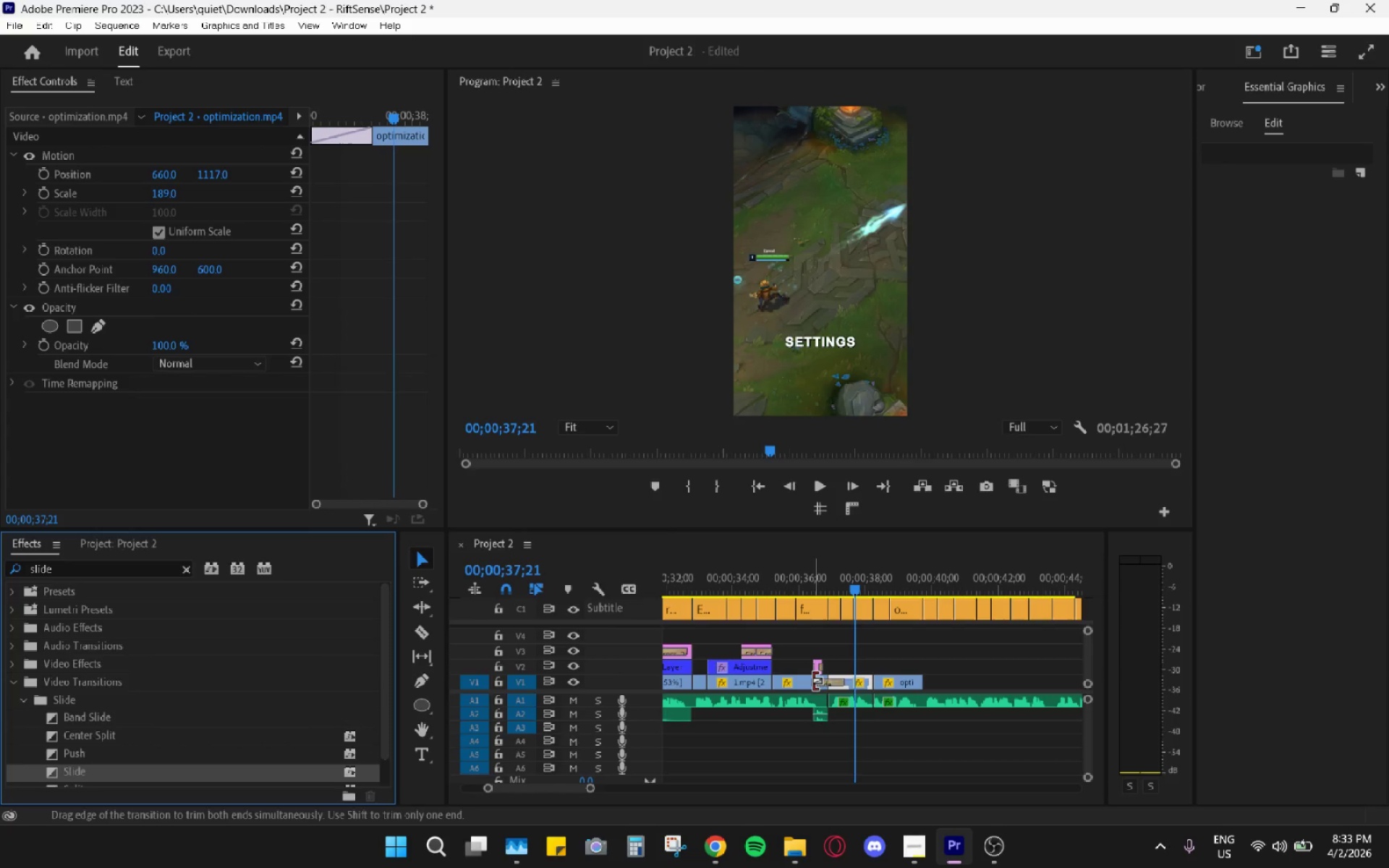 
left_click_drag(start_coordinate=[812, 680], to_coordinate=[821, 683])
 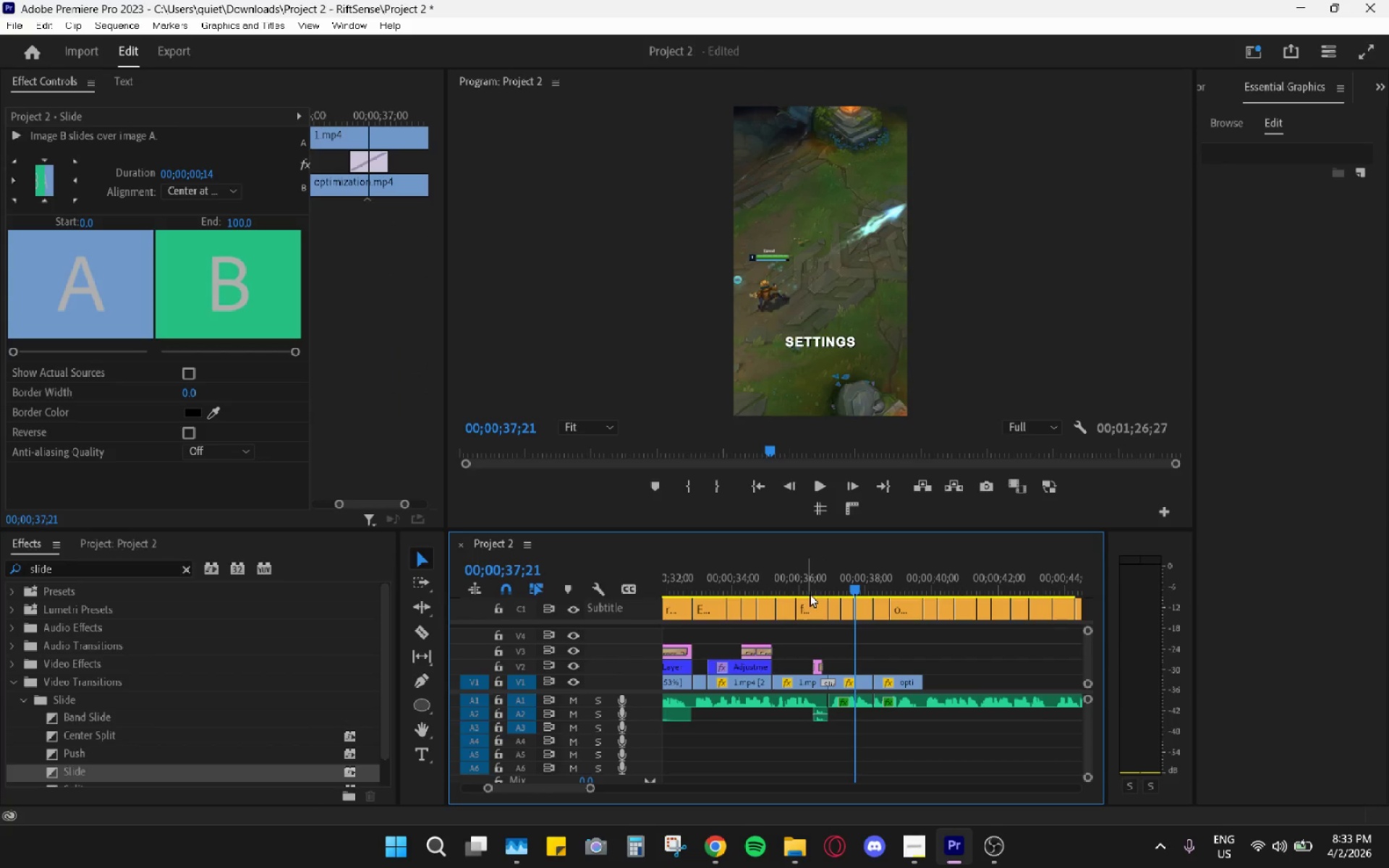 
left_click([816, 590])
 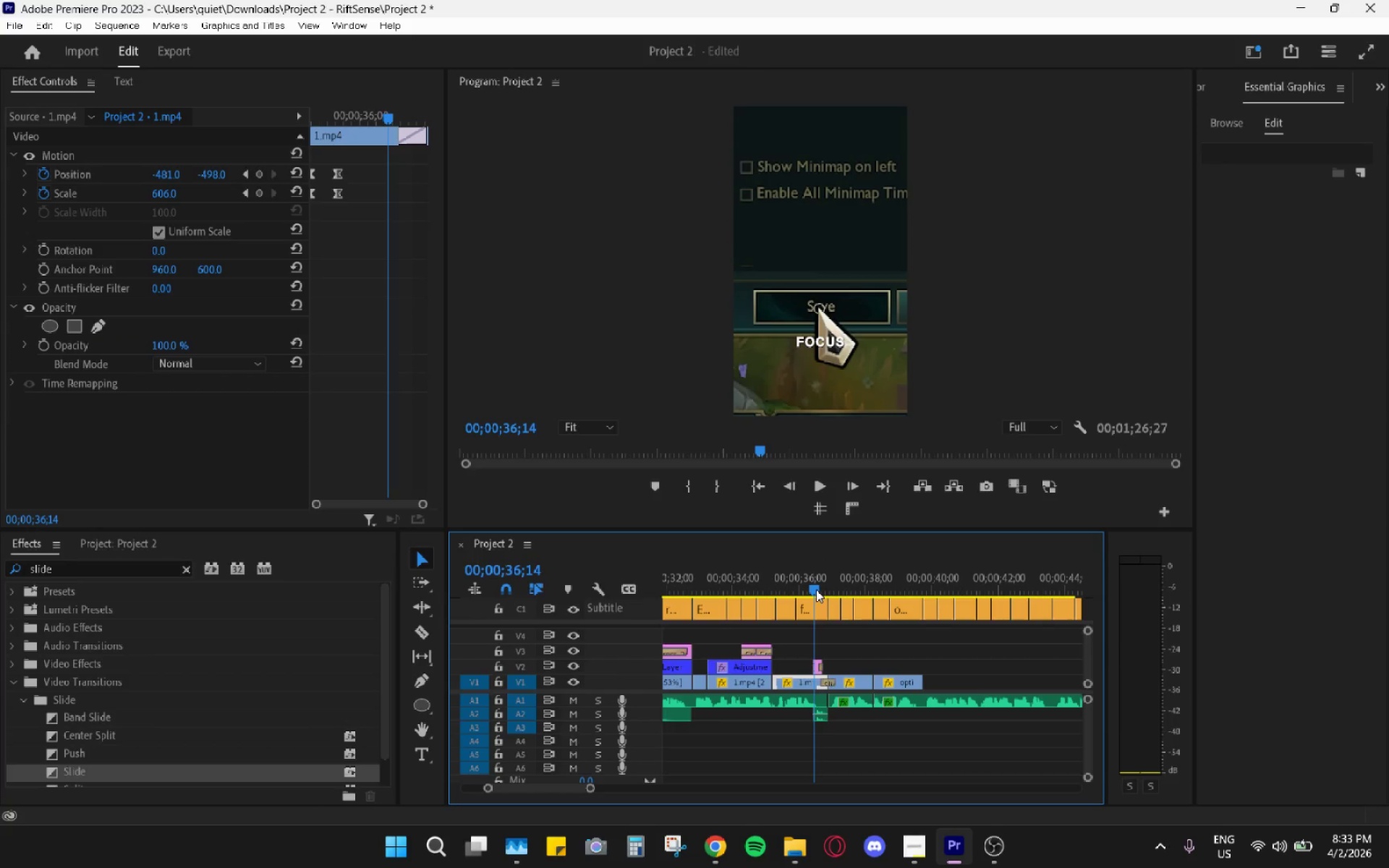 
key(Space)
 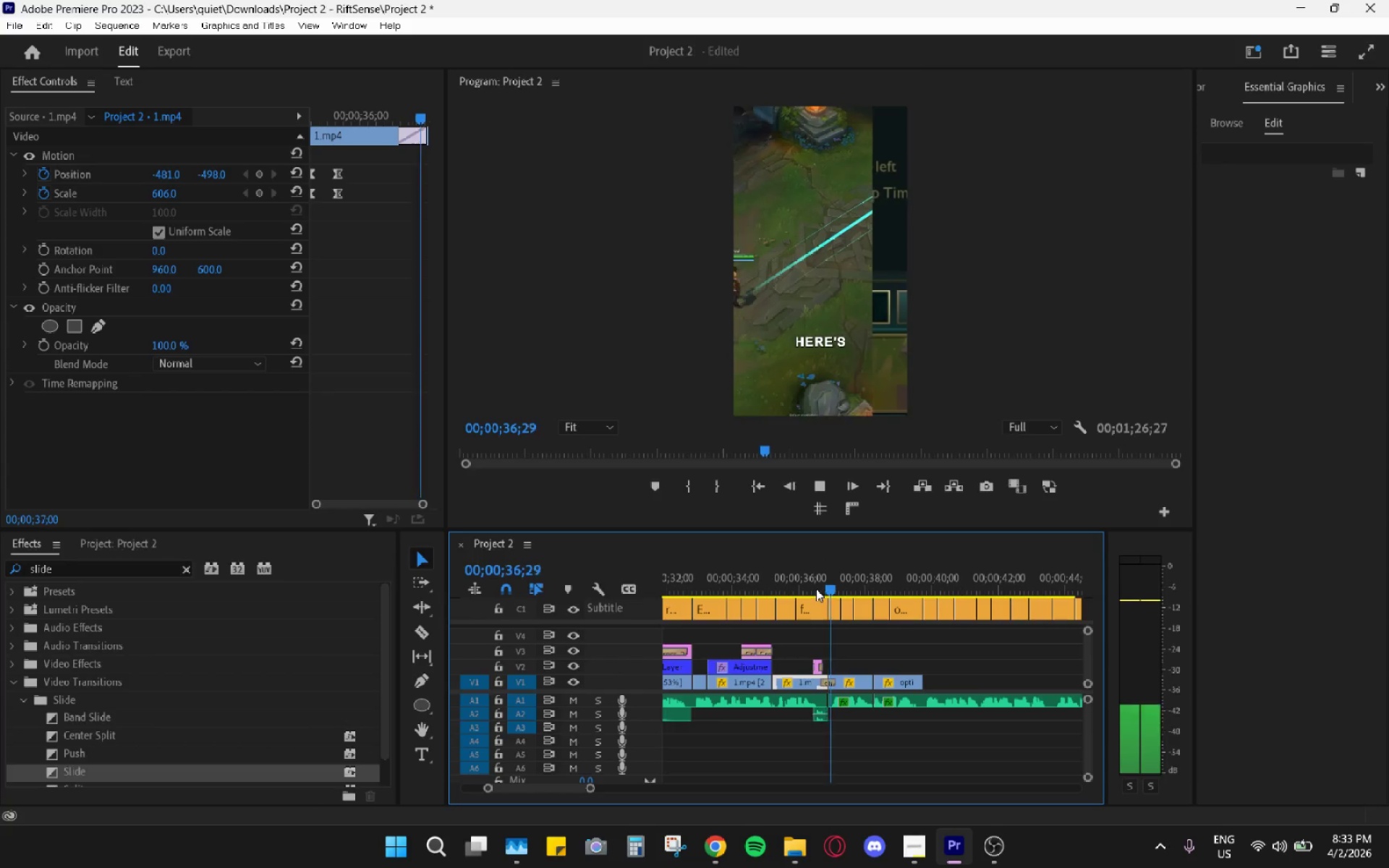 
key(Space)
 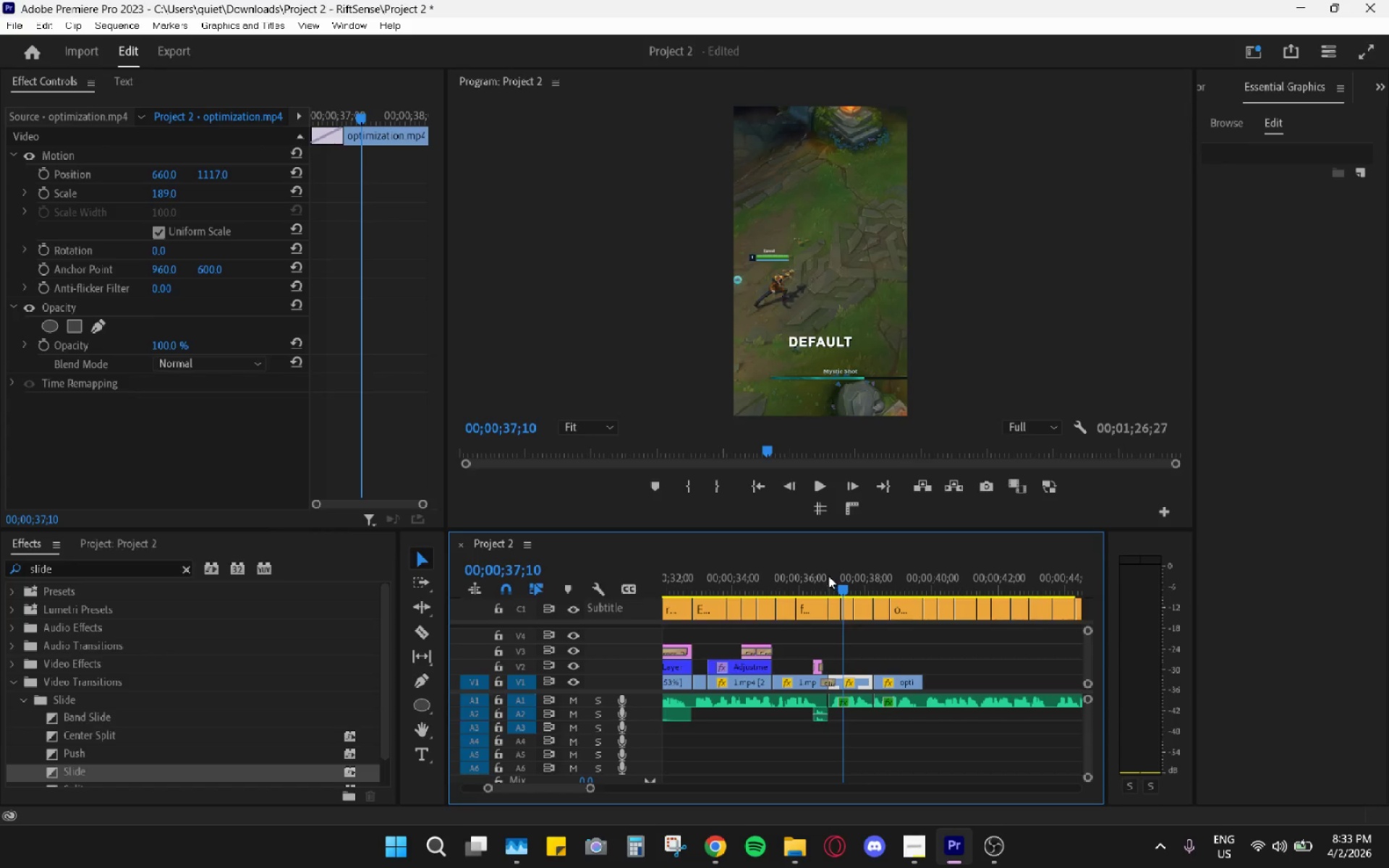 
left_click([820, 573])
 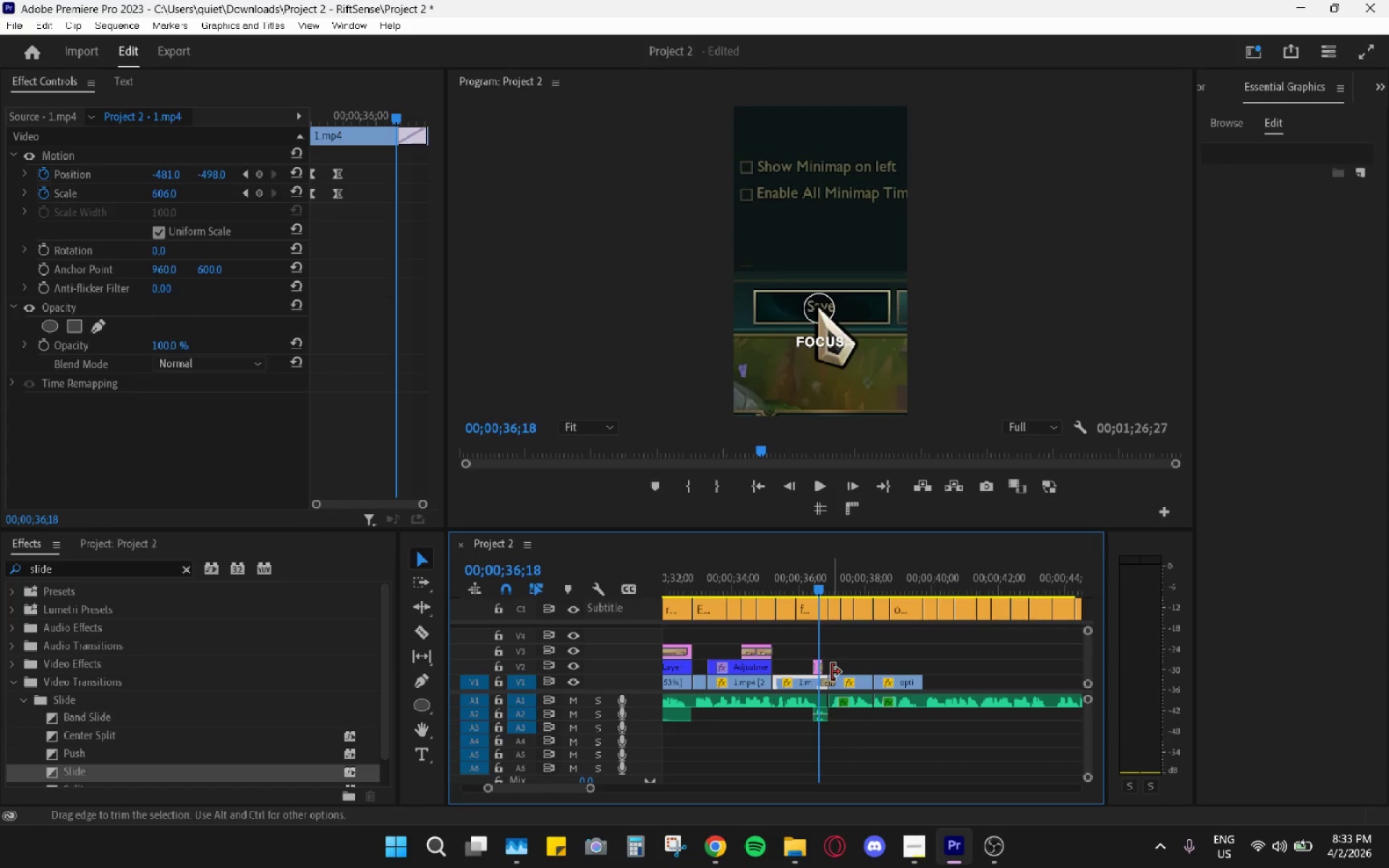 
hold_key(key=AltLeft, duration=0.89)
 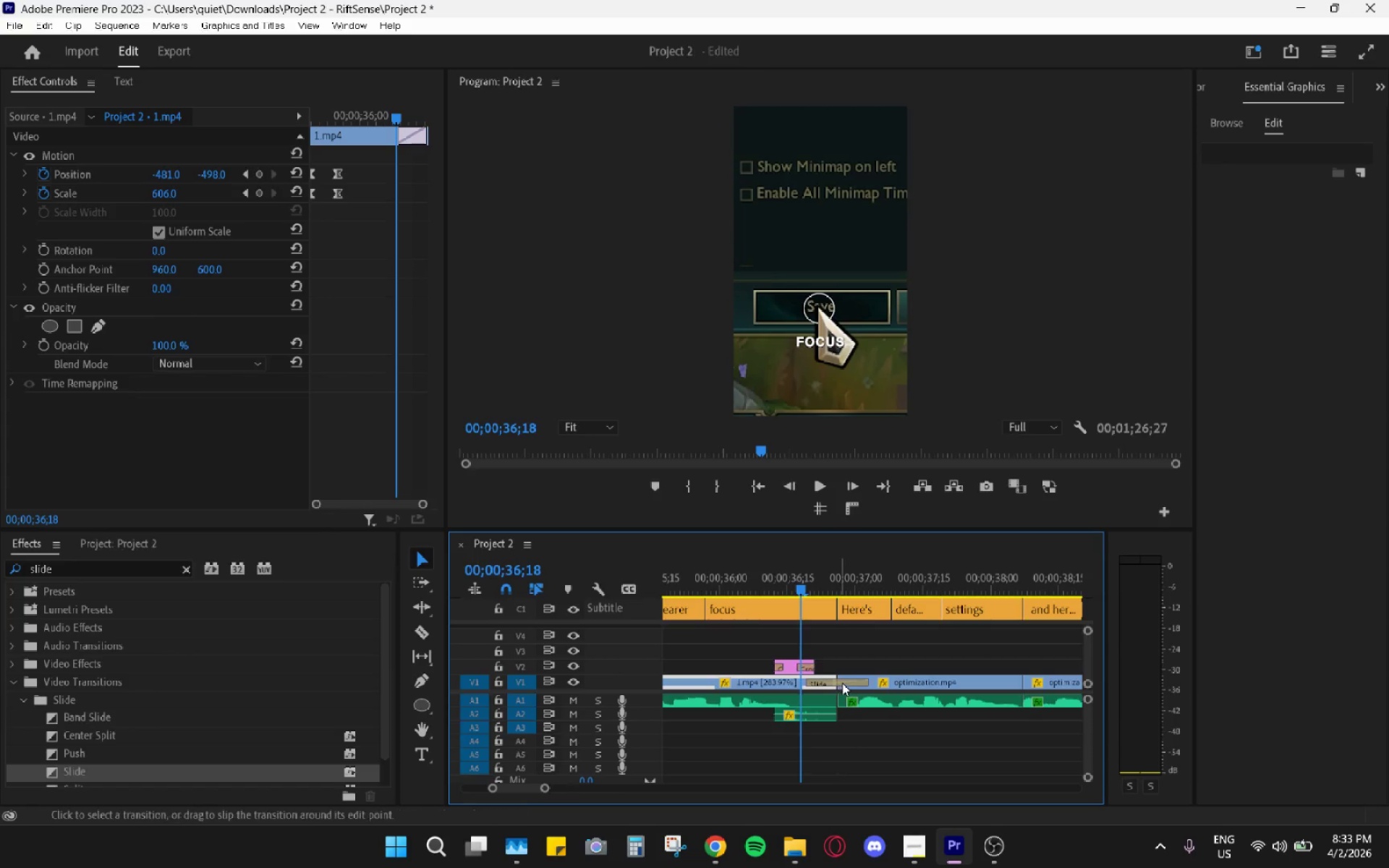 
hold_key(key=AltLeft, duration=0.39)
 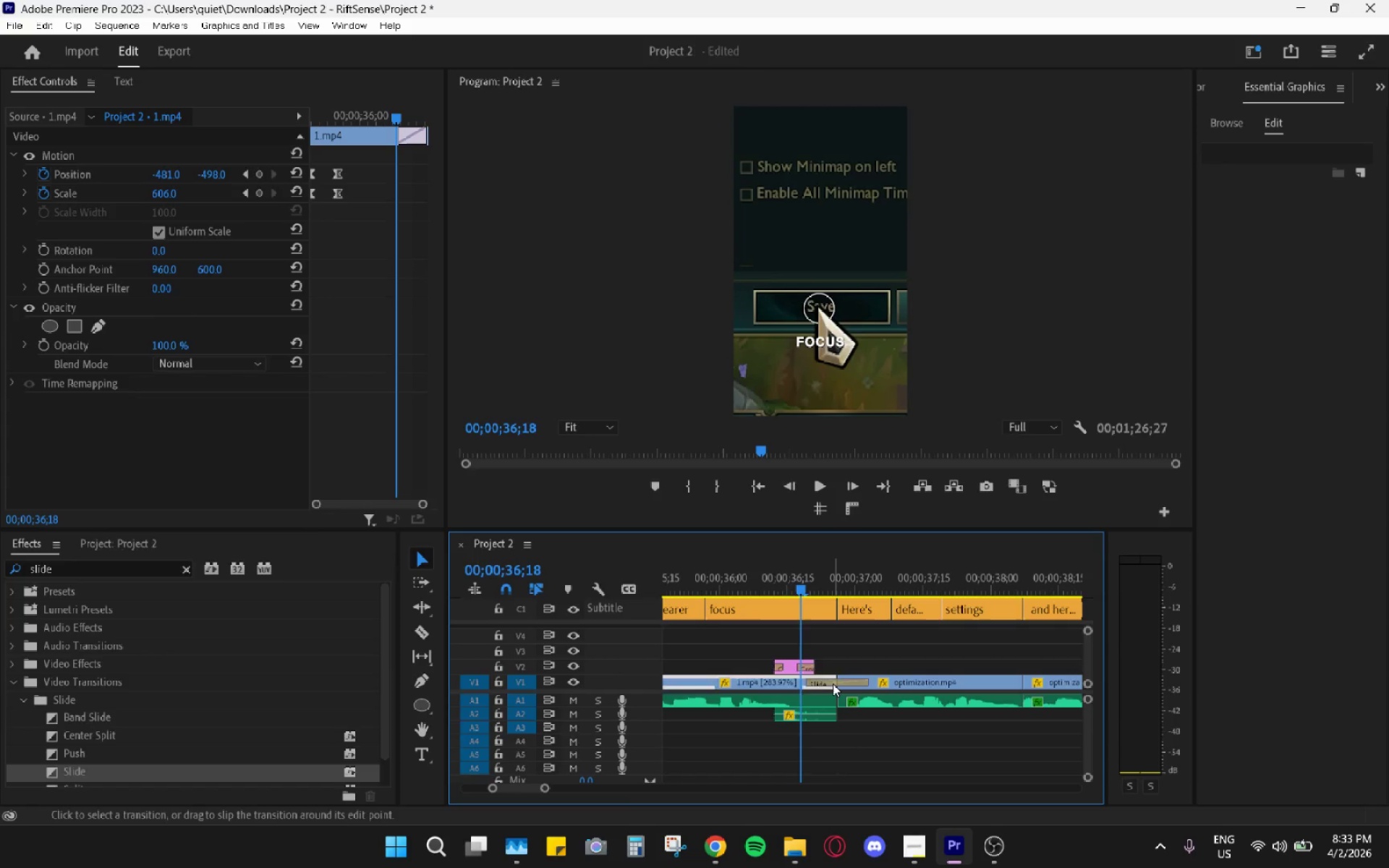 
scroll: coordinate [826, 692], scroll_direction: up, amount: 13.0
 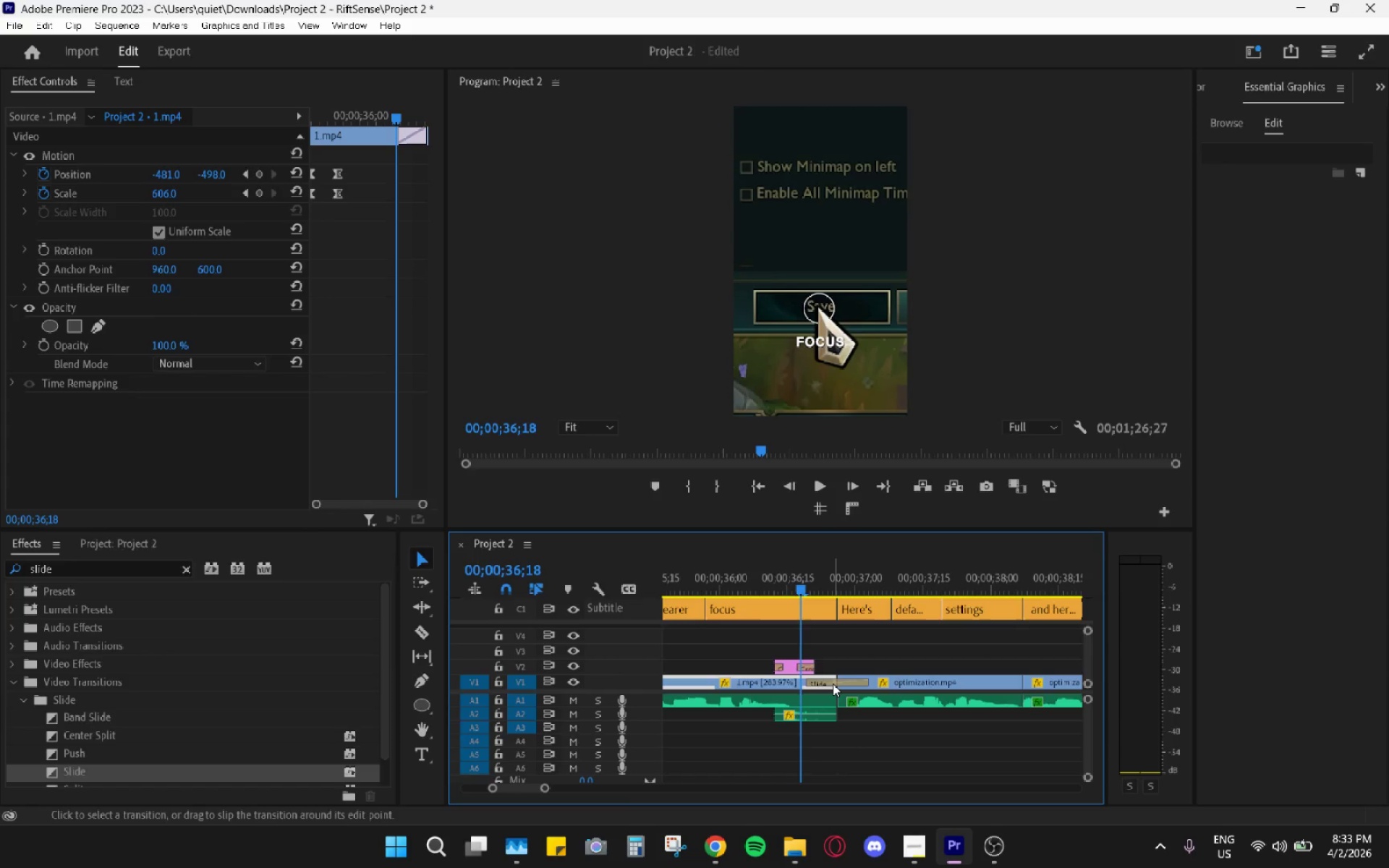 
left_click([833, 684])
 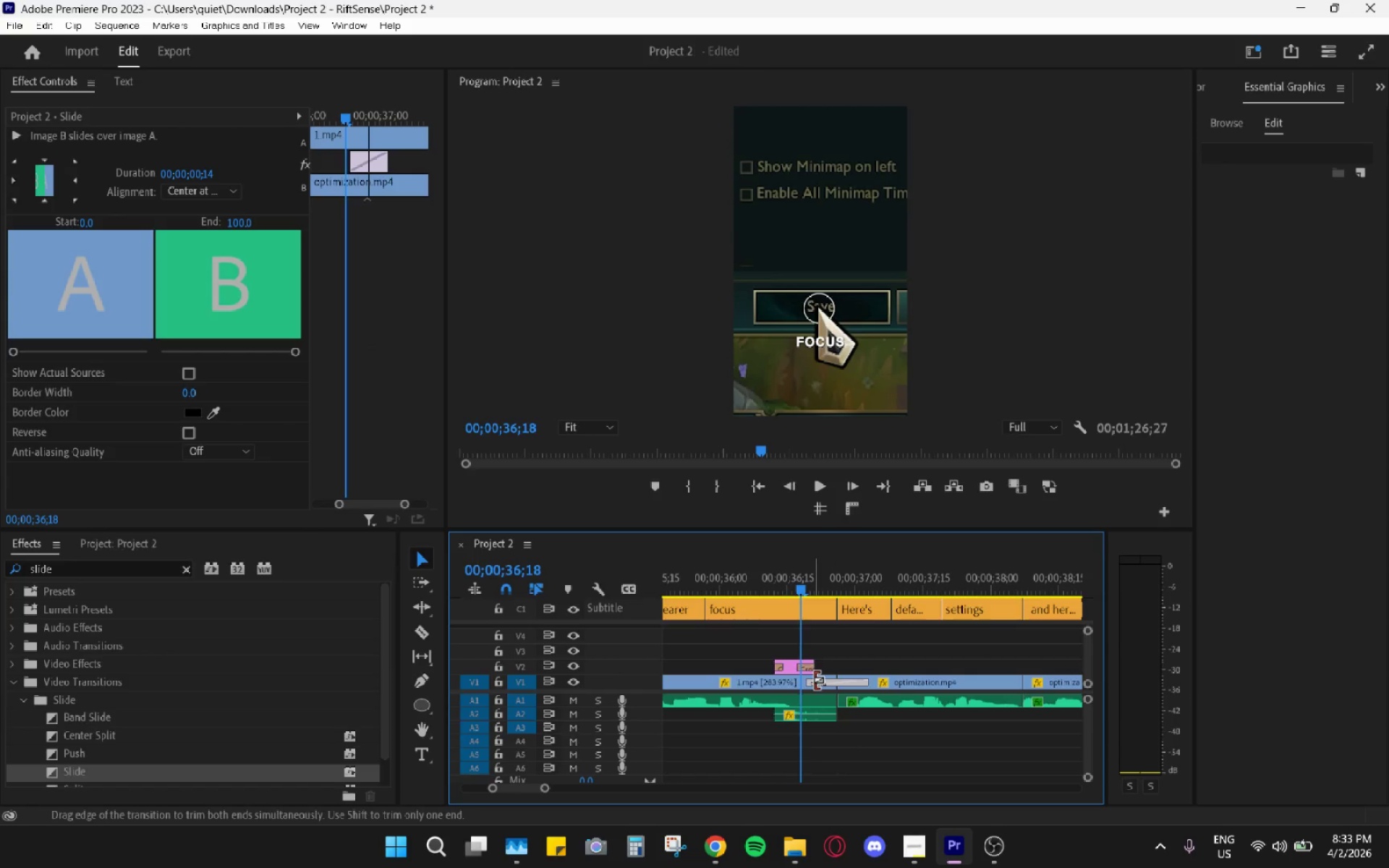 
left_click_drag(start_coordinate=[813, 680], to_coordinate=[829, 686])
 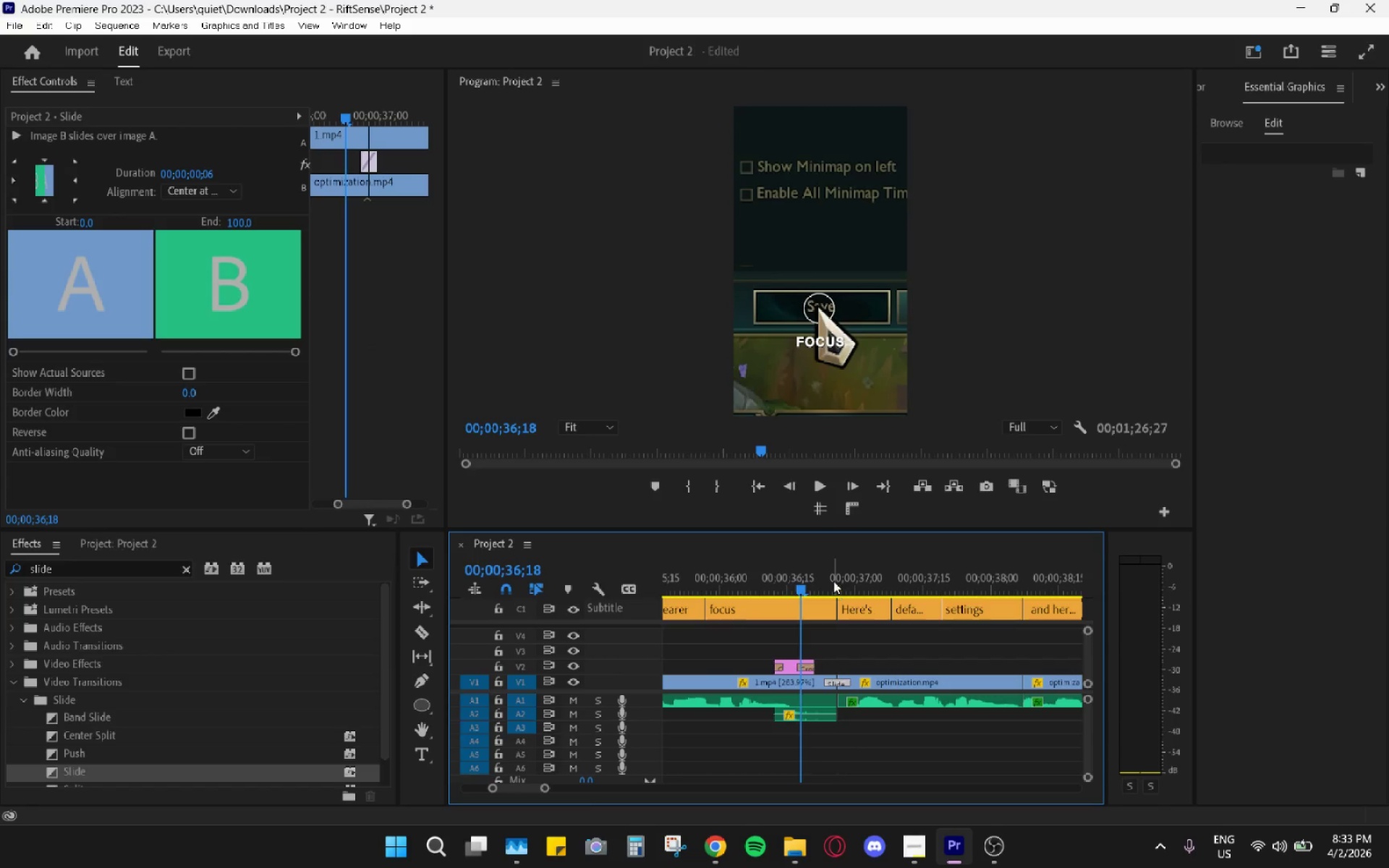 
left_click([828, 574])
 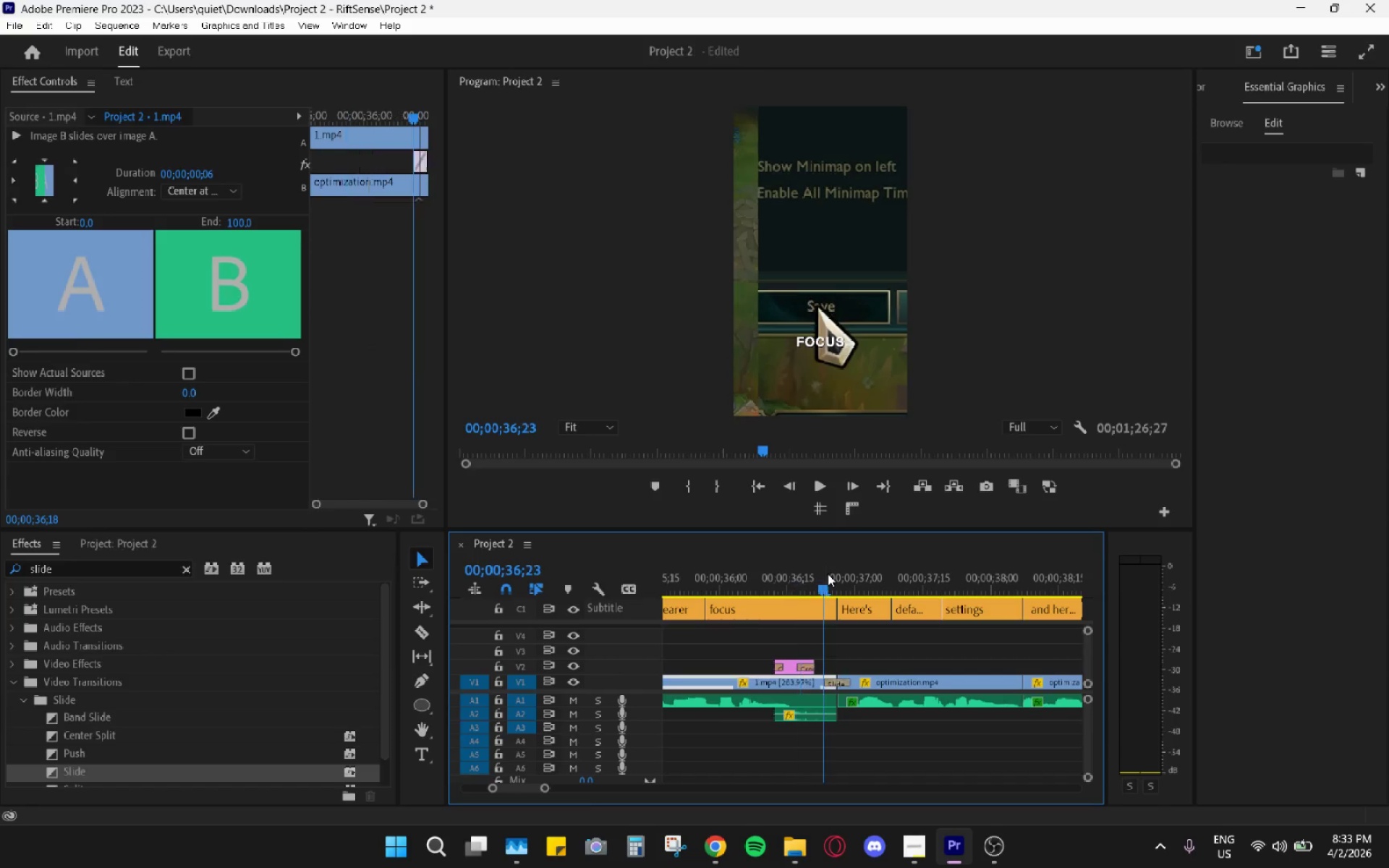 
key(Space)
 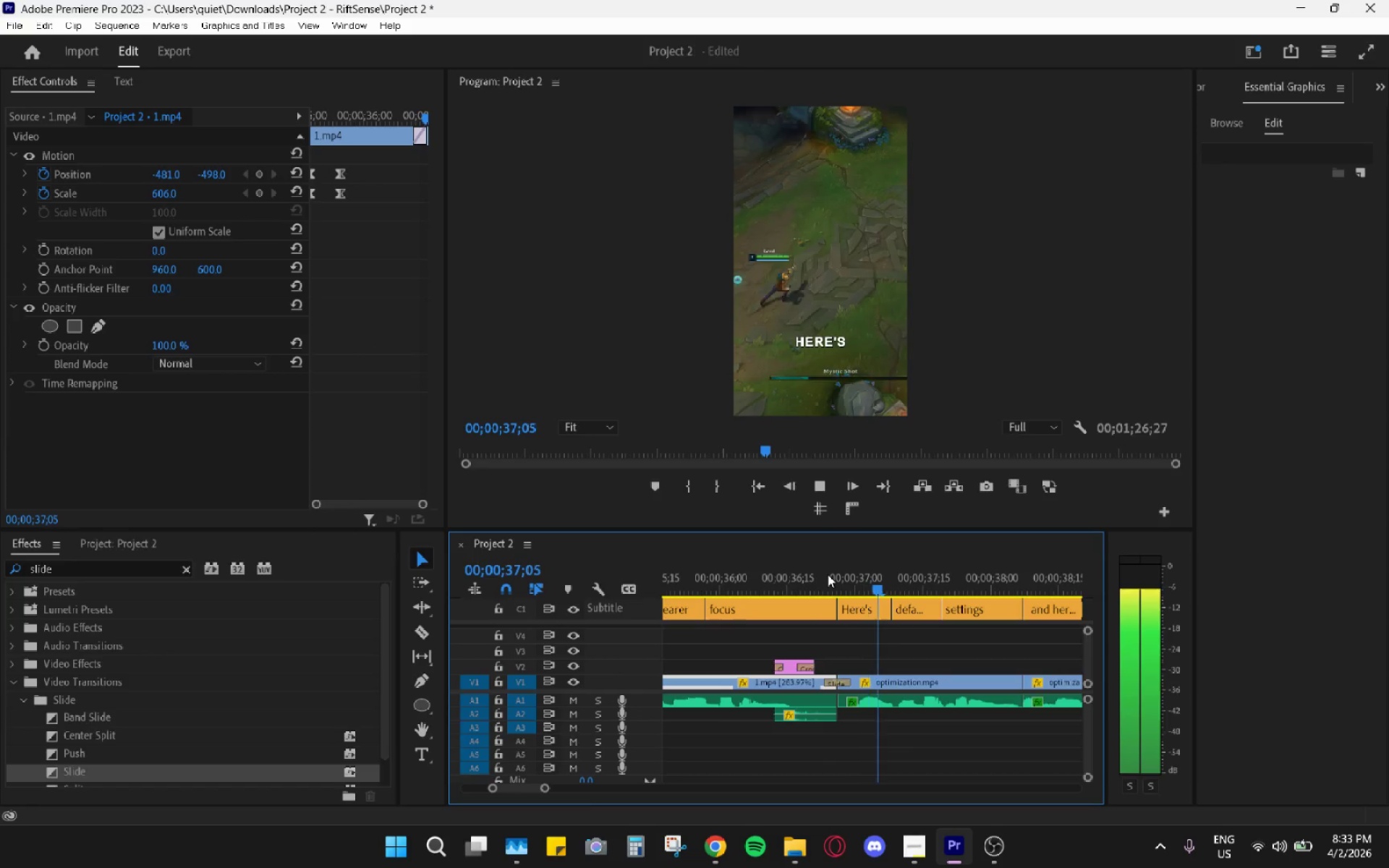 
left_click_drag(start_coordinate=[825, 574], to_coordinate=[777, 579])
 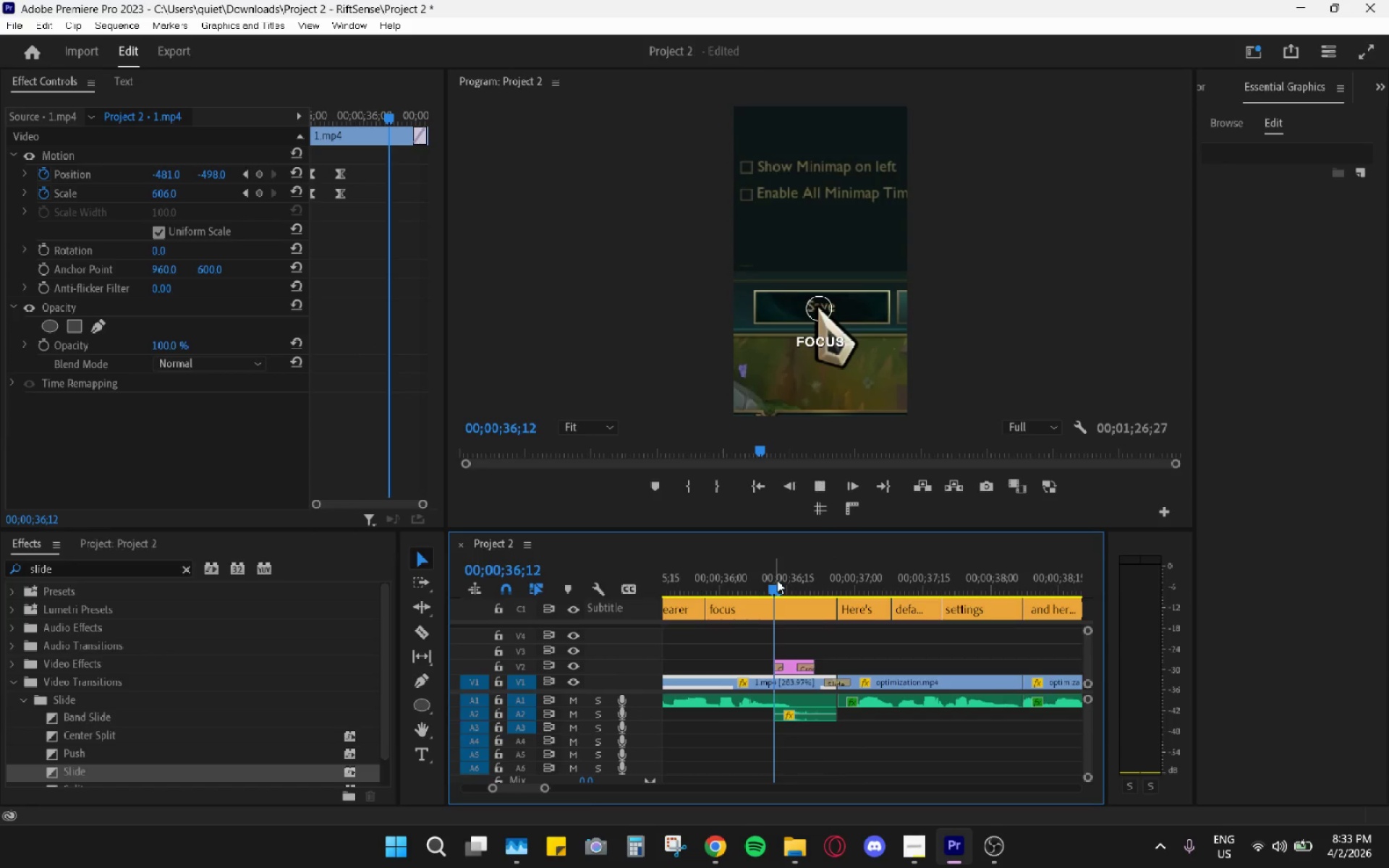 
key(Space)
 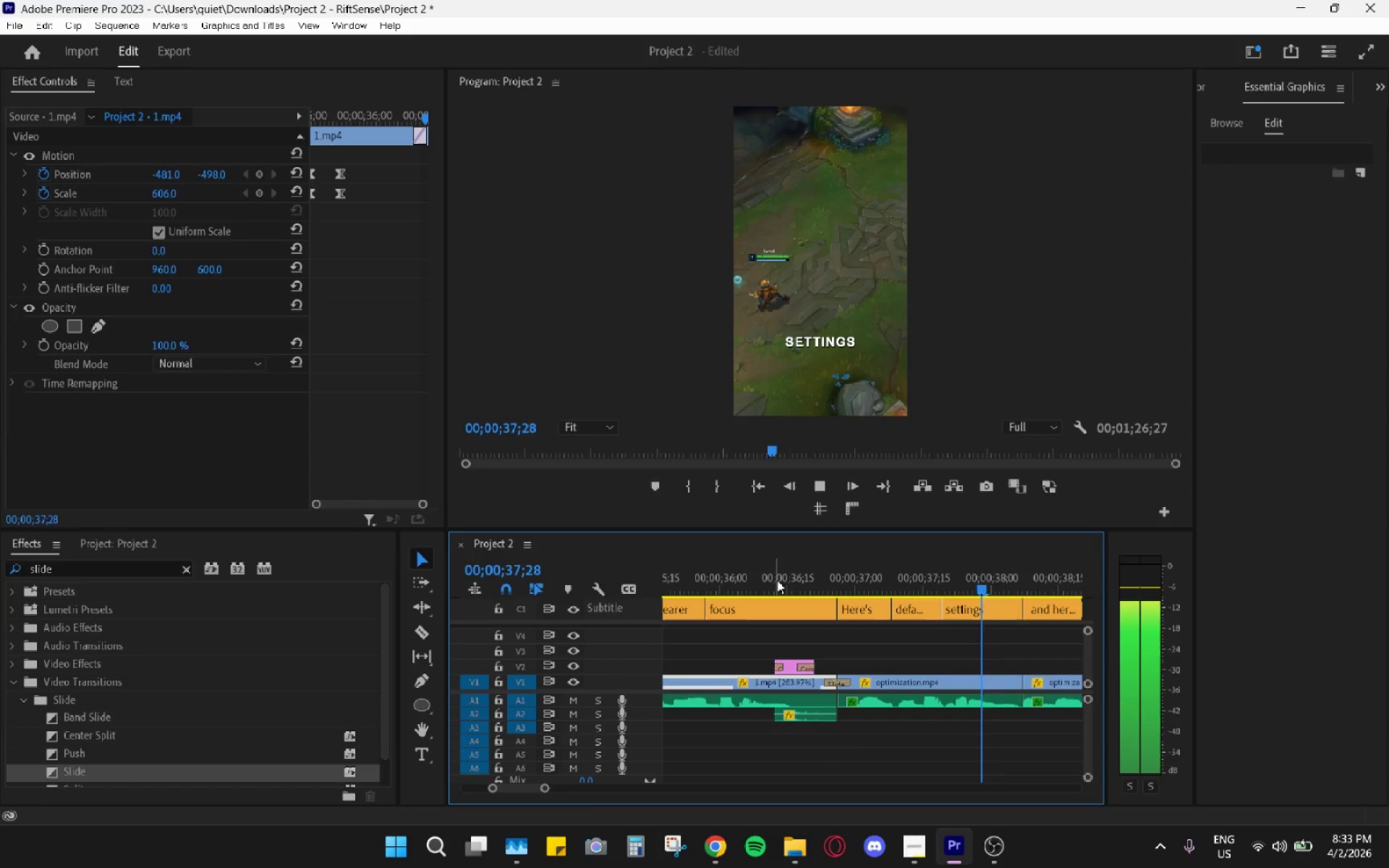 
key(Space)
 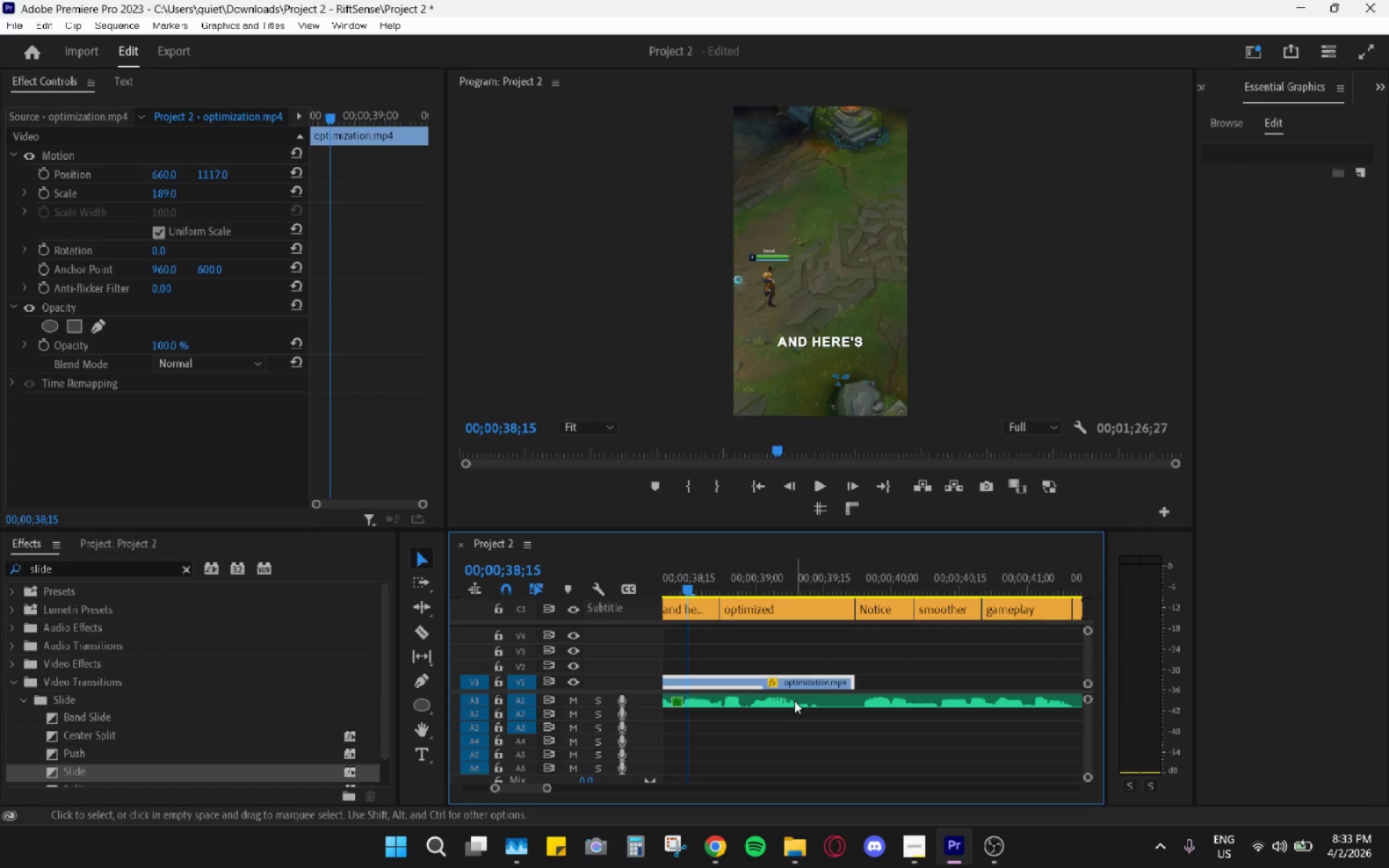 
key(Control+Z)
 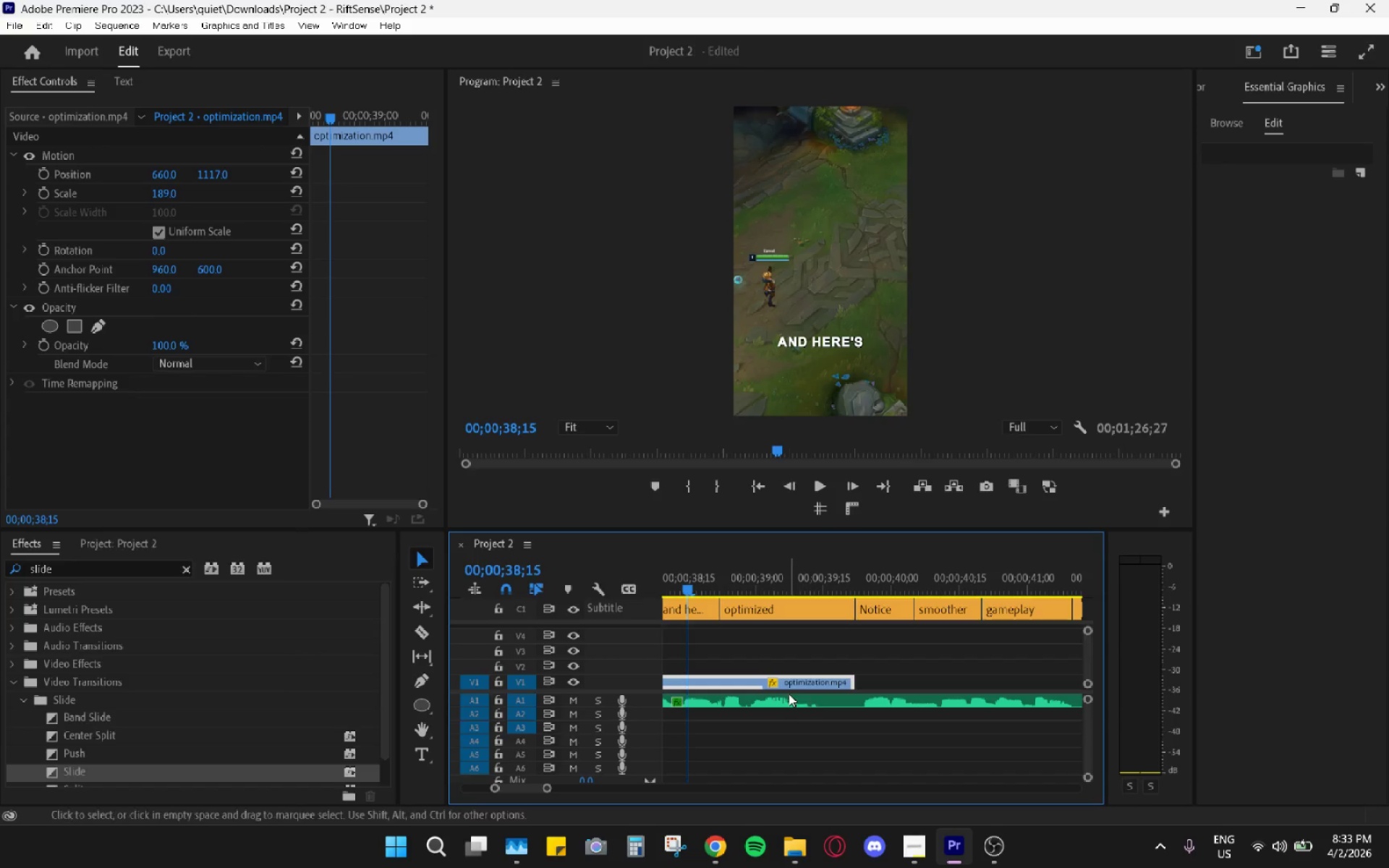 
scroll: coordinate [789, 694], scroll_direction: down, amount: 5.0
 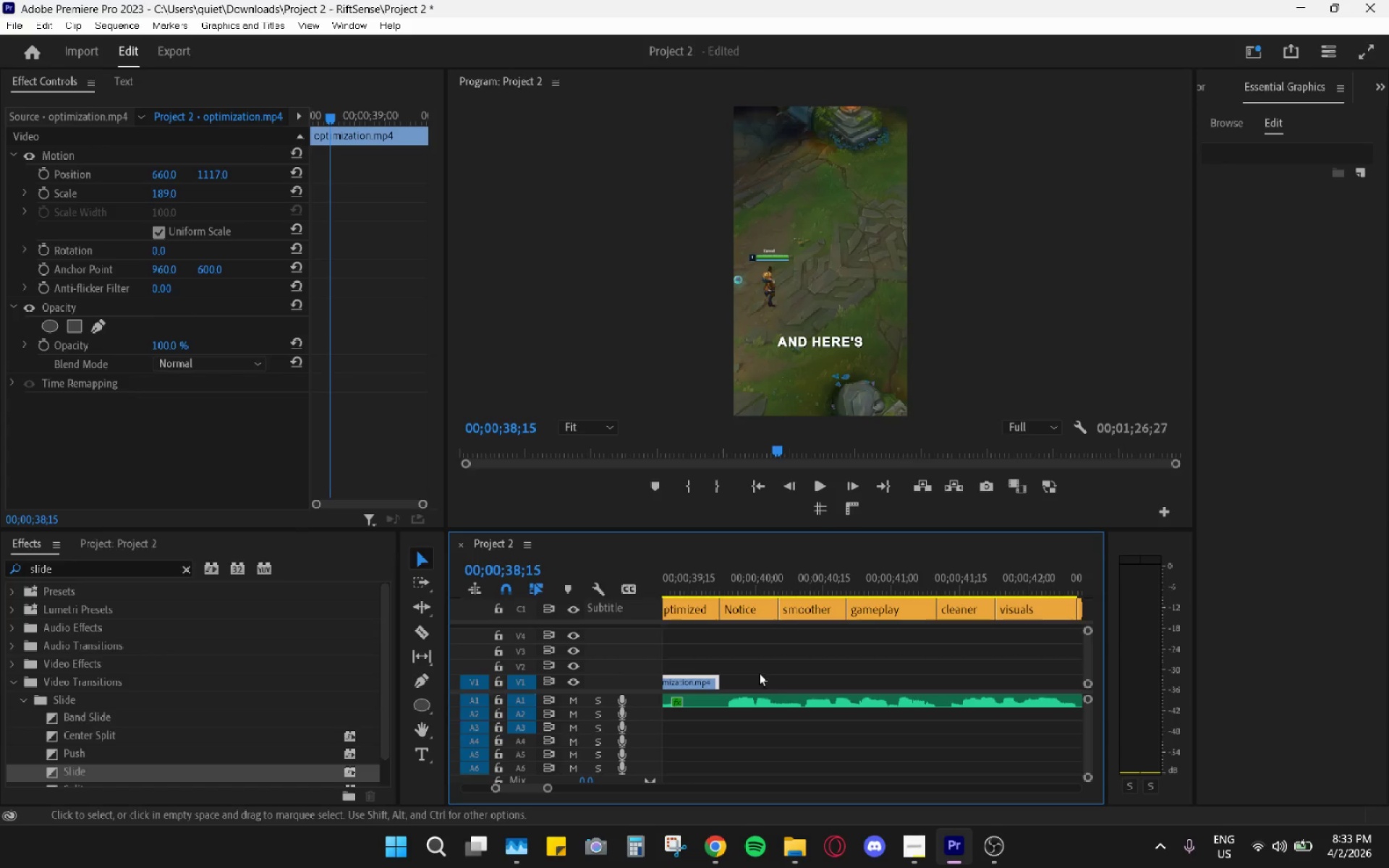 
hold_key(key=AltLeft, duration=0.48)
scroll: coordinate [759, 672], scroll_direction: up, amount: 3.0
 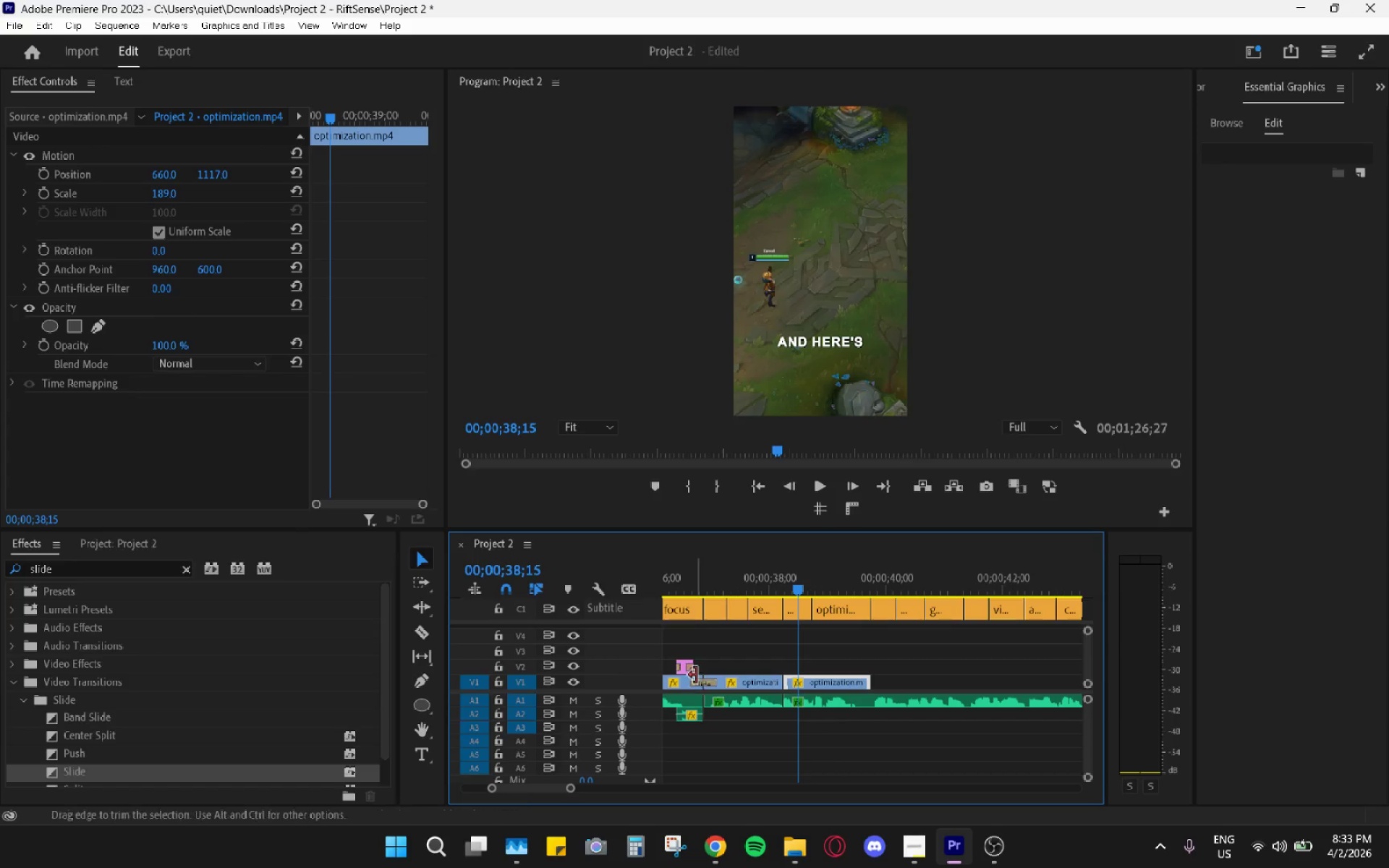 
left_click([706, 679])
 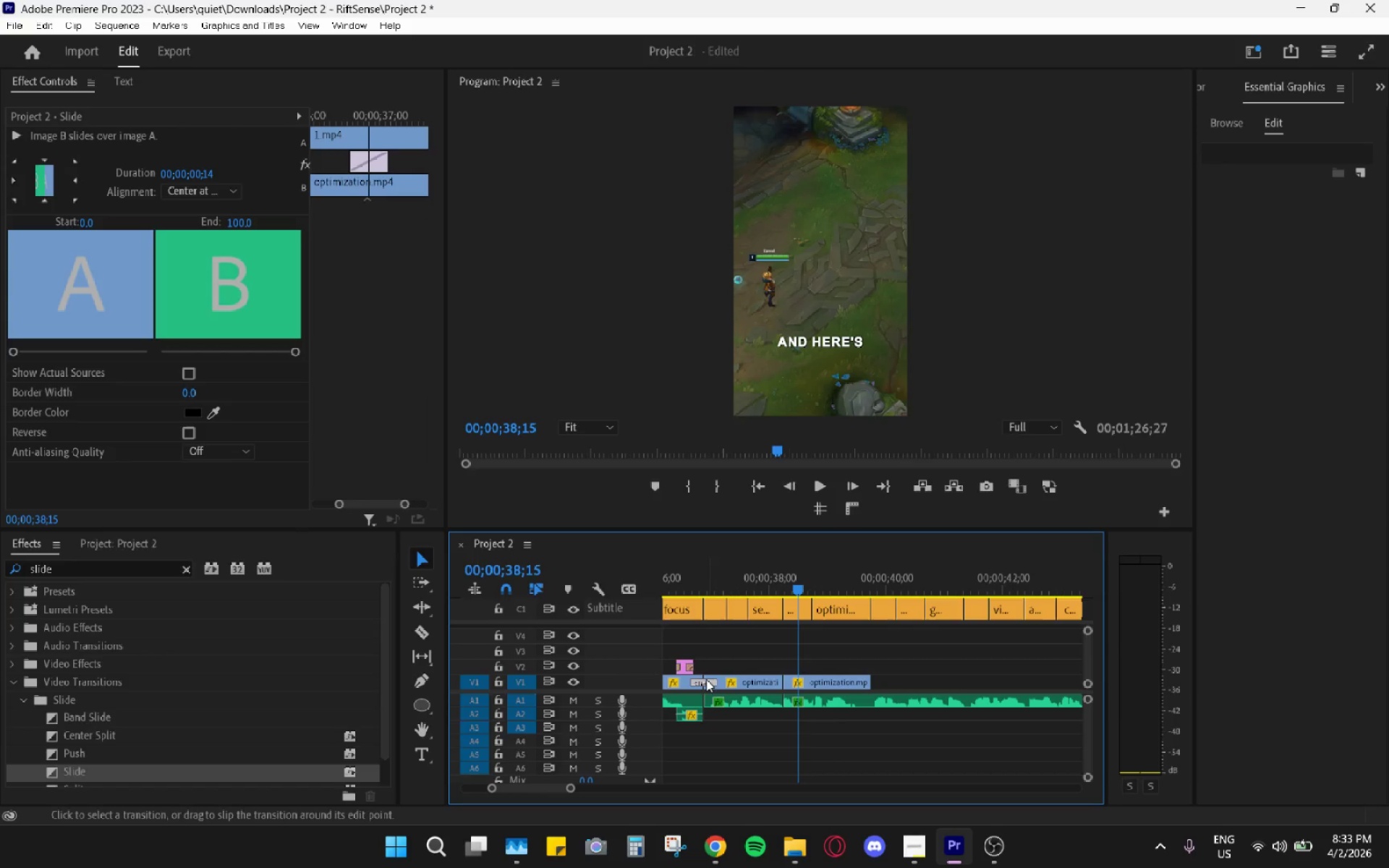 
key(H)
 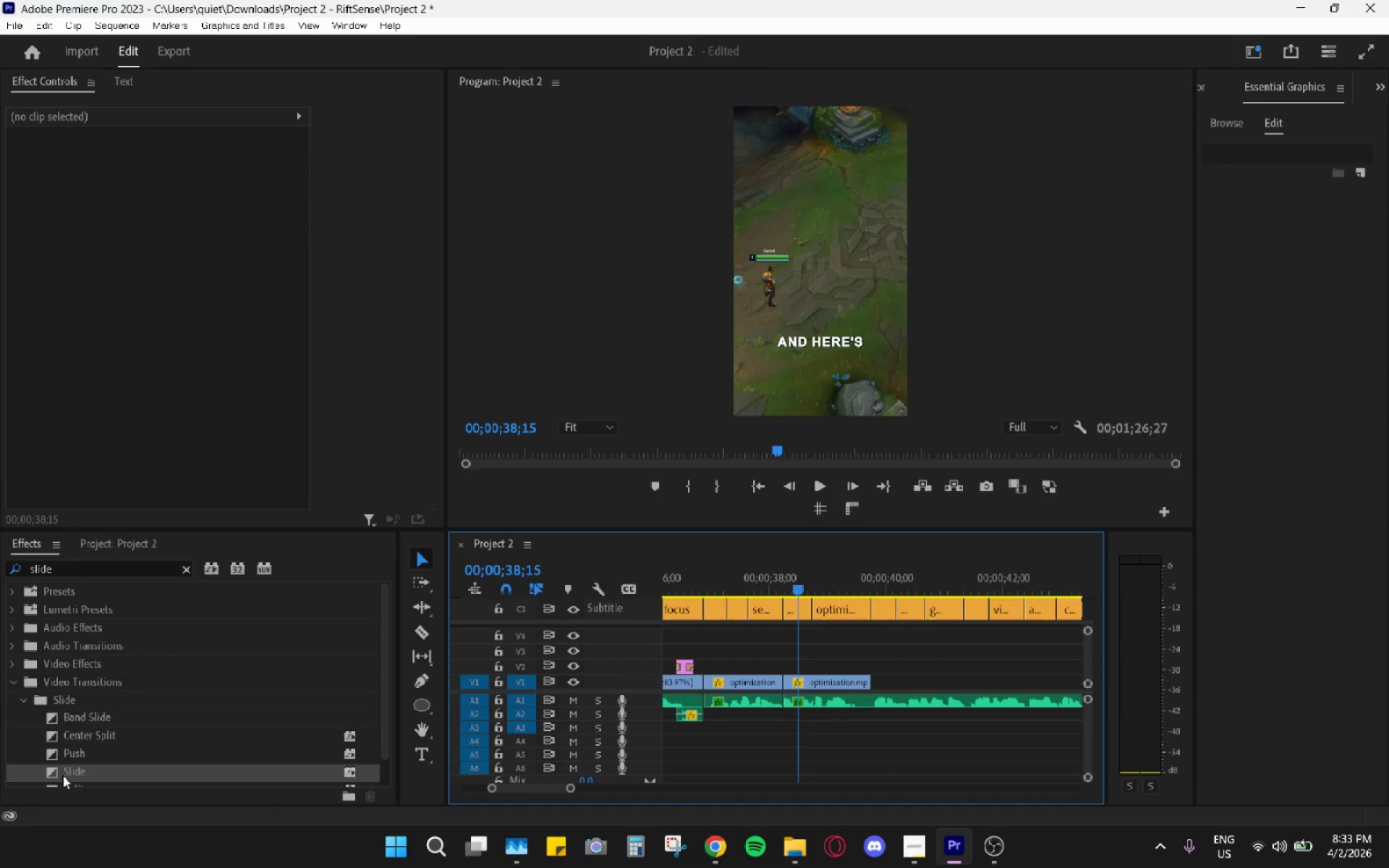 
left_click_drag(start_coordinate=[76, 769], to_coordinate=[786, 685])
 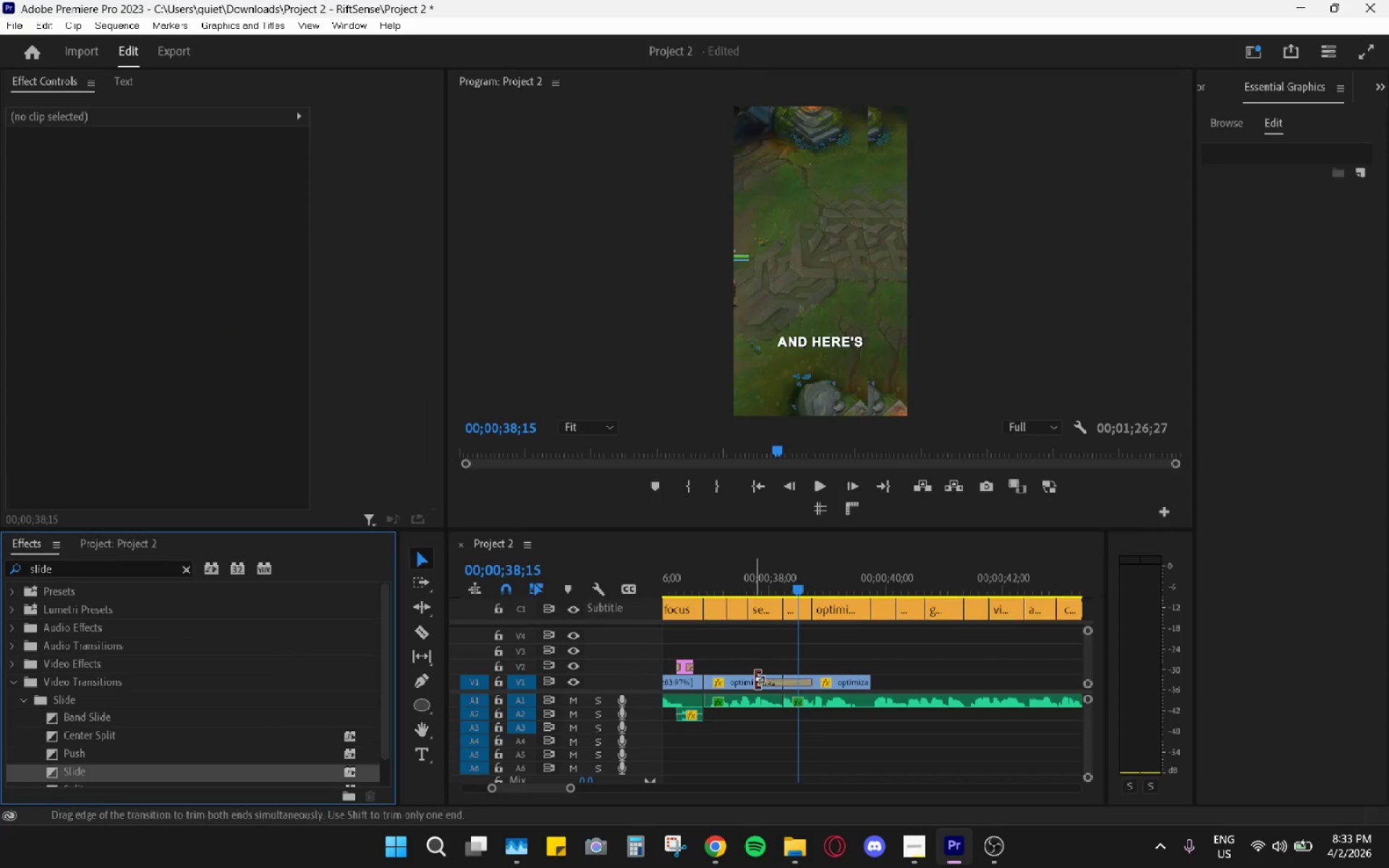 
left_click_drag(start_coordinate=[755, 680], to_coordinate=[773, 686])
 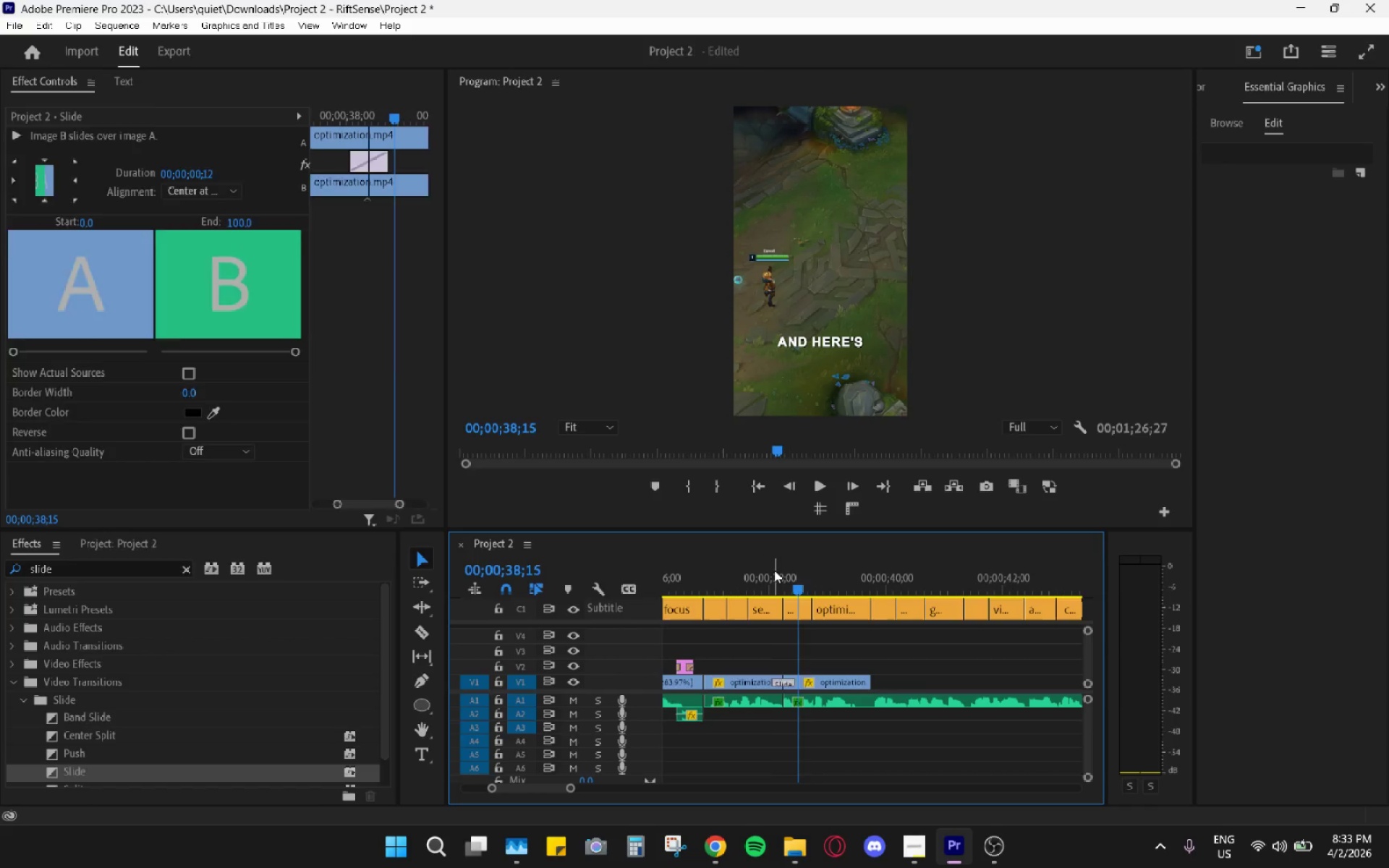 
key(Space)
 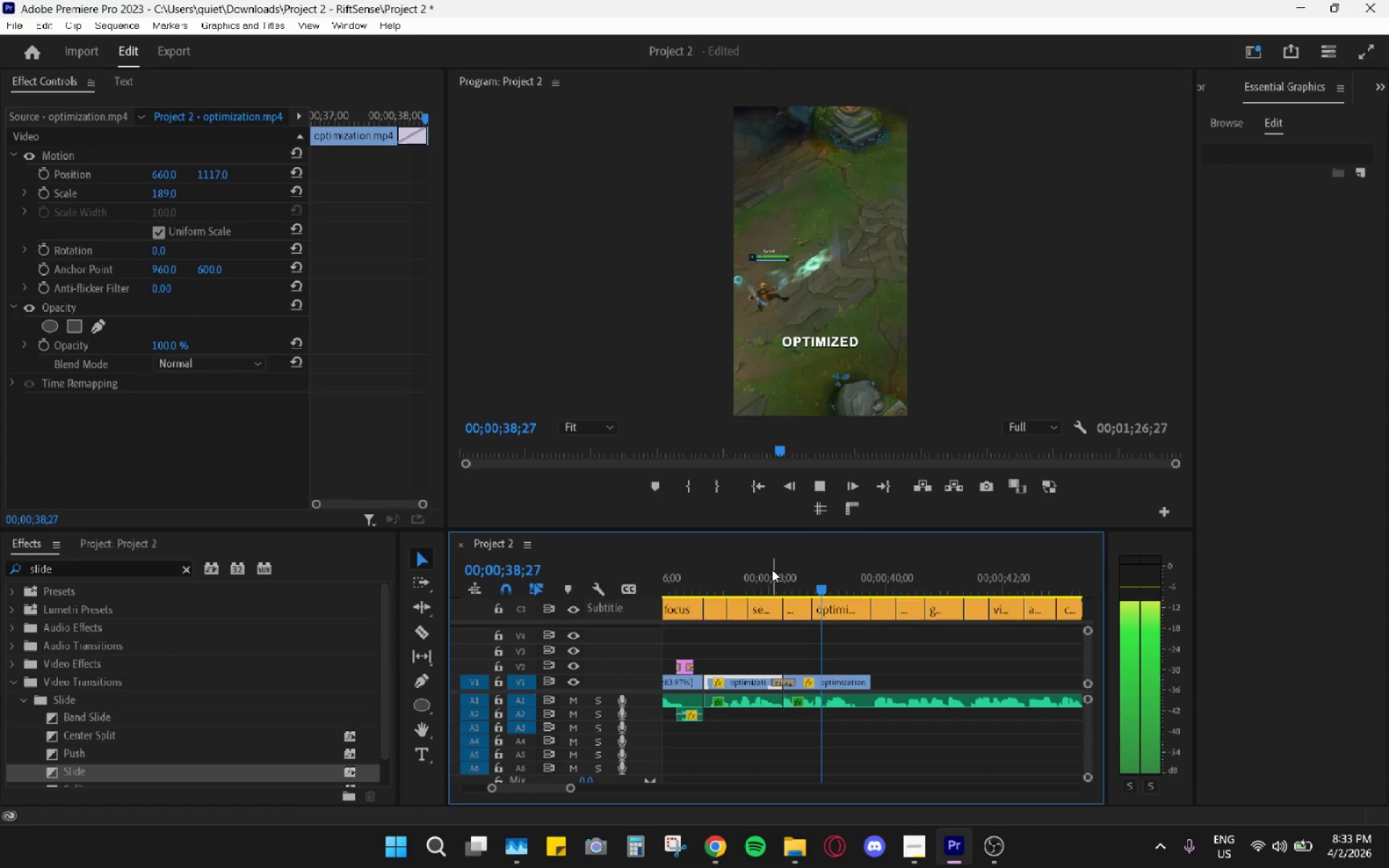 
key(Space)
 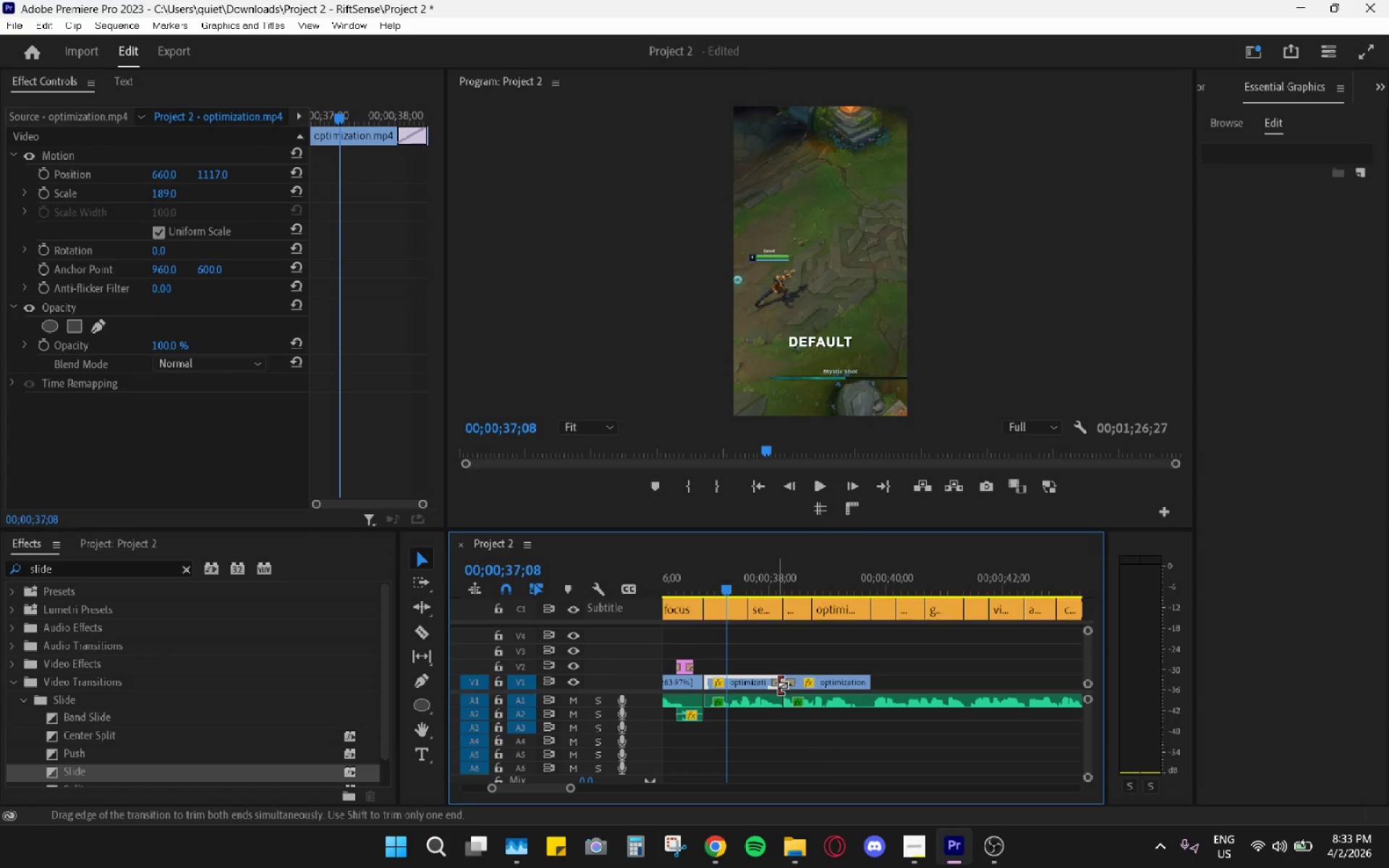 
left_click_drag(start_coordinate=[771, 682], to_coordinate=[776, 684])
 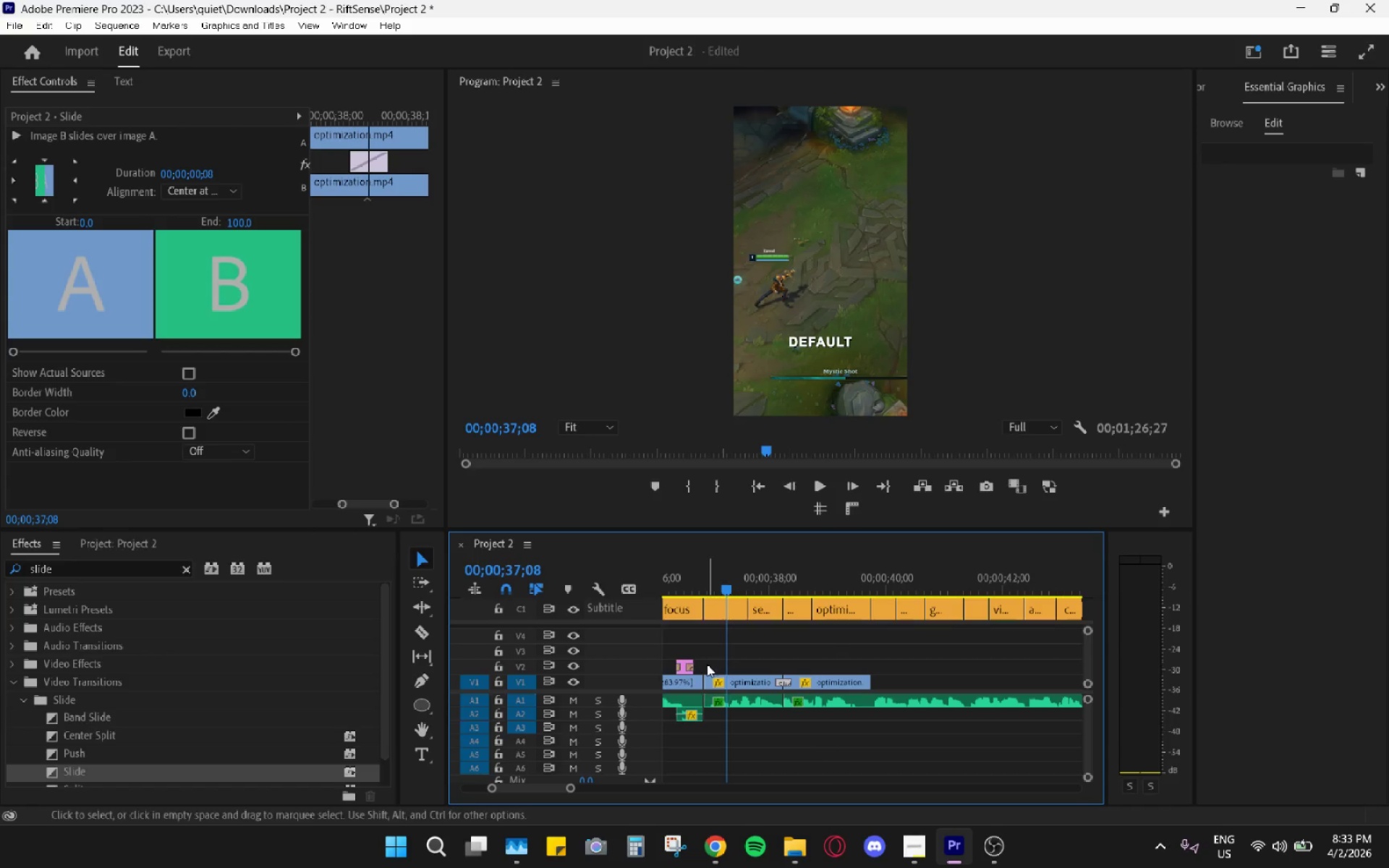 
hold_key(key=AltLeft, duration=0.8)
scroll: coordinate [700, 665], scroll_direction: up, amount: 1.0
 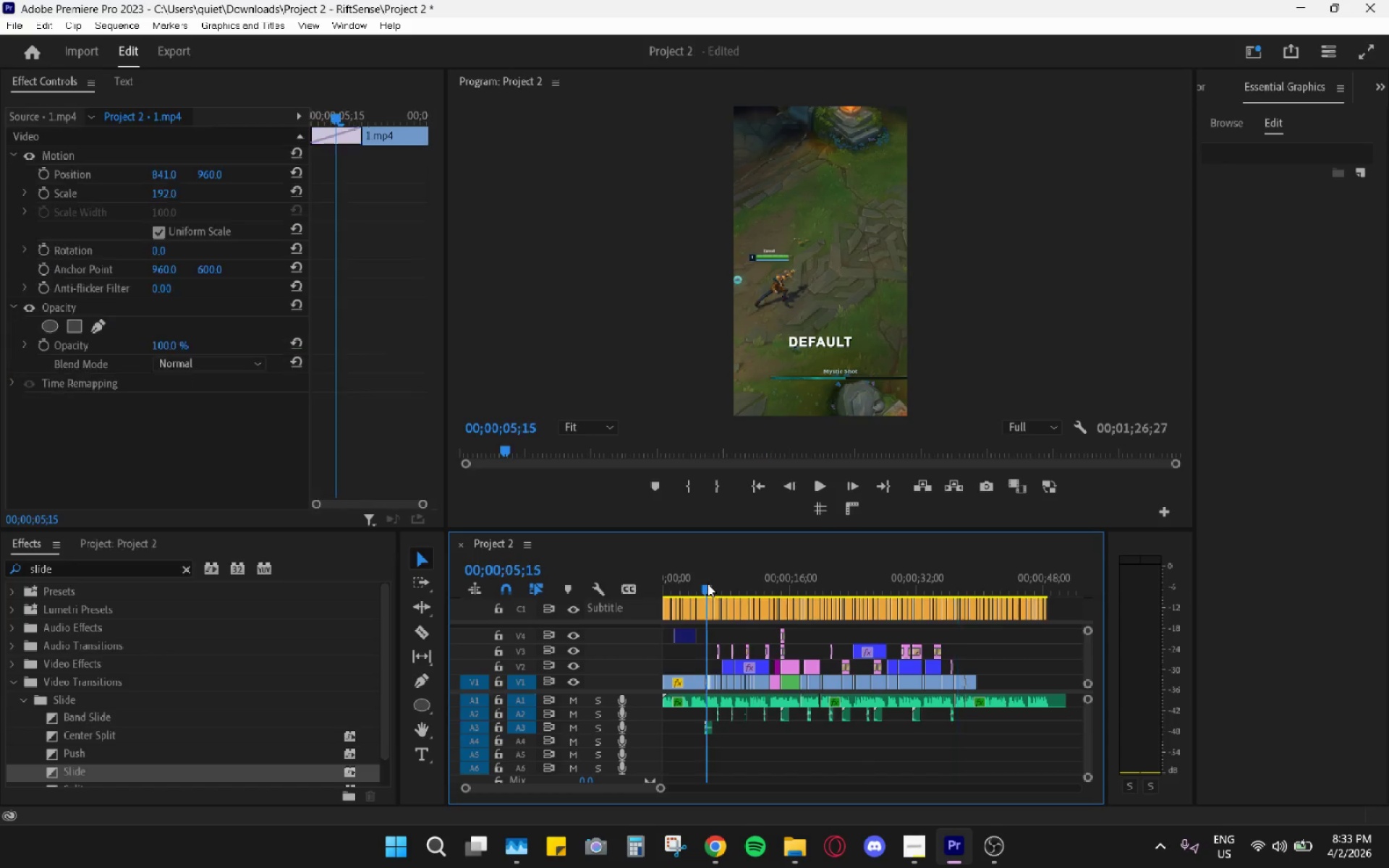 
key(Space)
 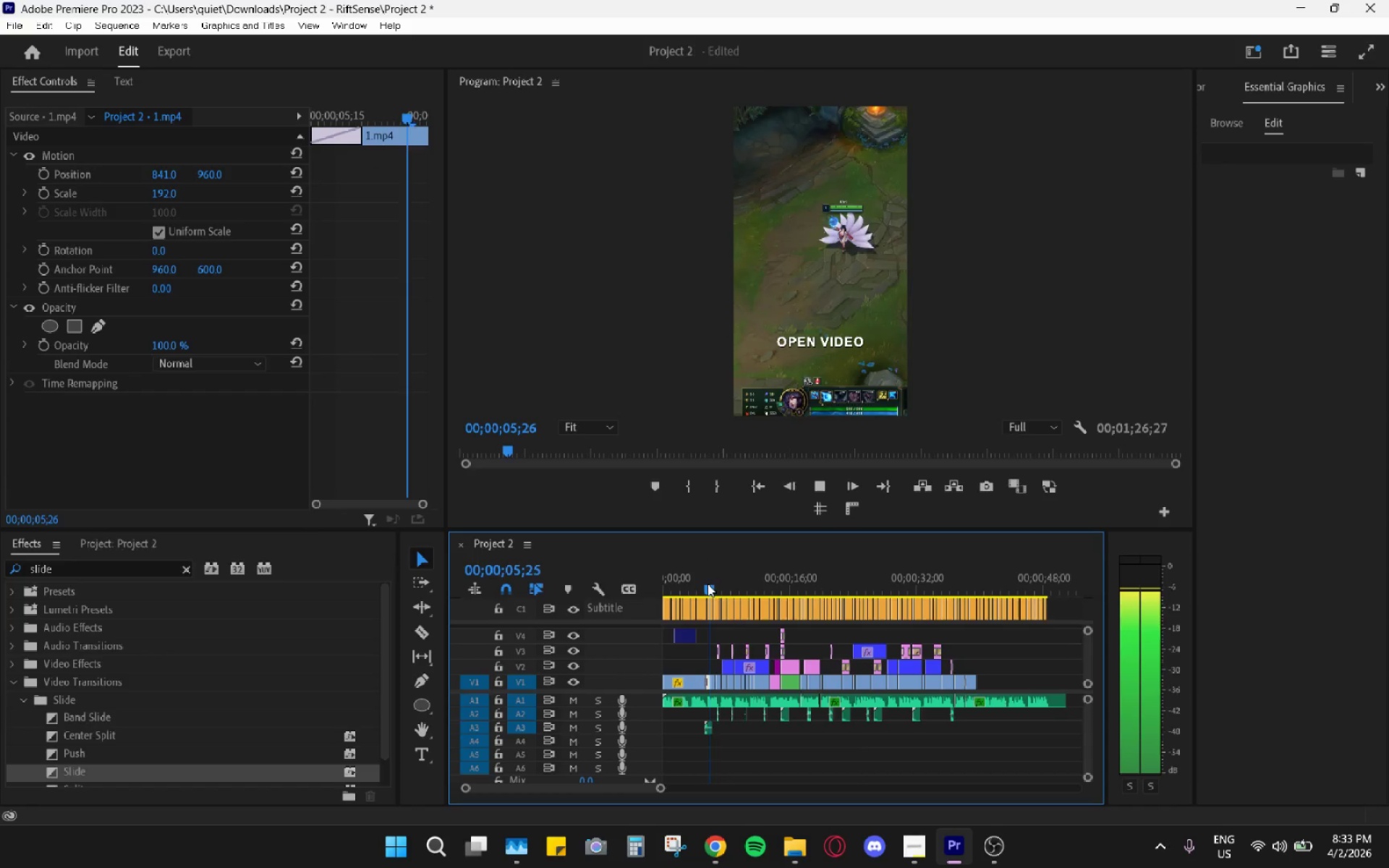 
left_click_drag(start_coordinate=[708, 584], to_coordinate=[697, 582])
 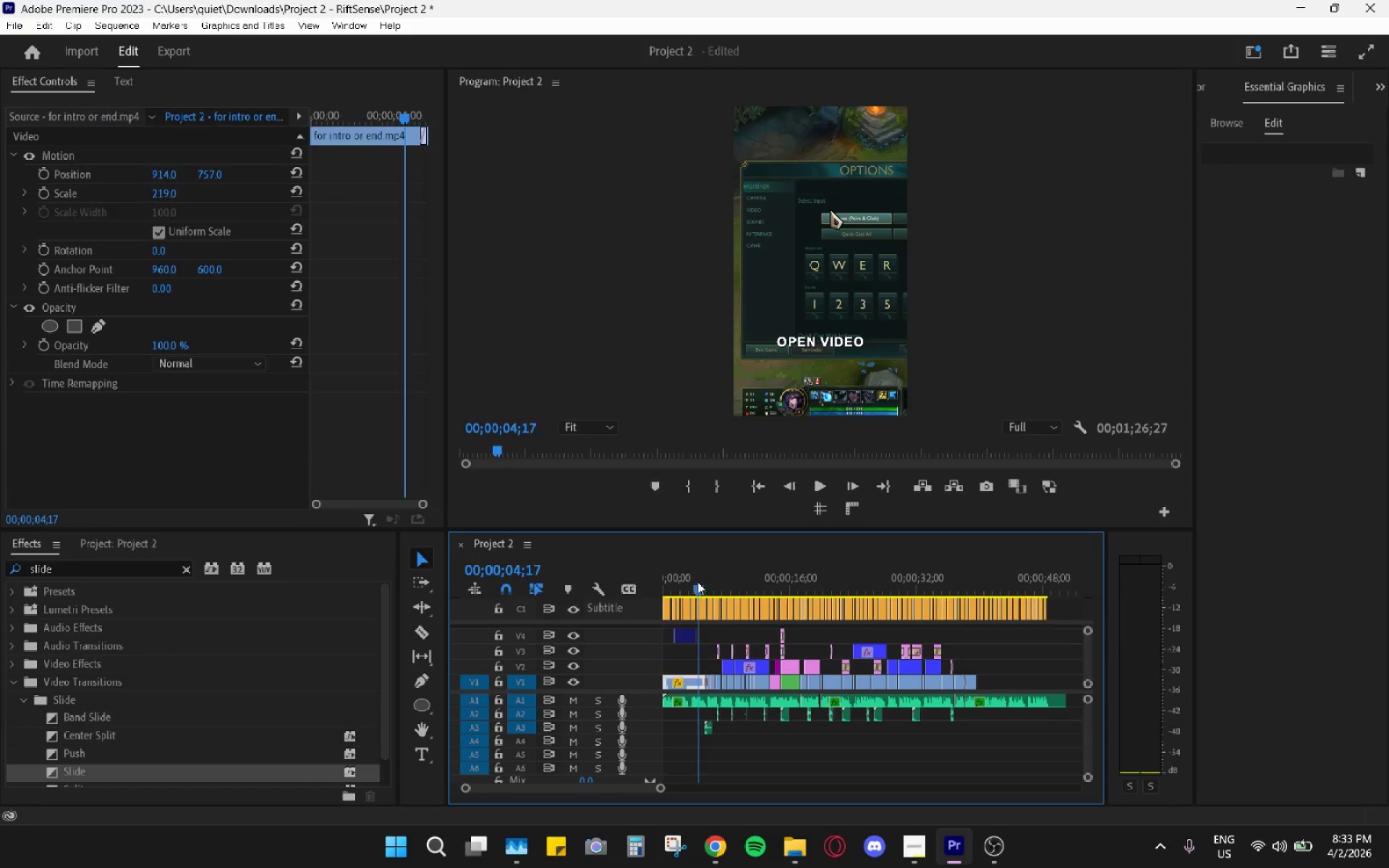 
key(Space)
 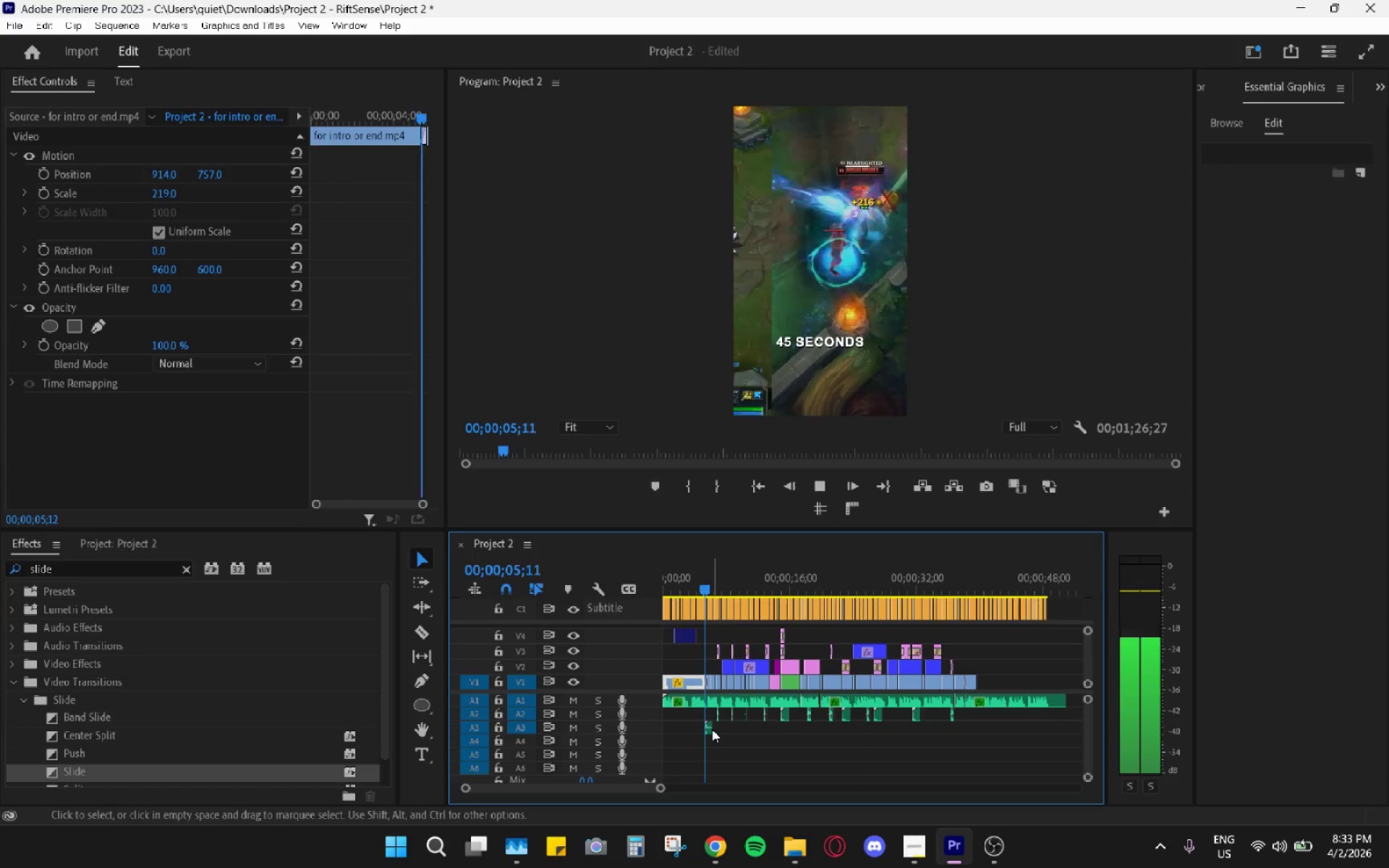 
key(Space)
 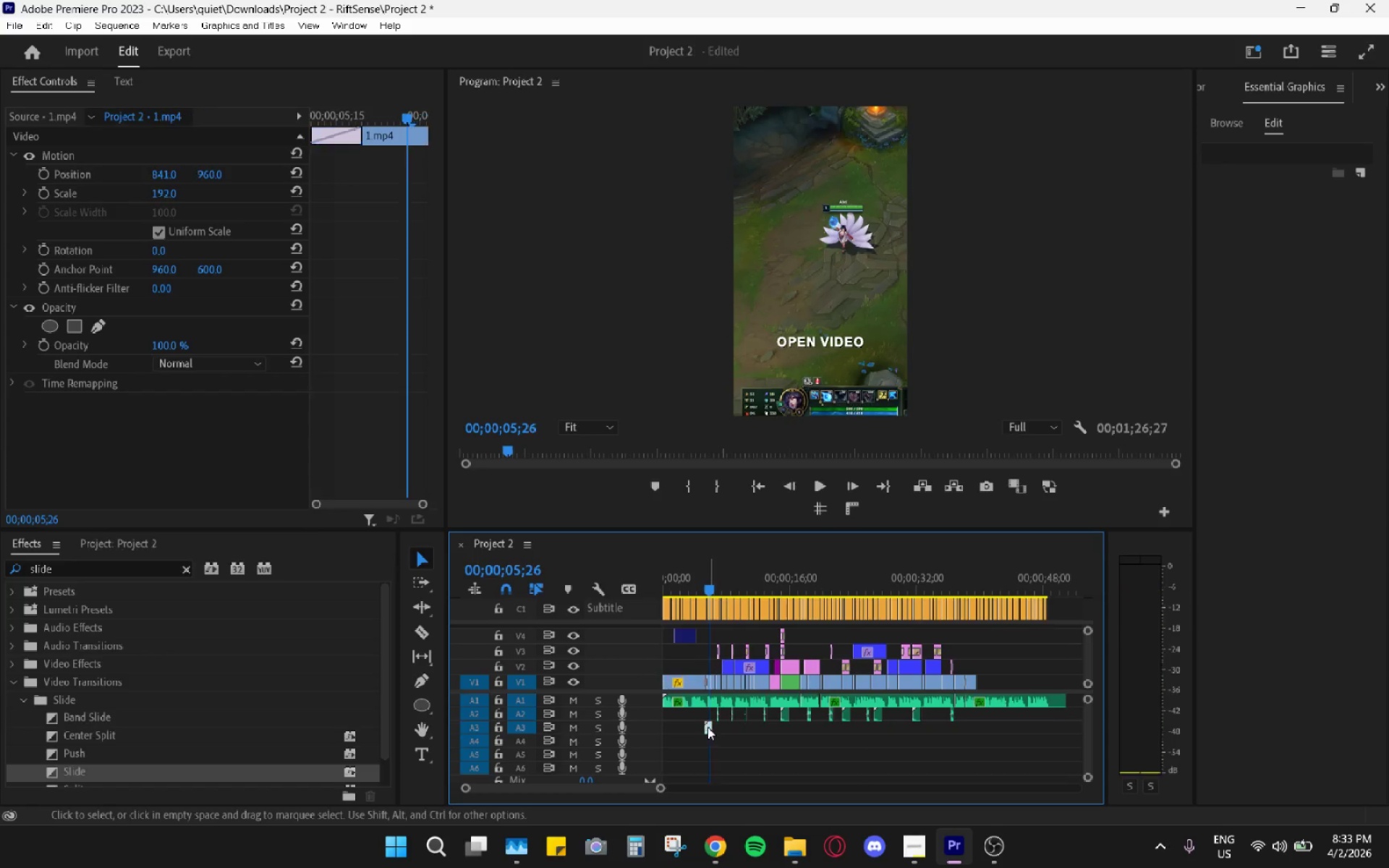 
left_click([708, 727])
 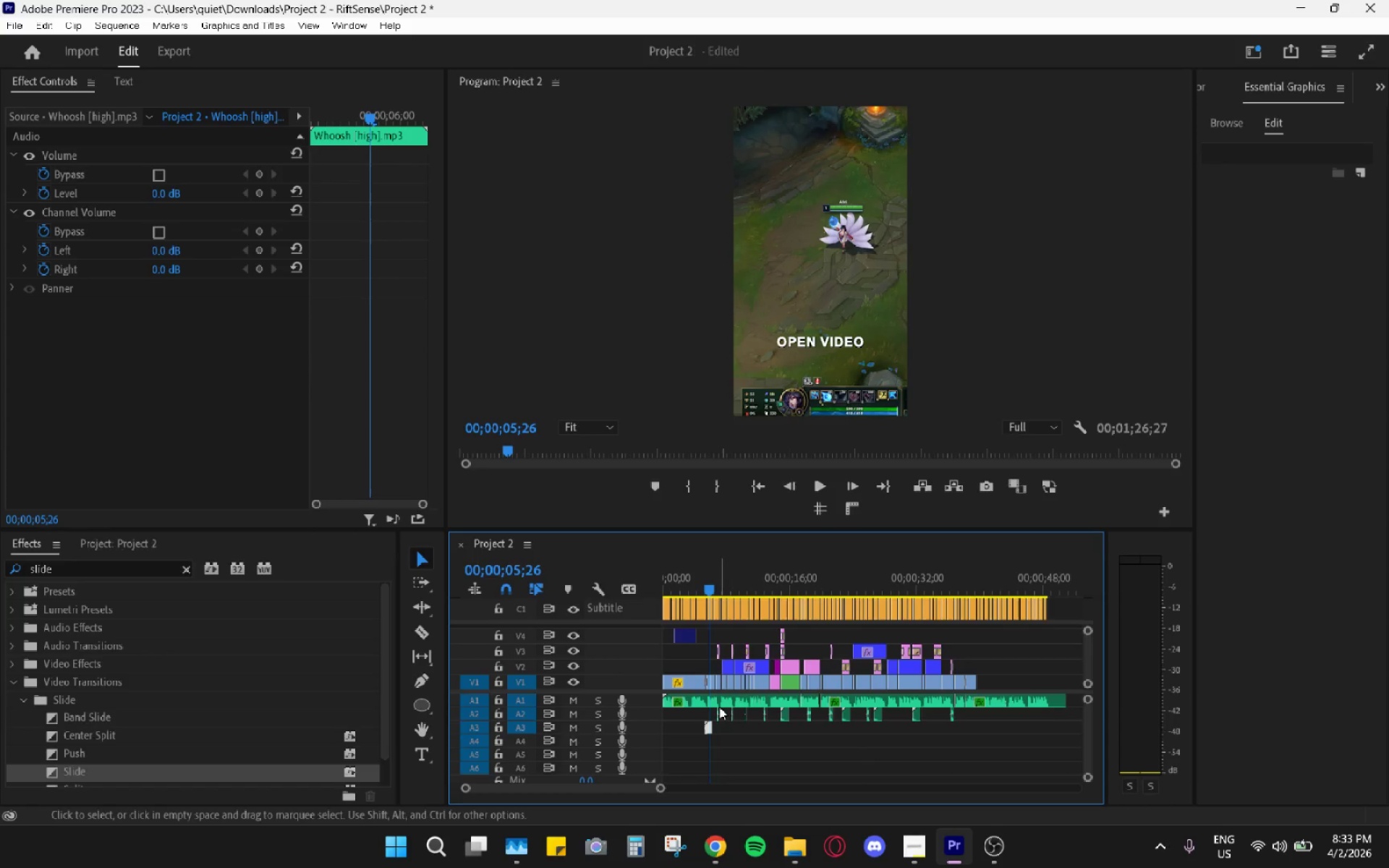 
key(Control+ControlLeft)
 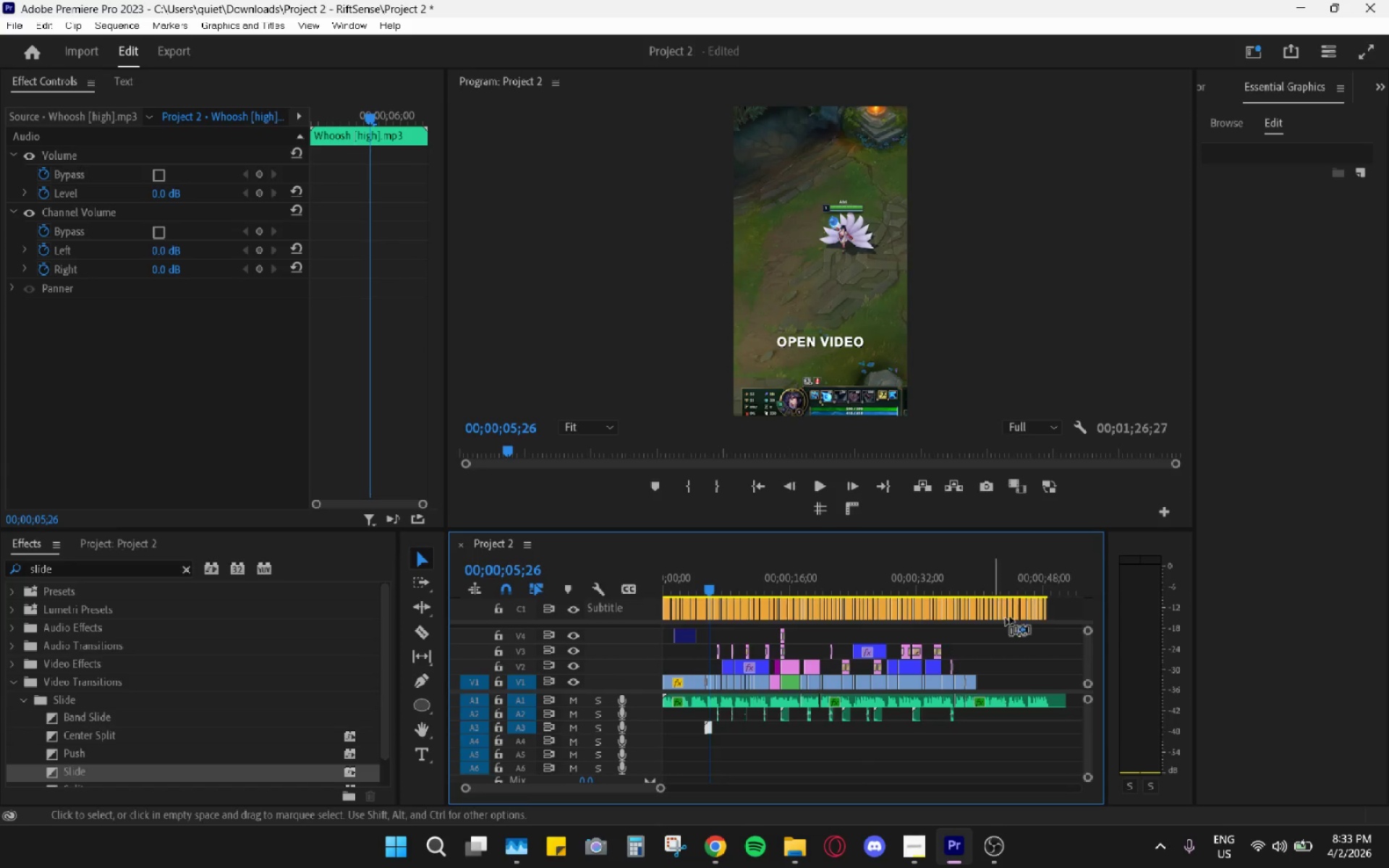 
key(Control+C)
 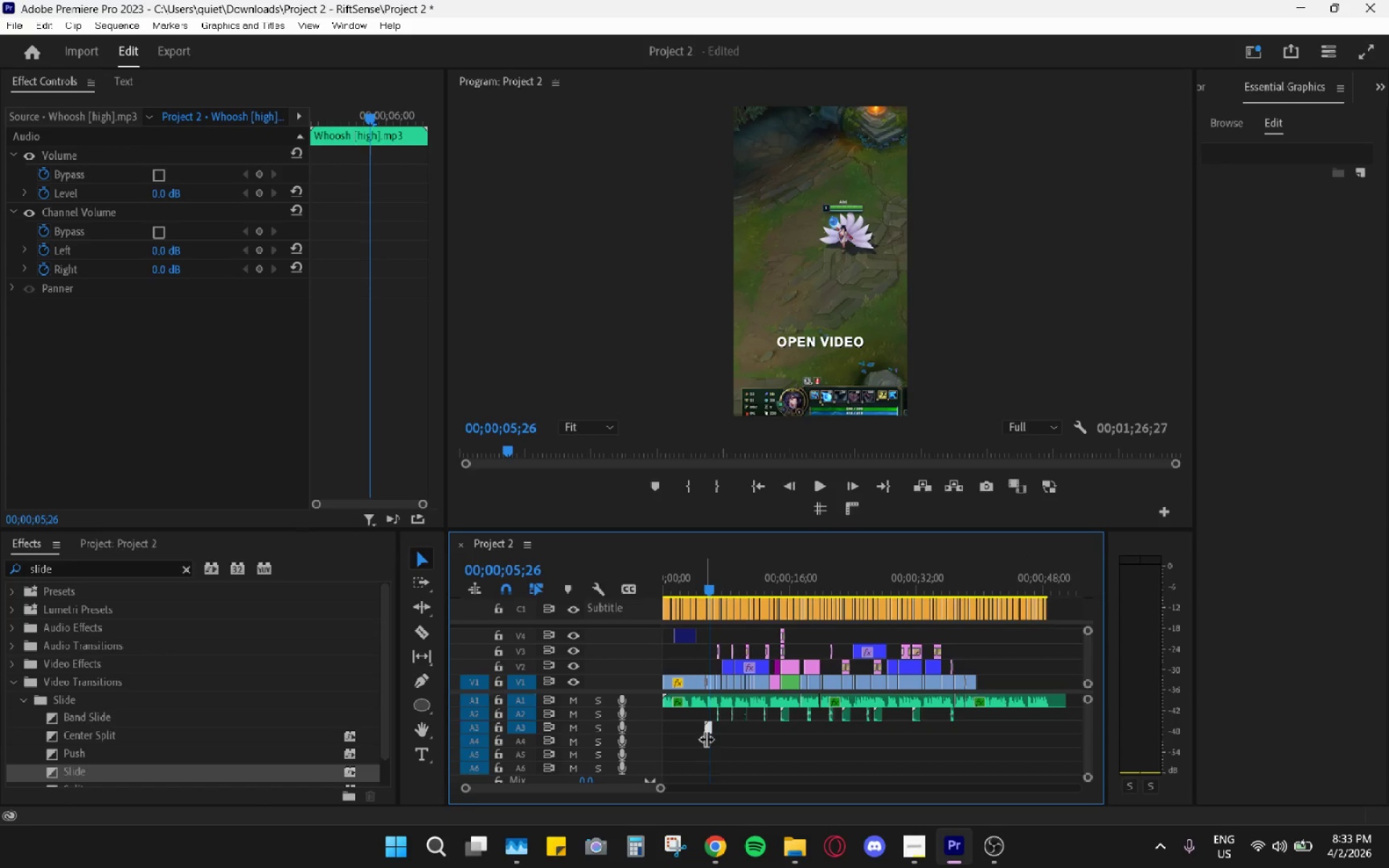 
hold_key(key=AltLeft, duration=0.78)
 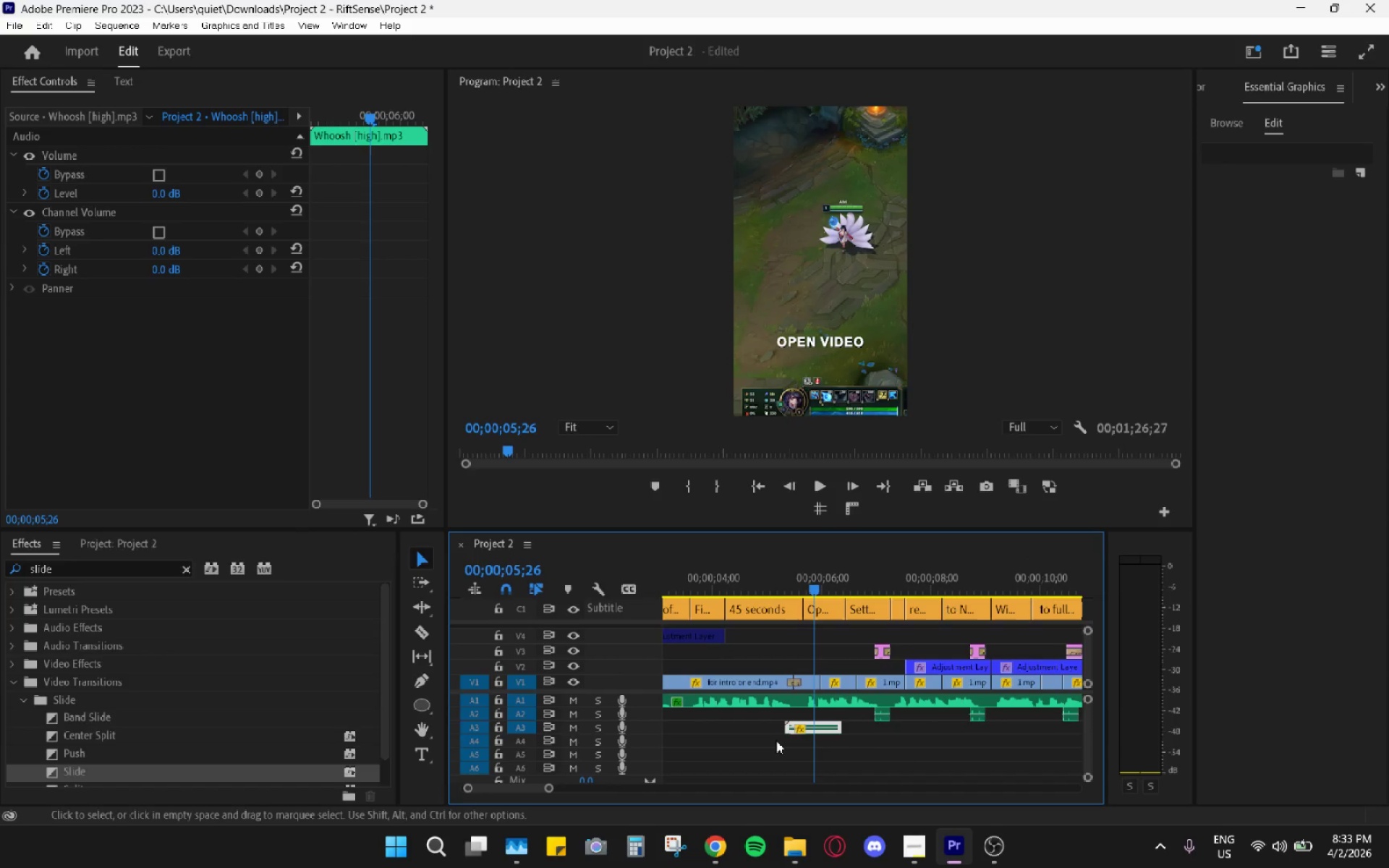 
left_click([776, 741])
 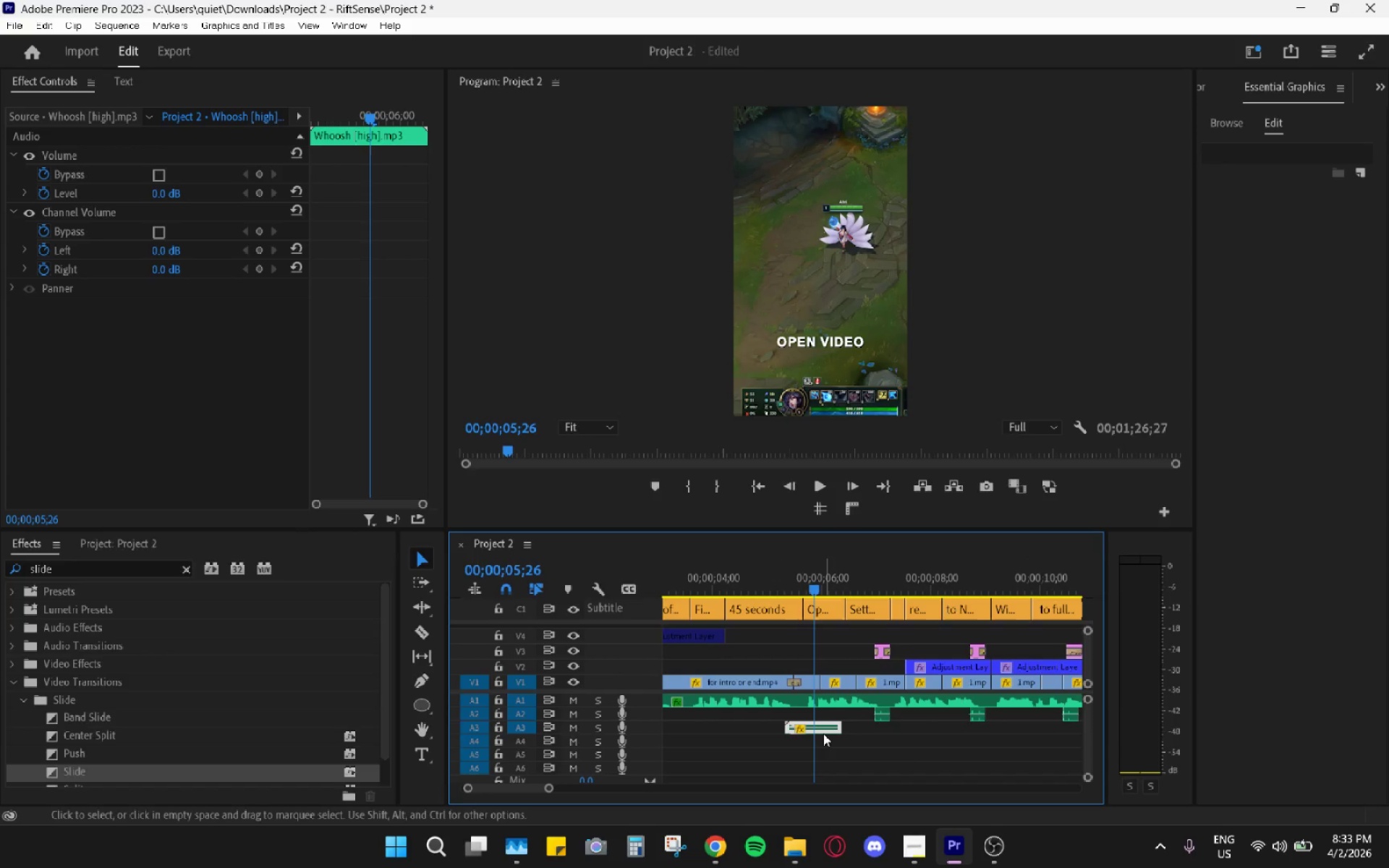 
scroll: coordinate [705, 737], scroll_direction: up, amount: 23.0
 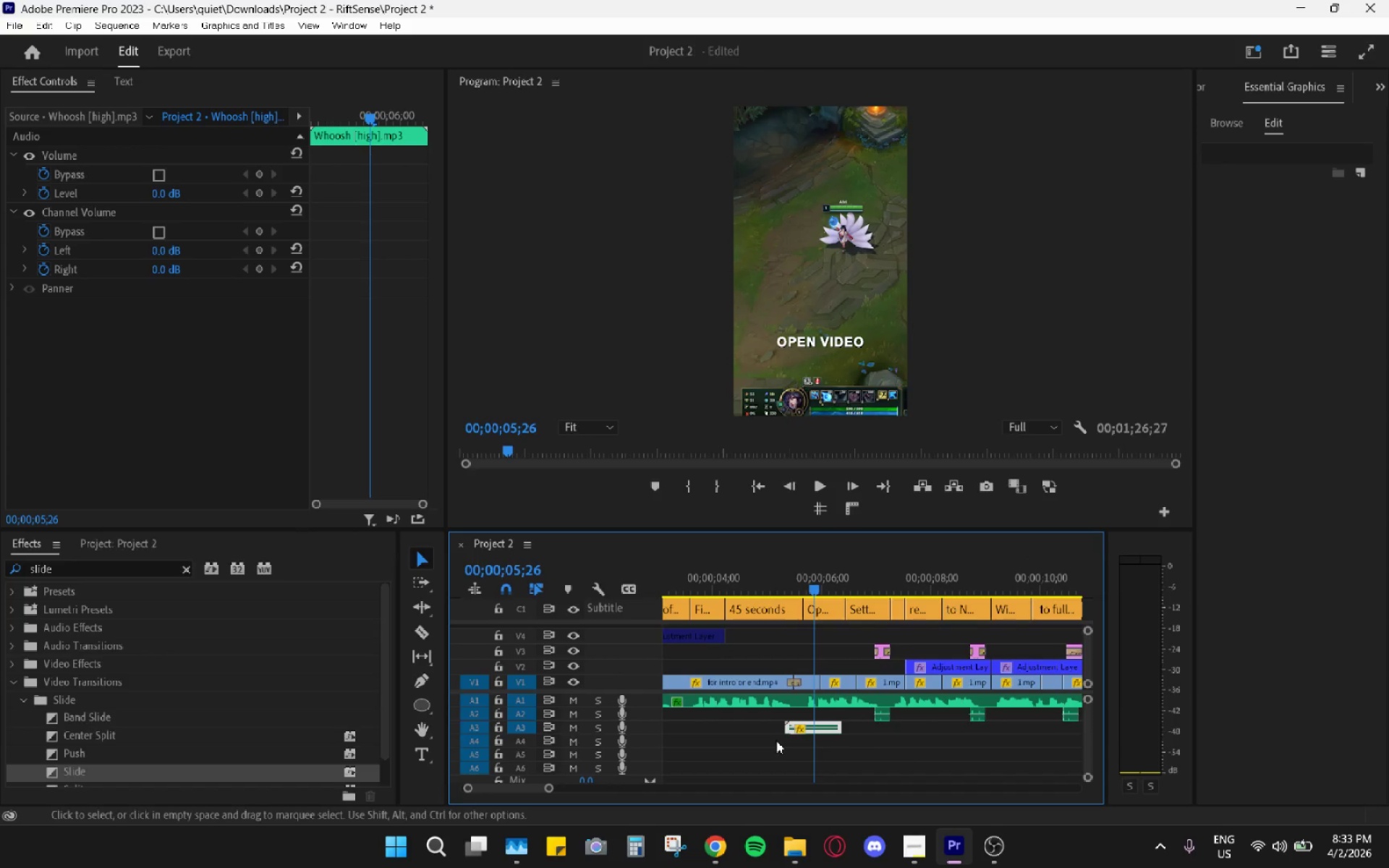 
left_click([823, 733])
 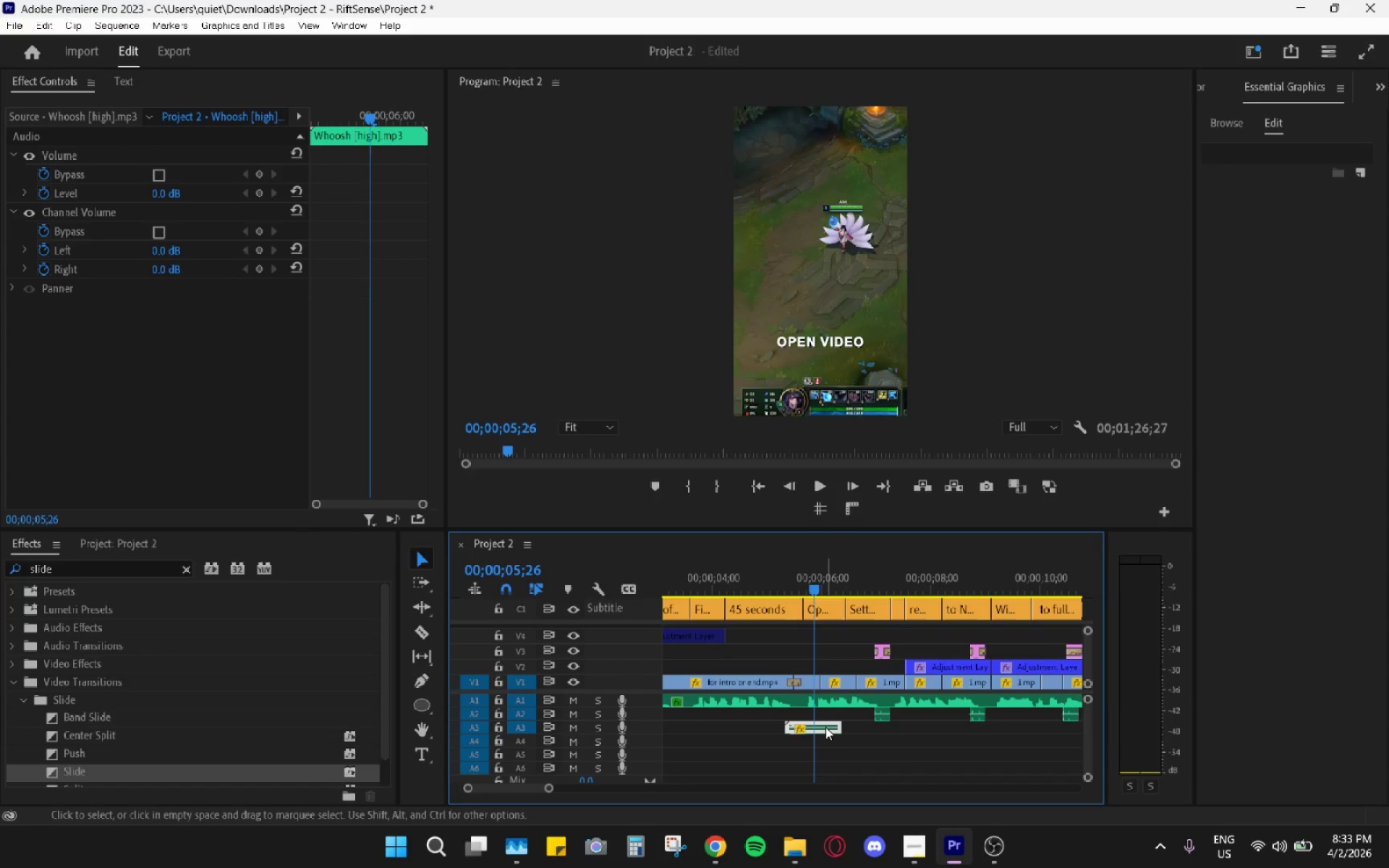 
key(G)
 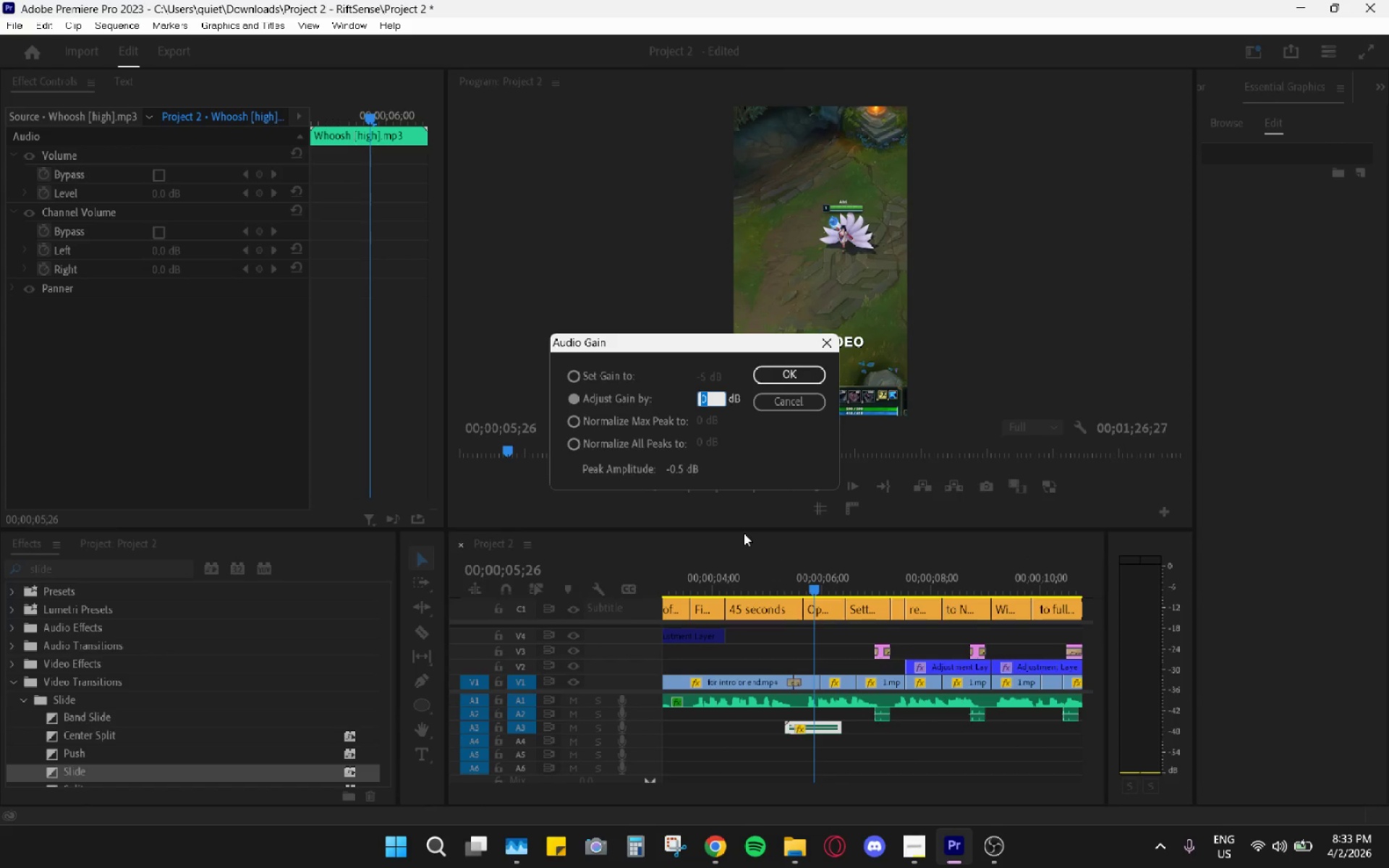 
key(Minus)
 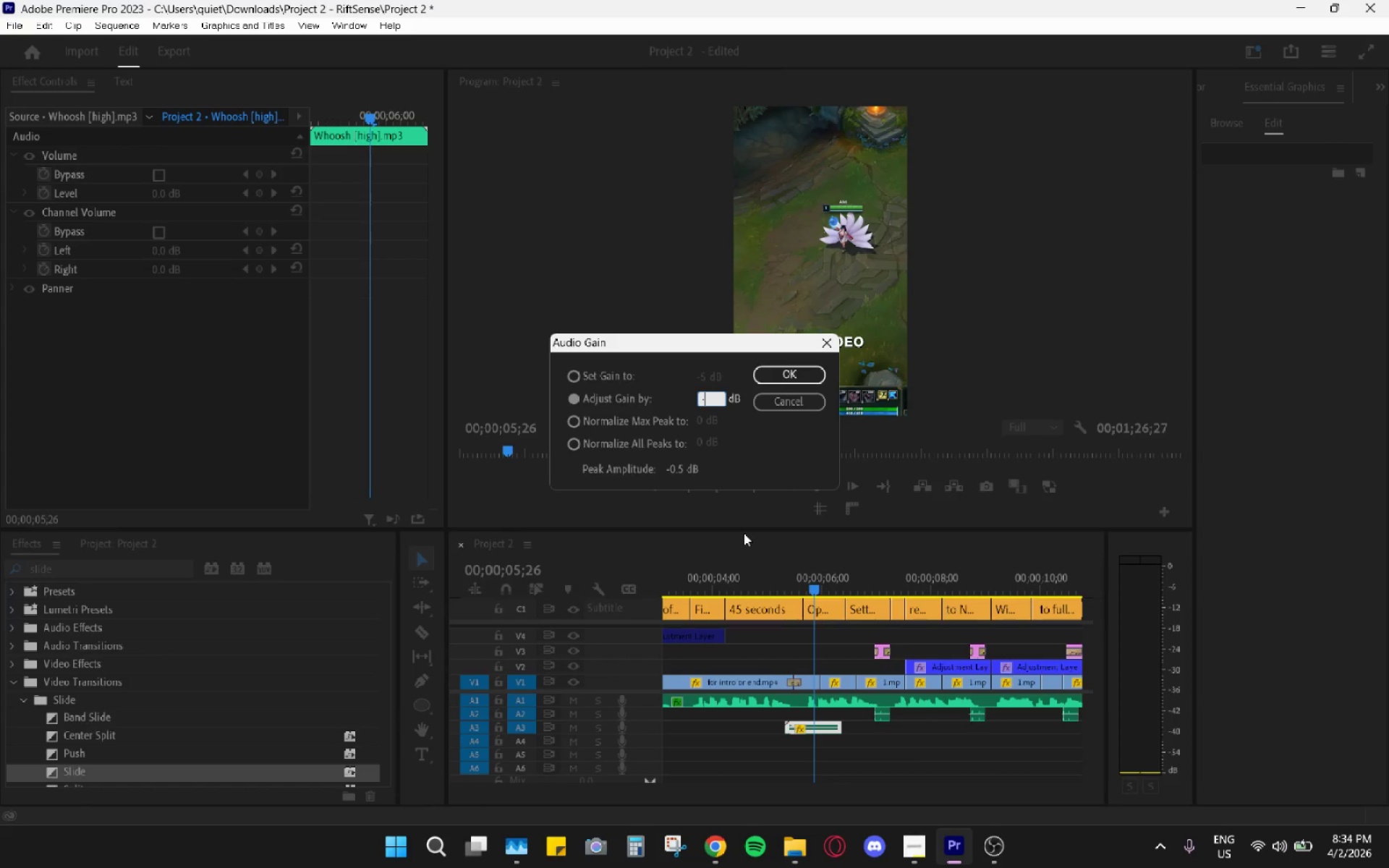 
key(5)
 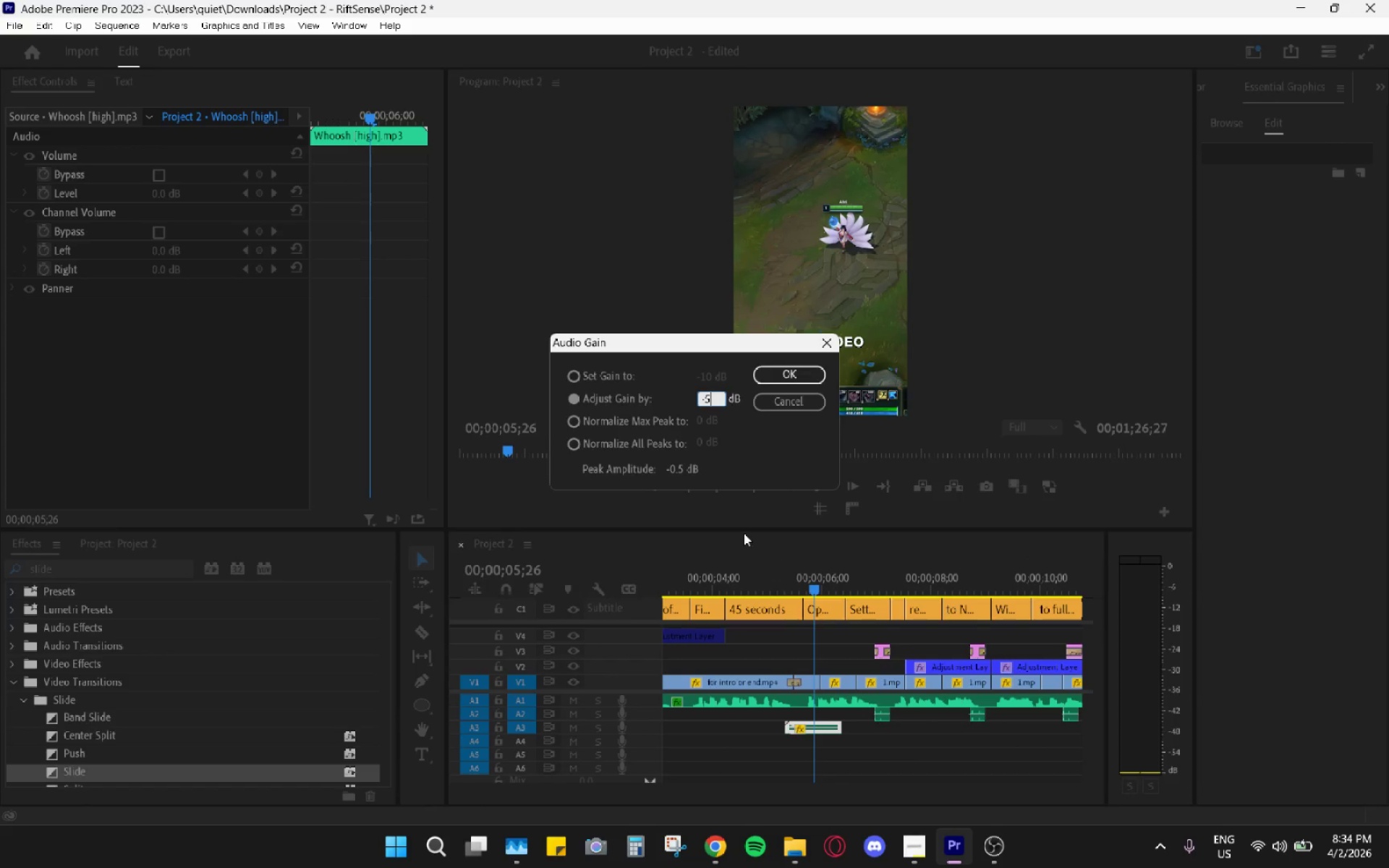 
key(Enter)
 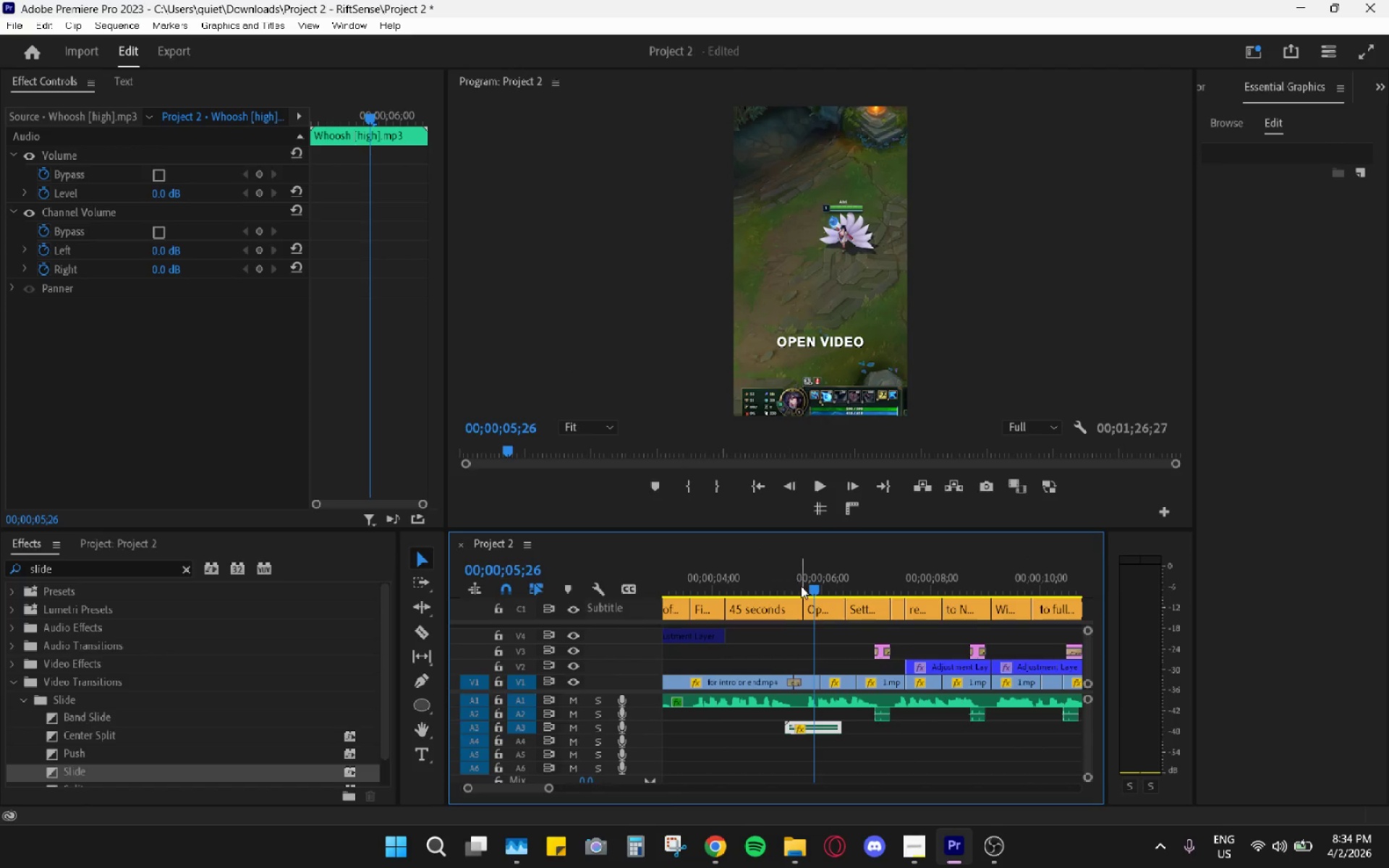 
left_click_drag(start_coordinate=[787, 582], to_coordinate=[783, 582])
 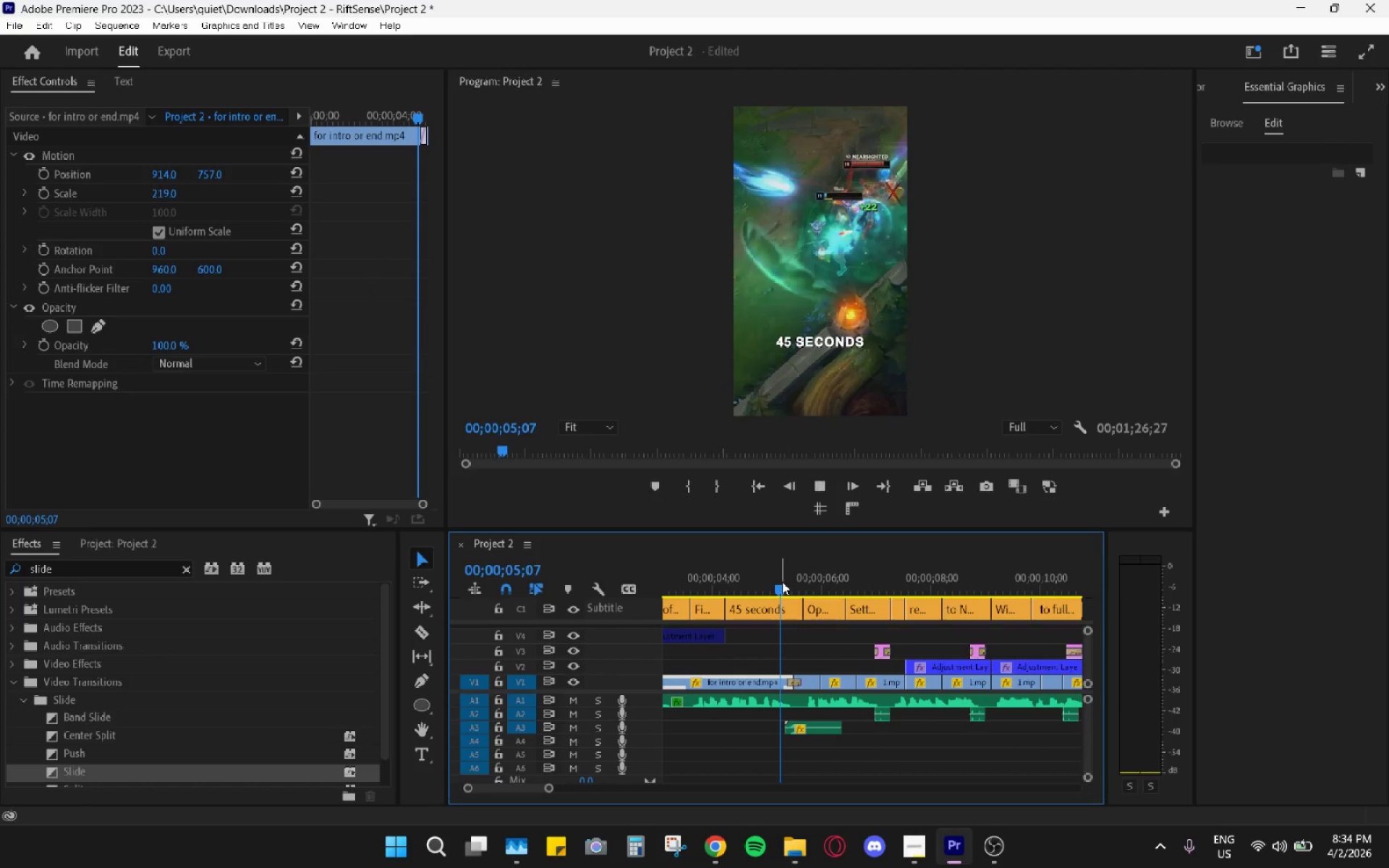 
key(Space)
 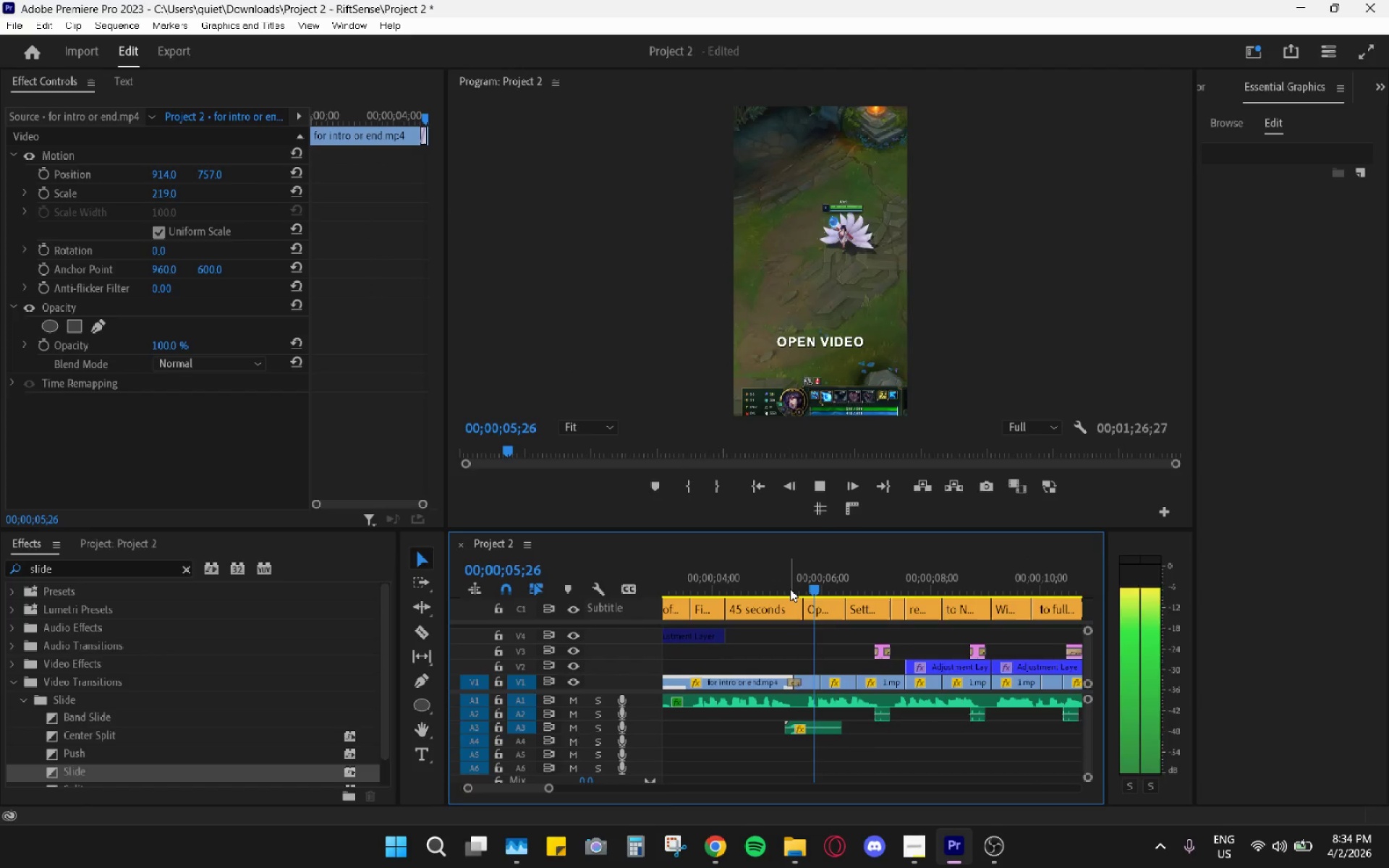 
left_click([790, 589])
 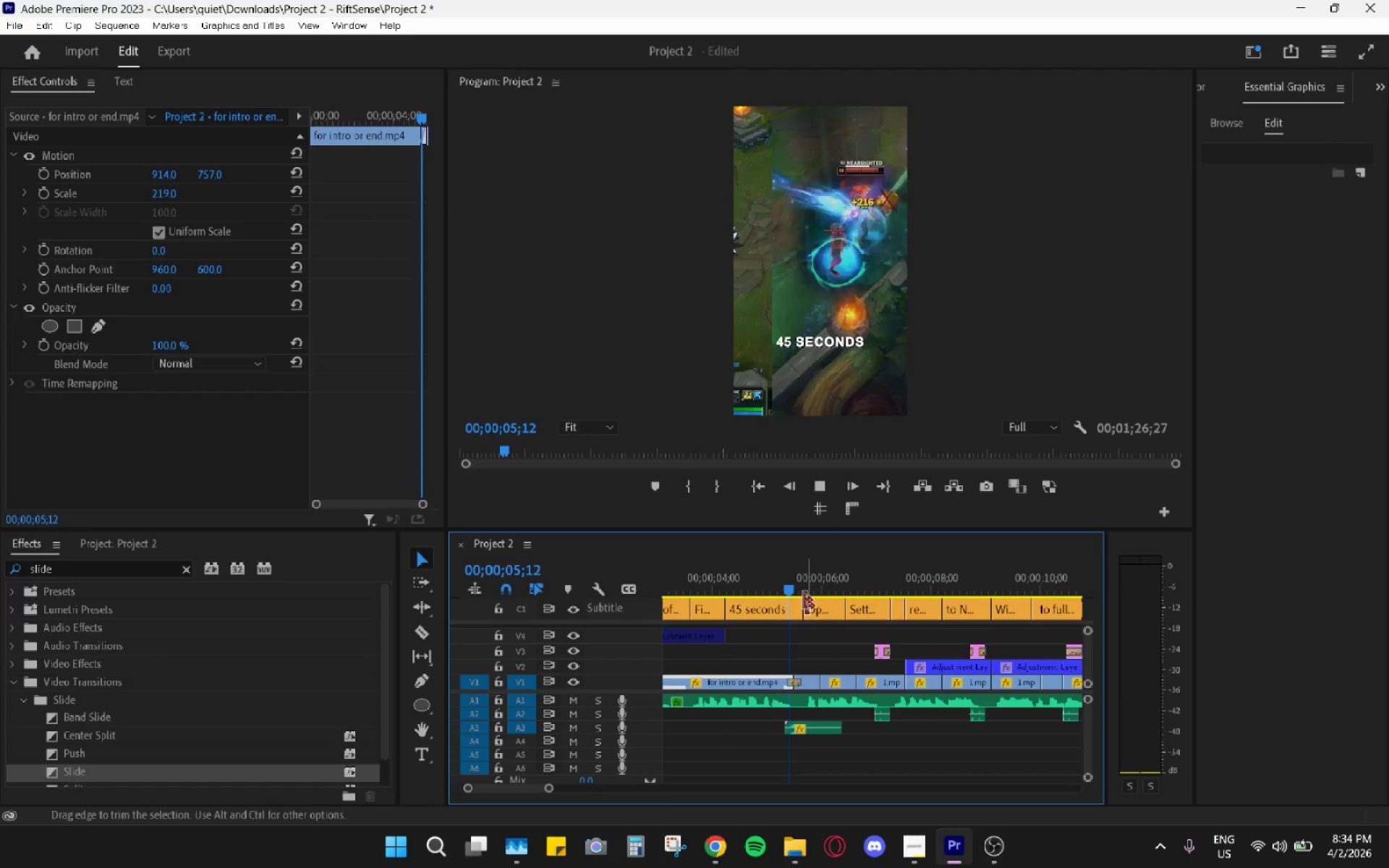 
key(Space)
 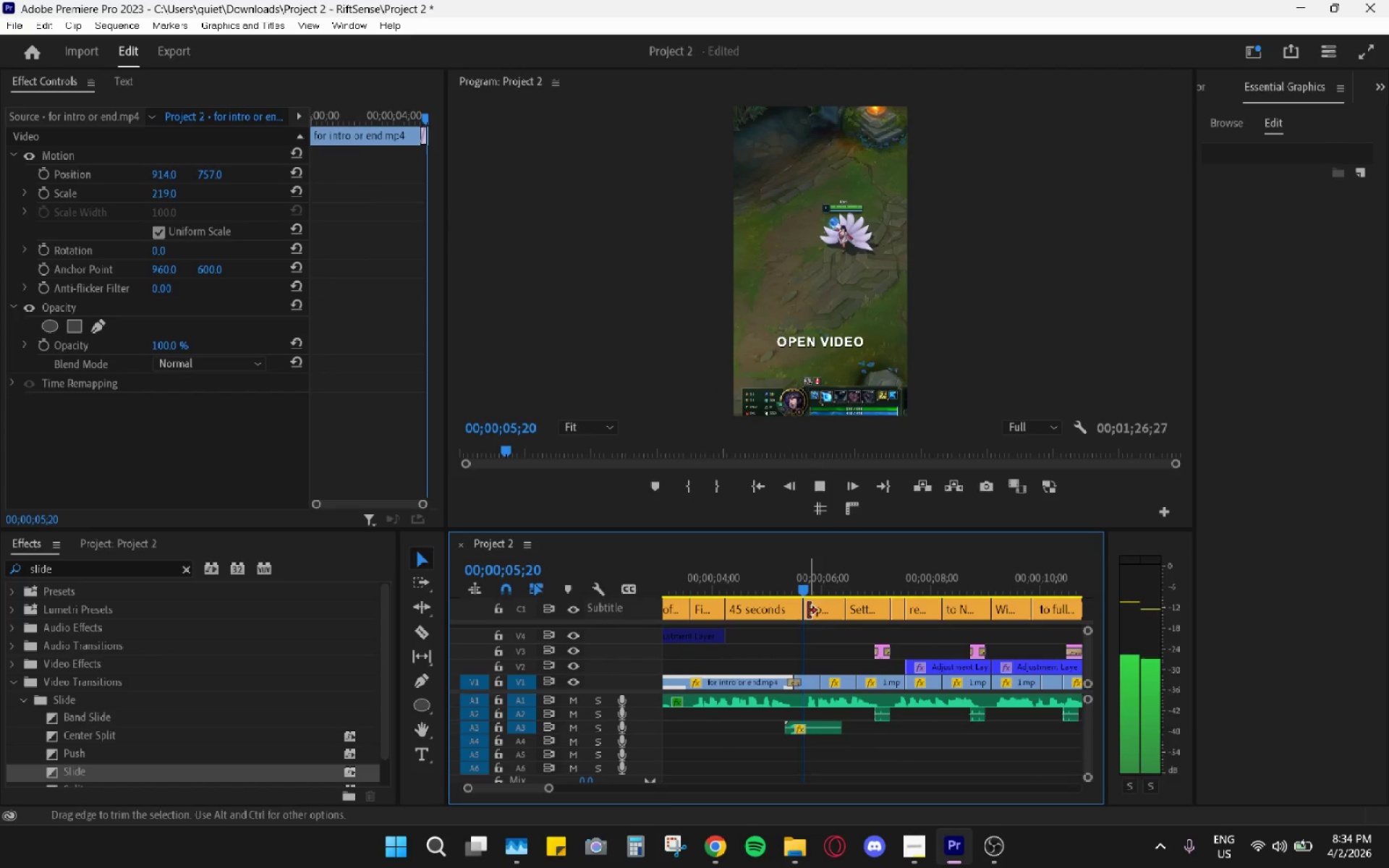 
key(Space)
 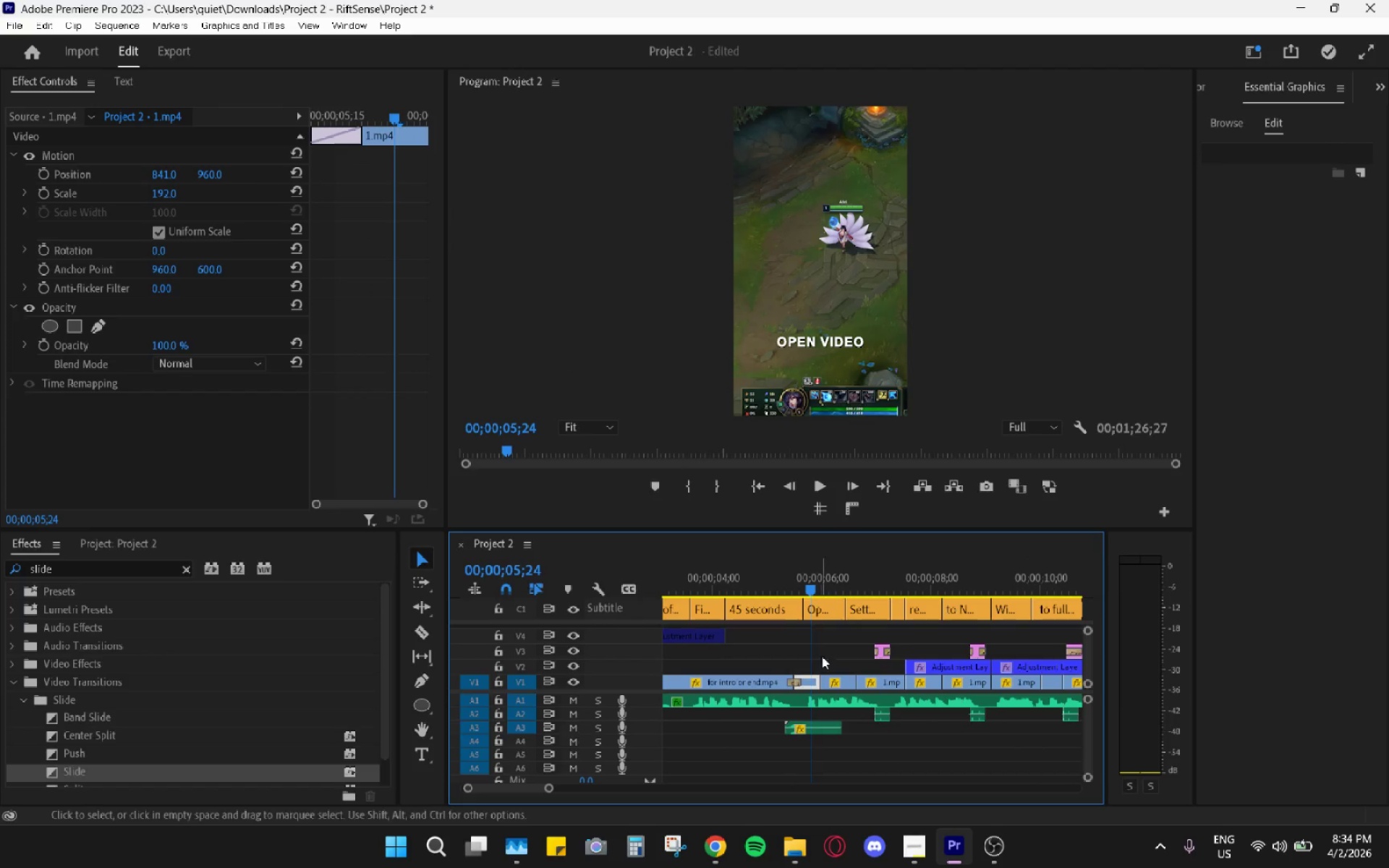 
key(Control+Z)
 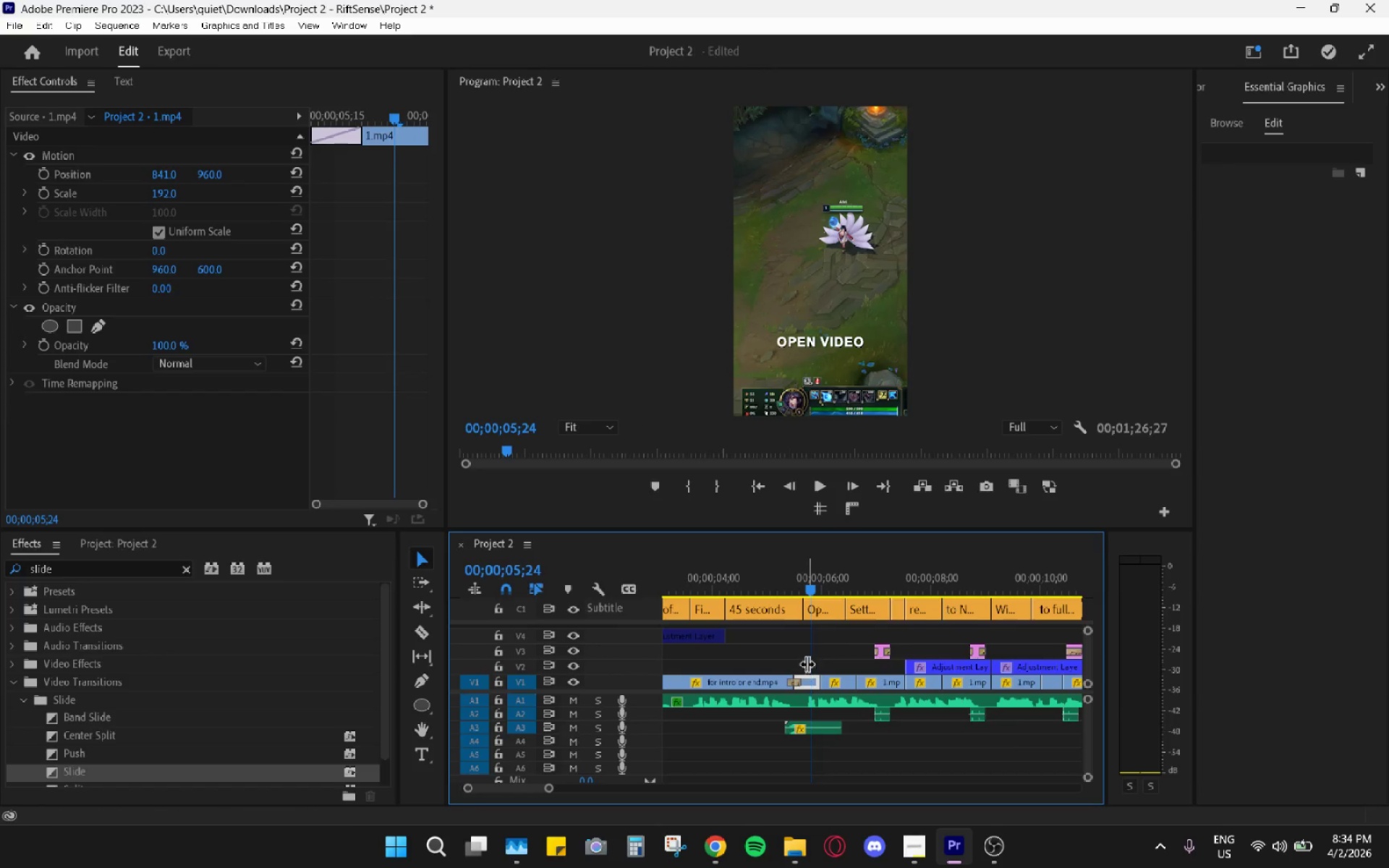 
left_click([786, 579])
 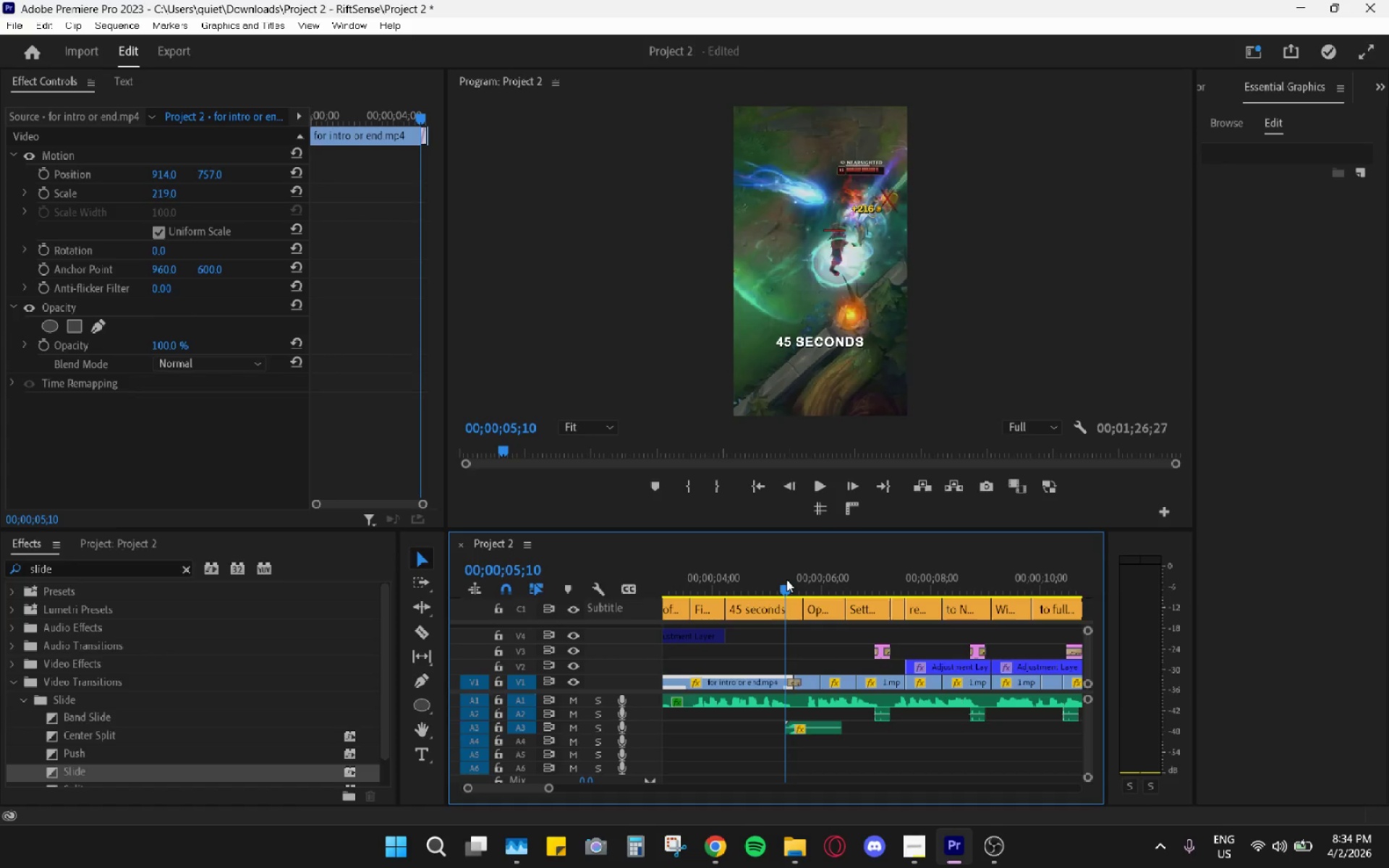 
key(Space)
 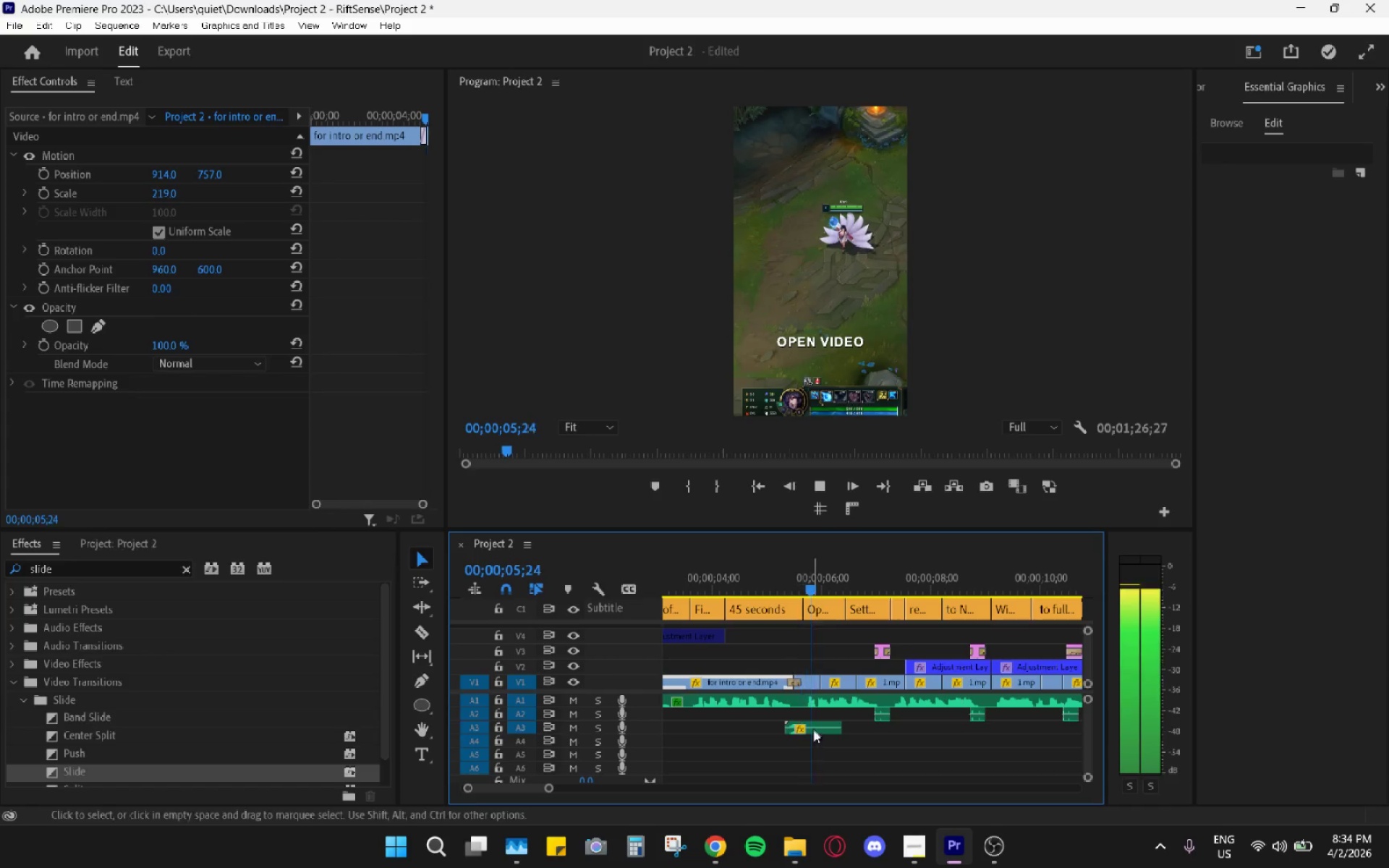 
key(Space)
 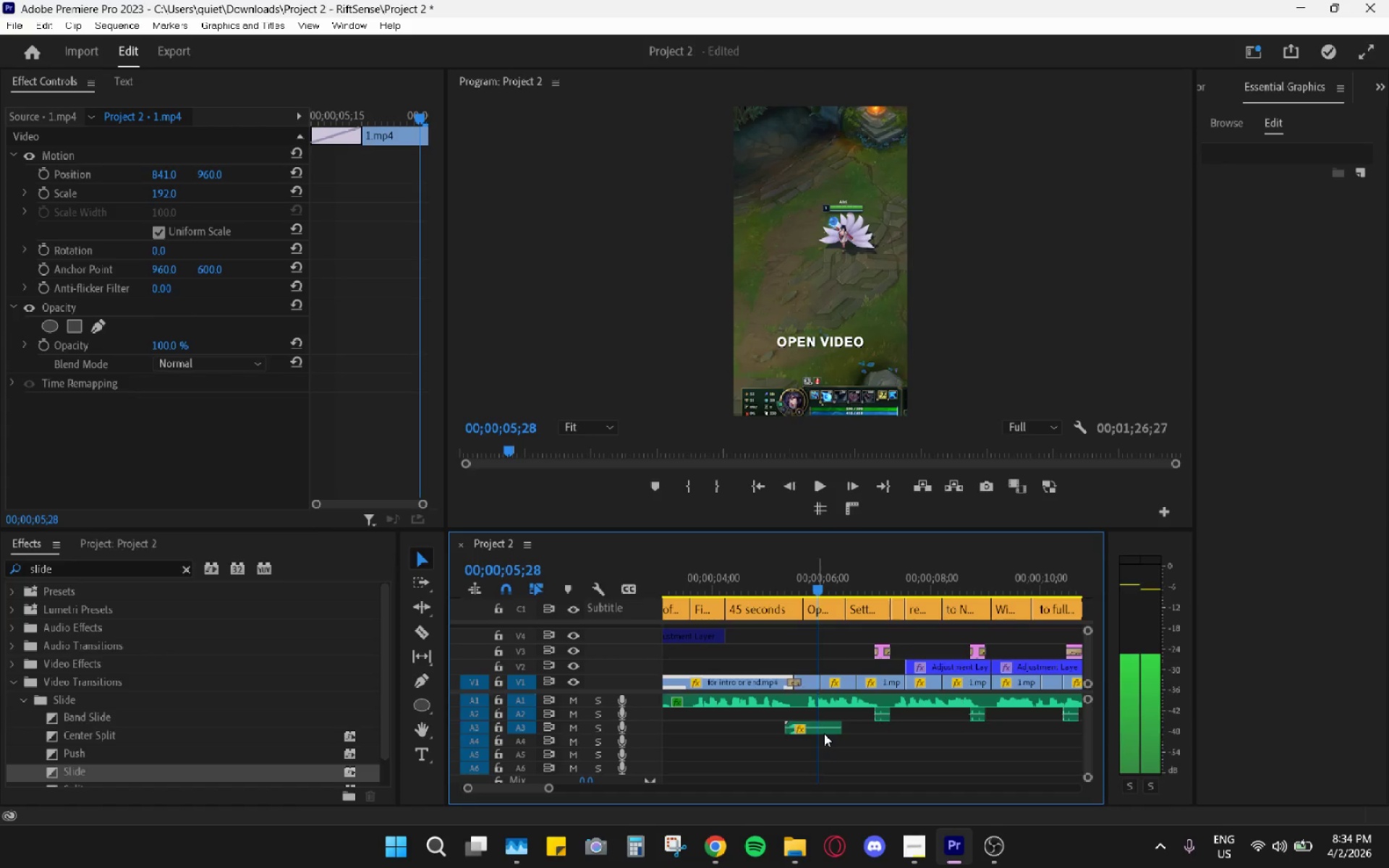 
left_click([825, 733])
 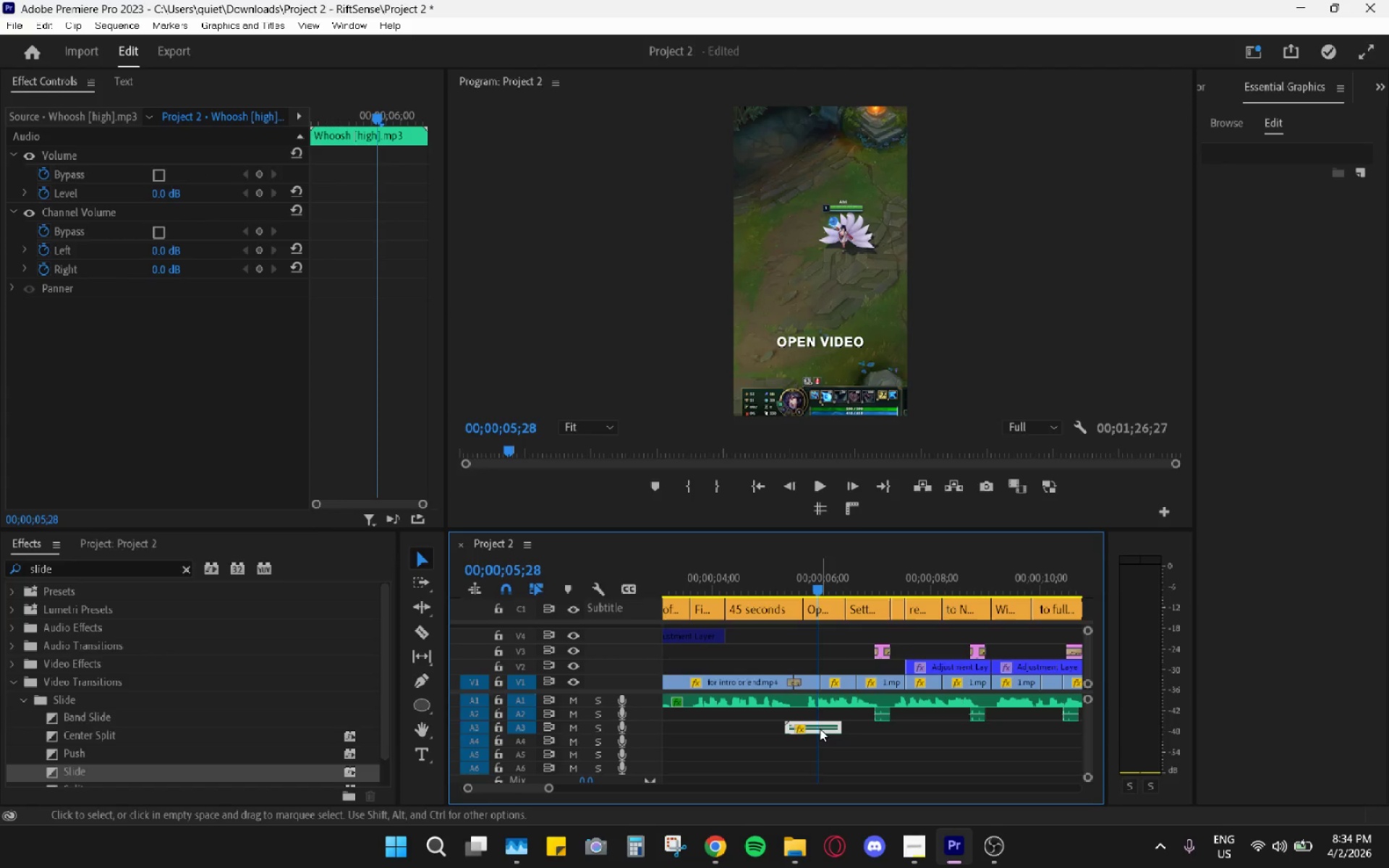 
key(G)
 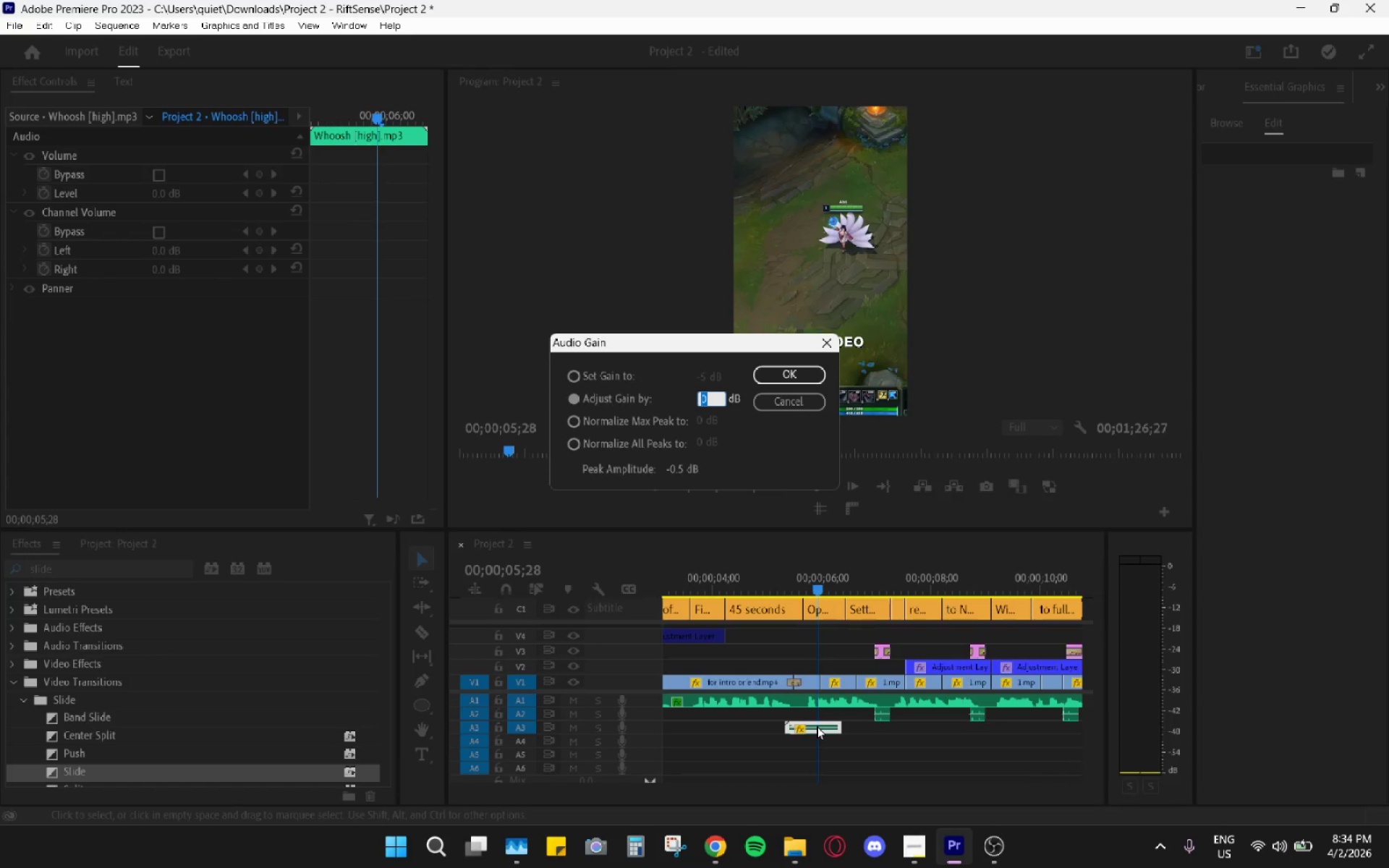 
key(Minus)
 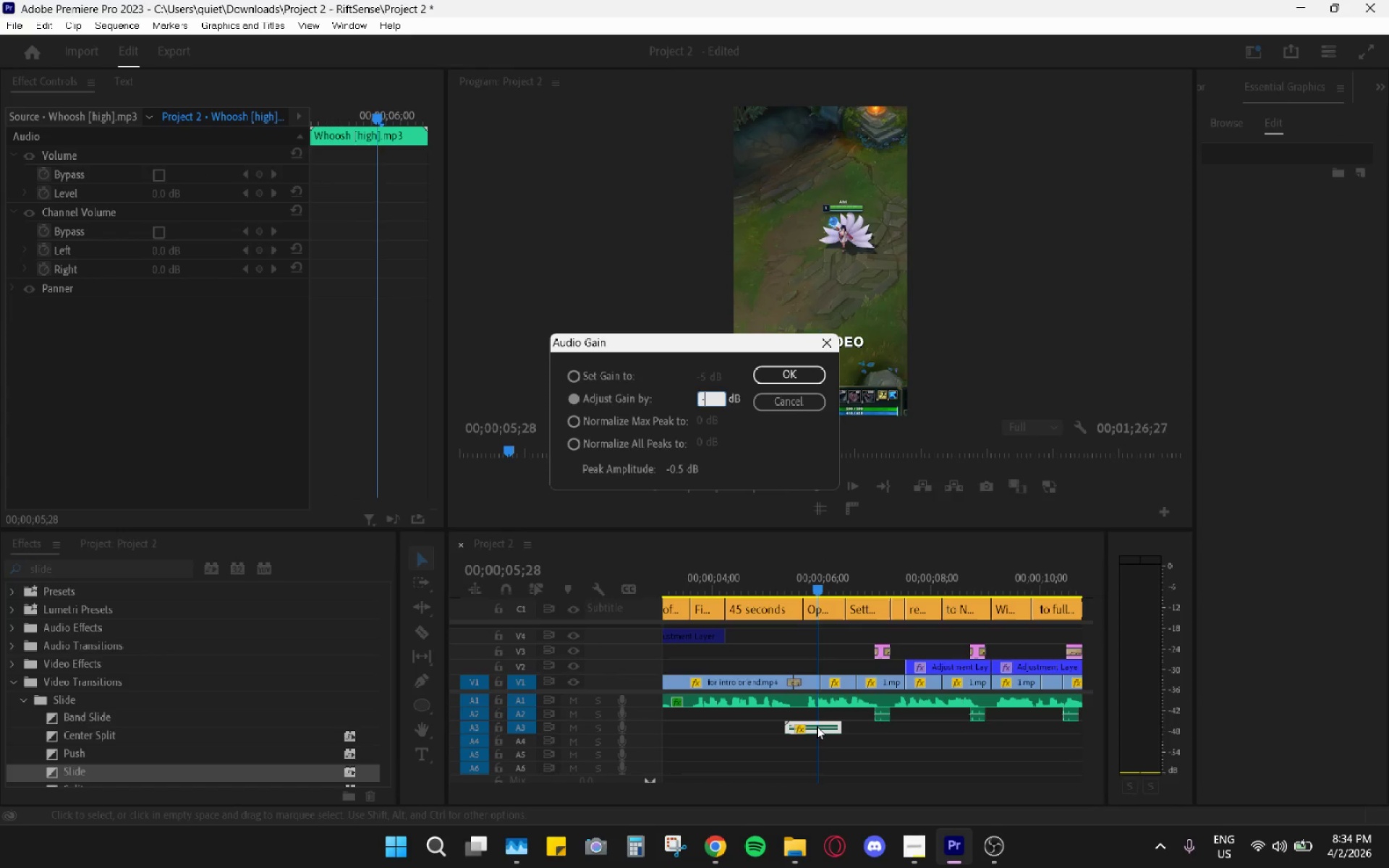 
key(2)
 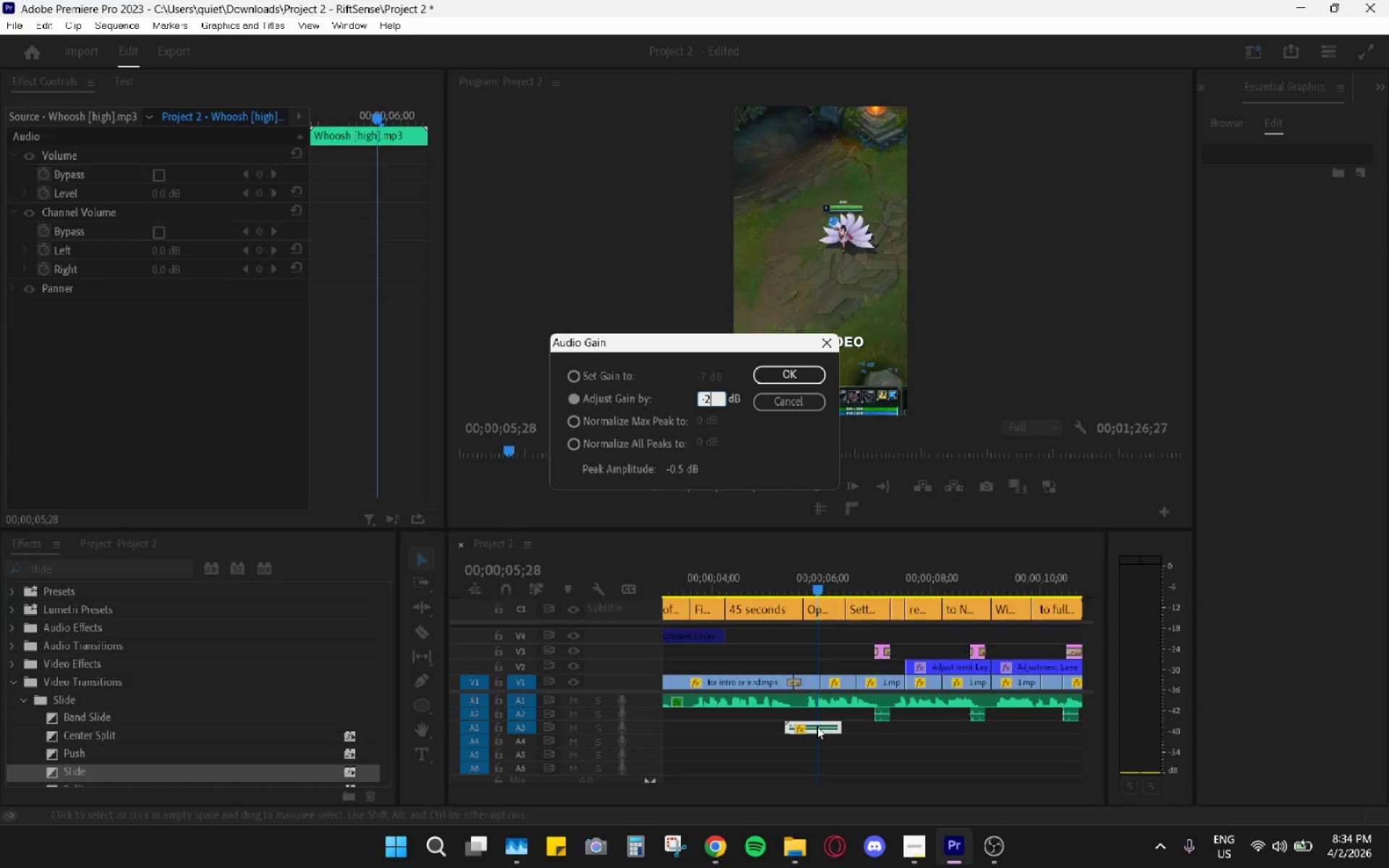 
key(Enter)
 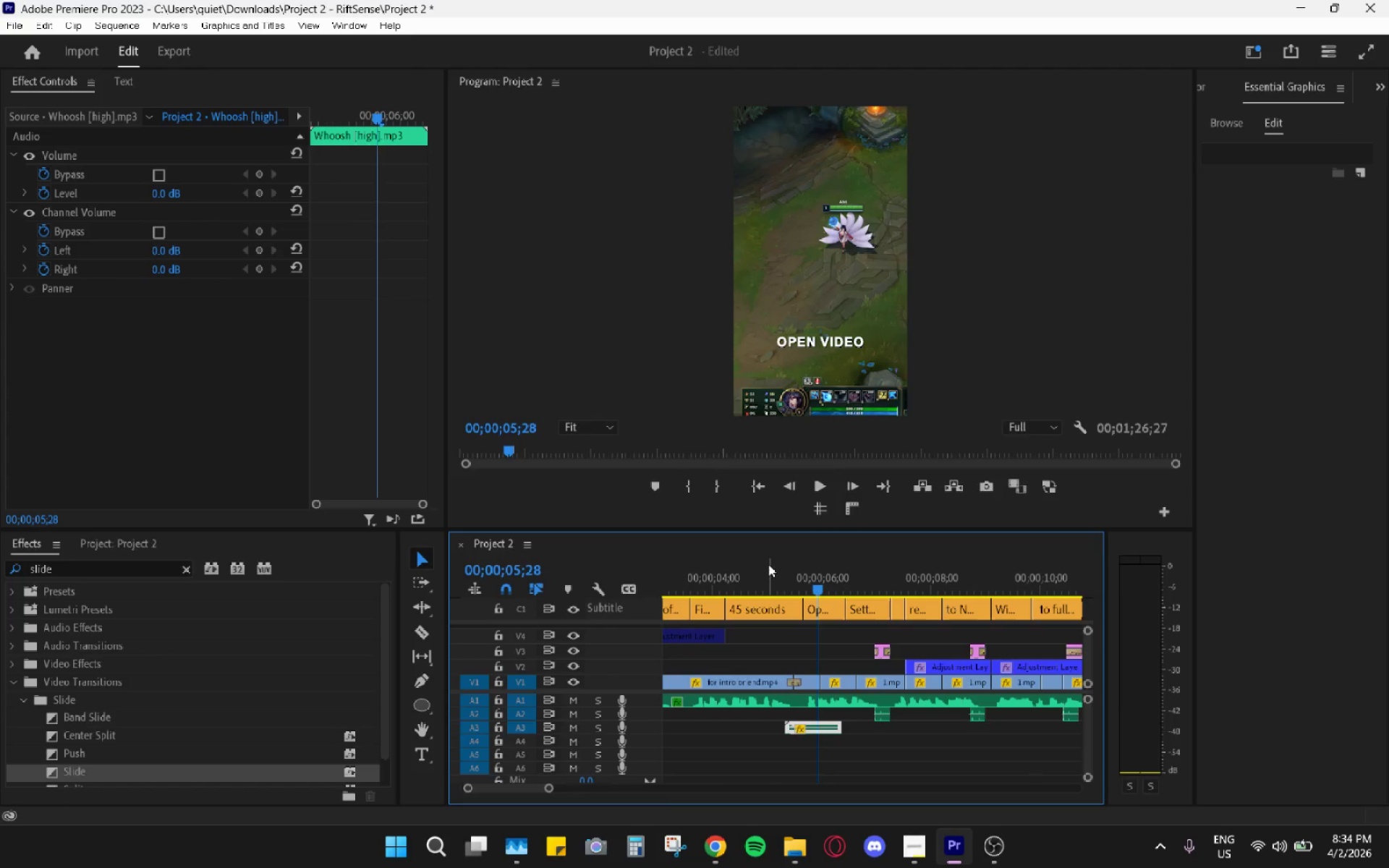 
key(Space)
 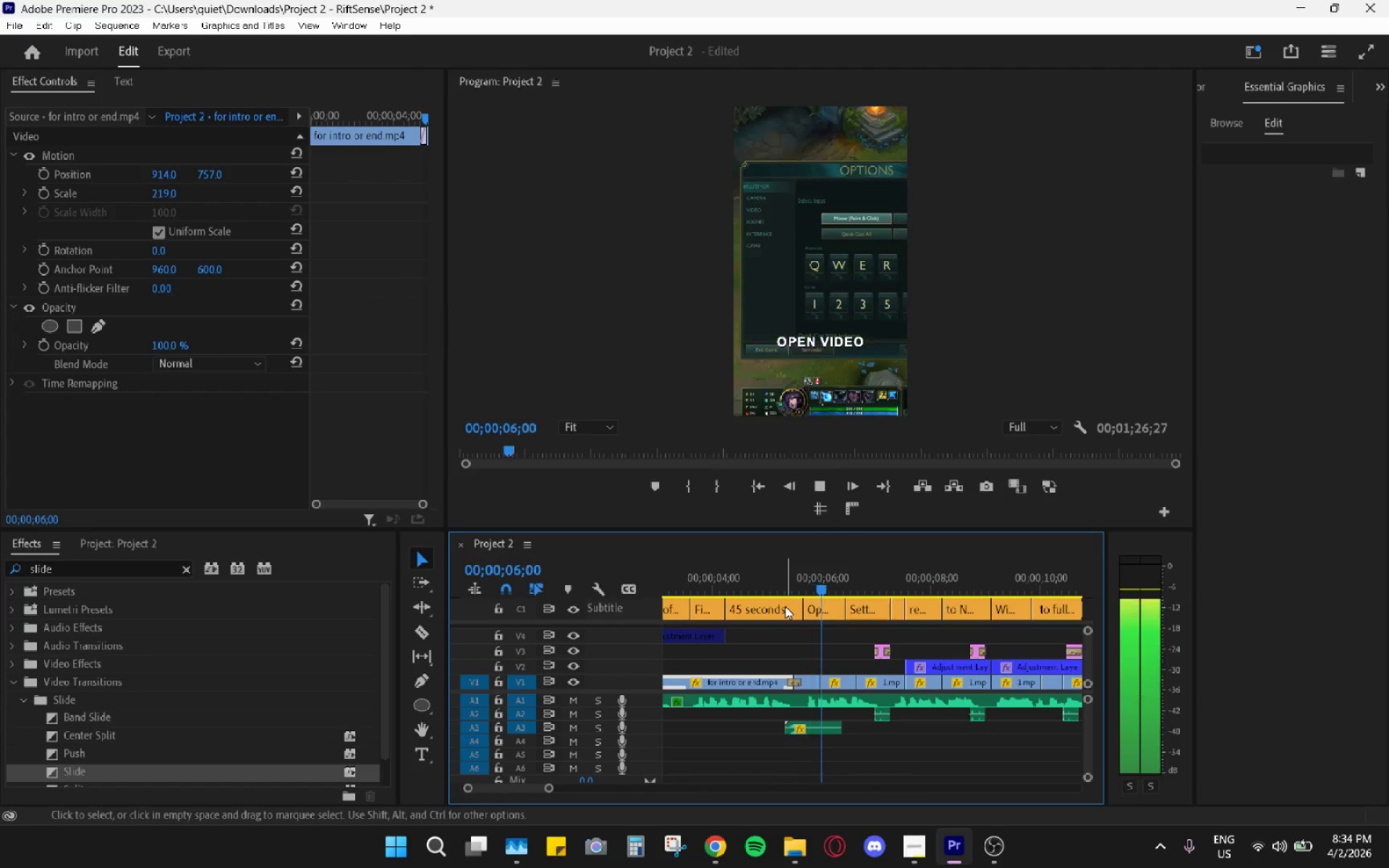 
left_click([772, 576])
 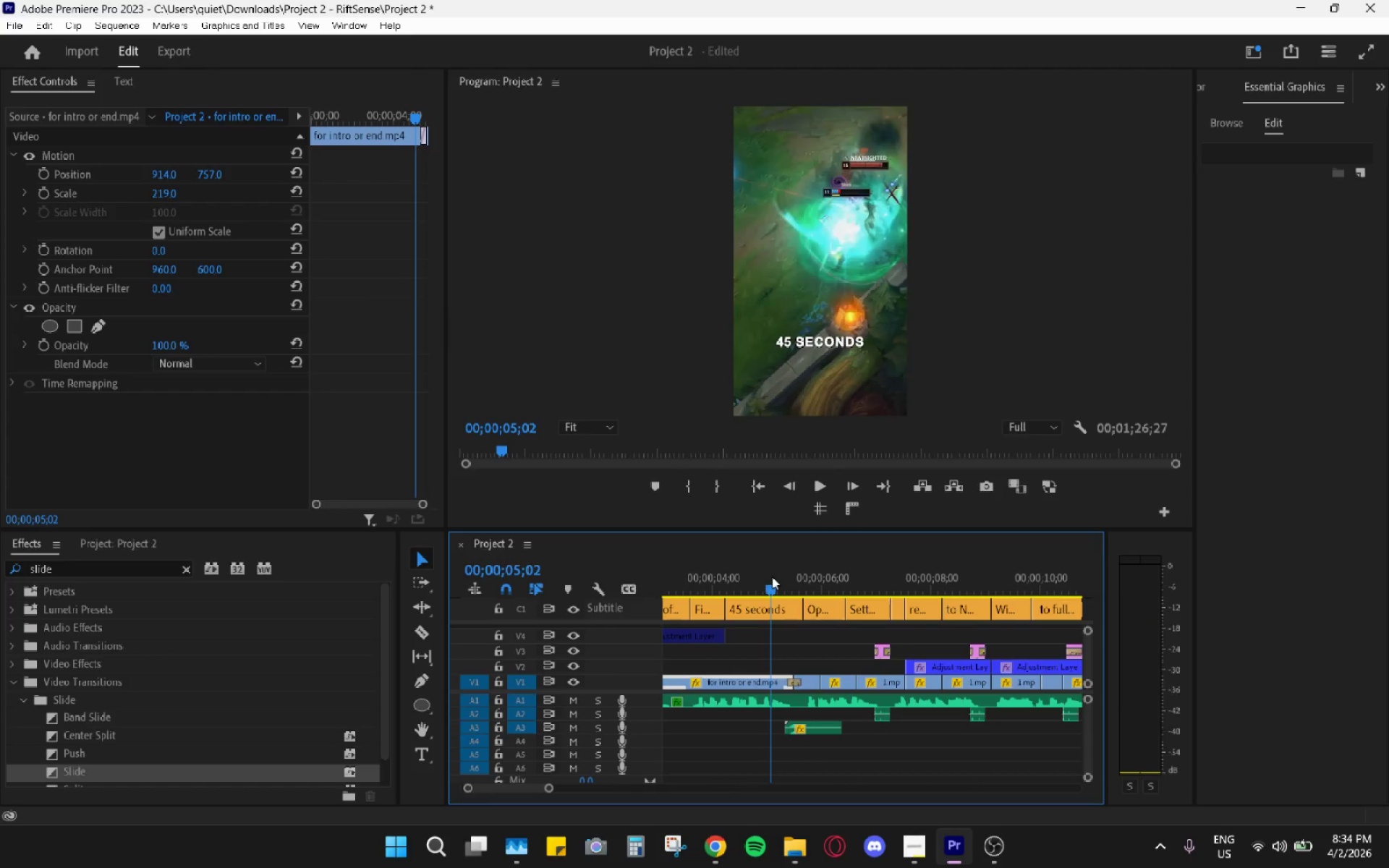 
key(Space)
 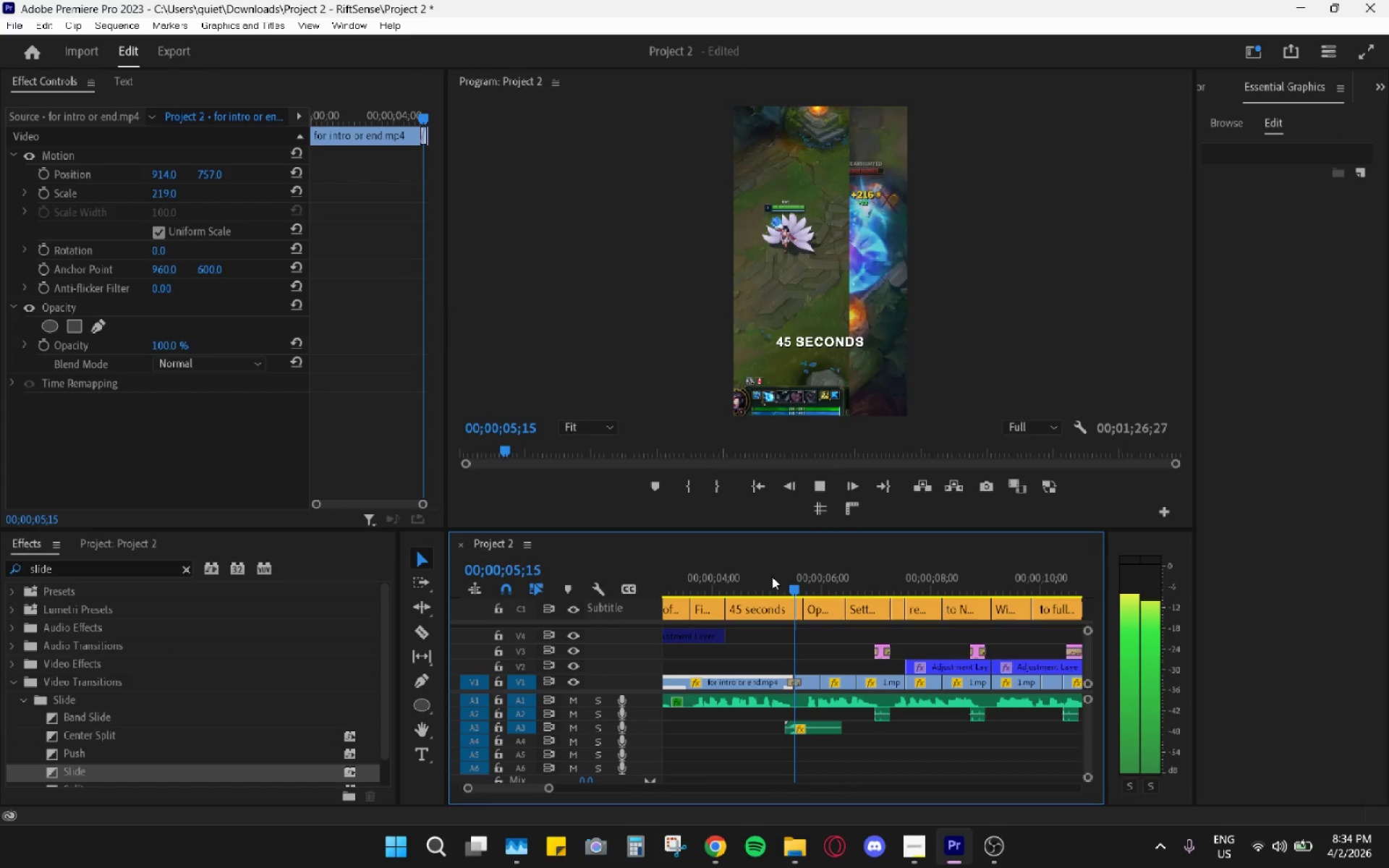 
left_click_drag(start_coordinate=[772, 576], to_coordinate=[700, 577])
 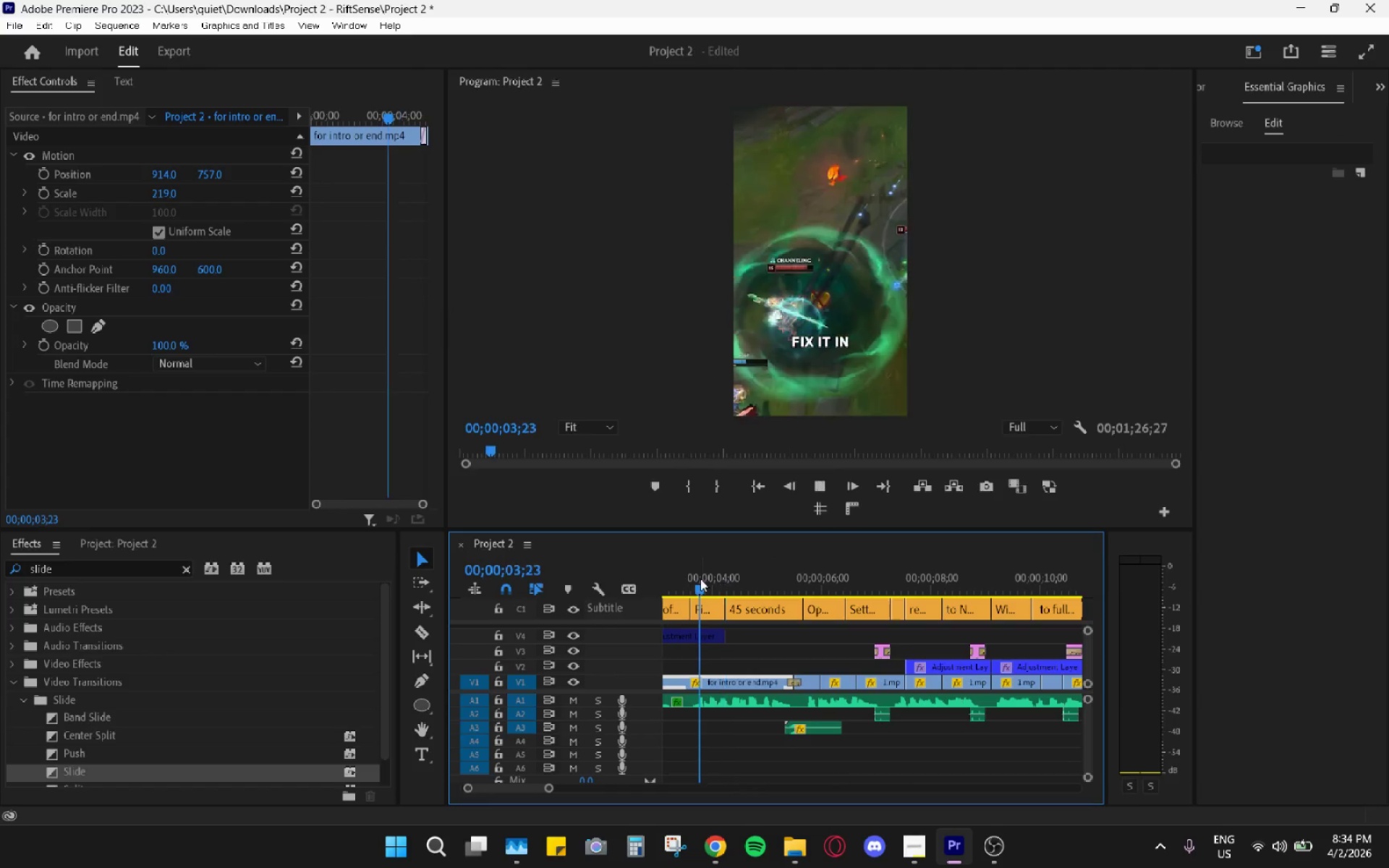 
key(Space)
 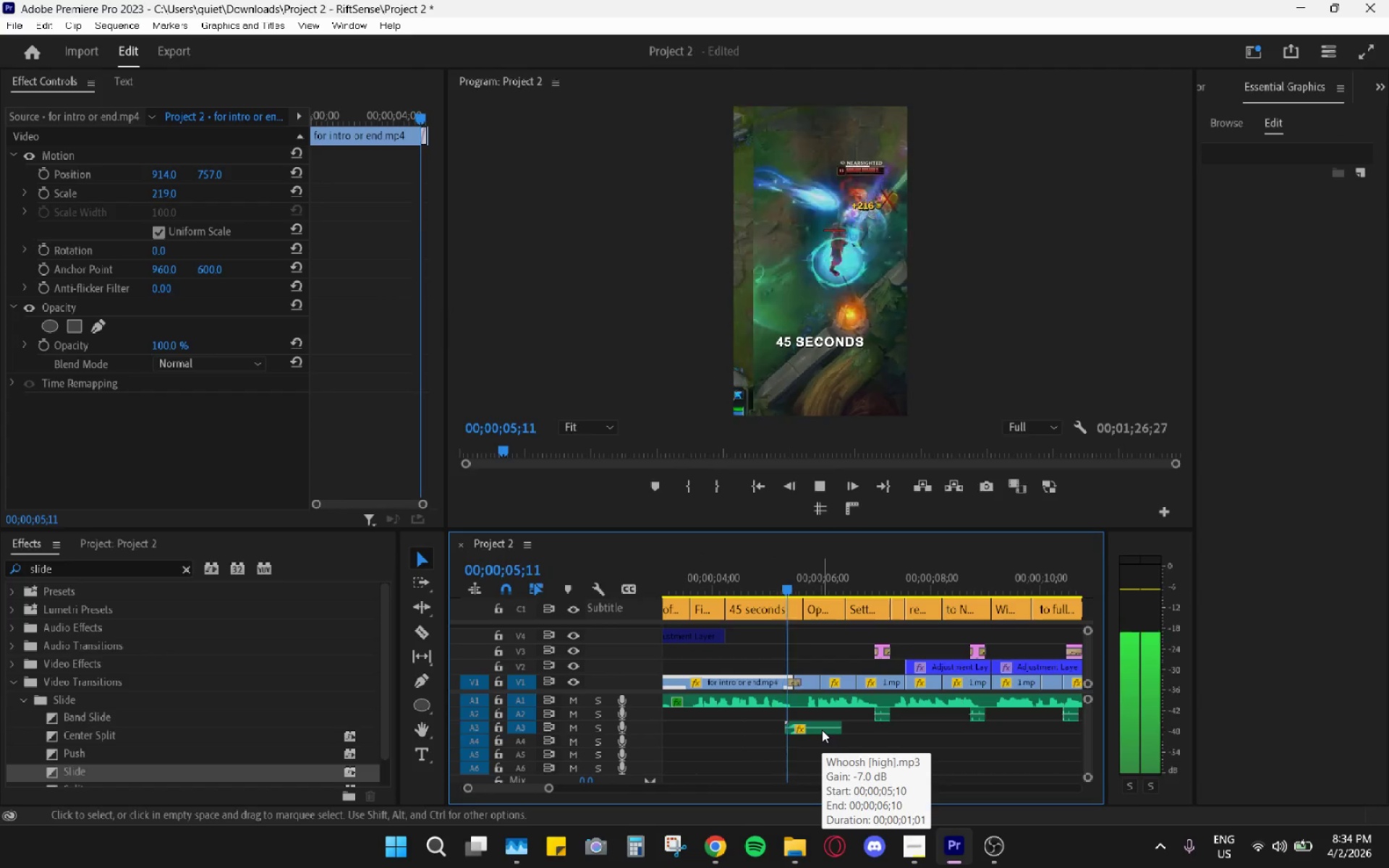 
key(Space)
 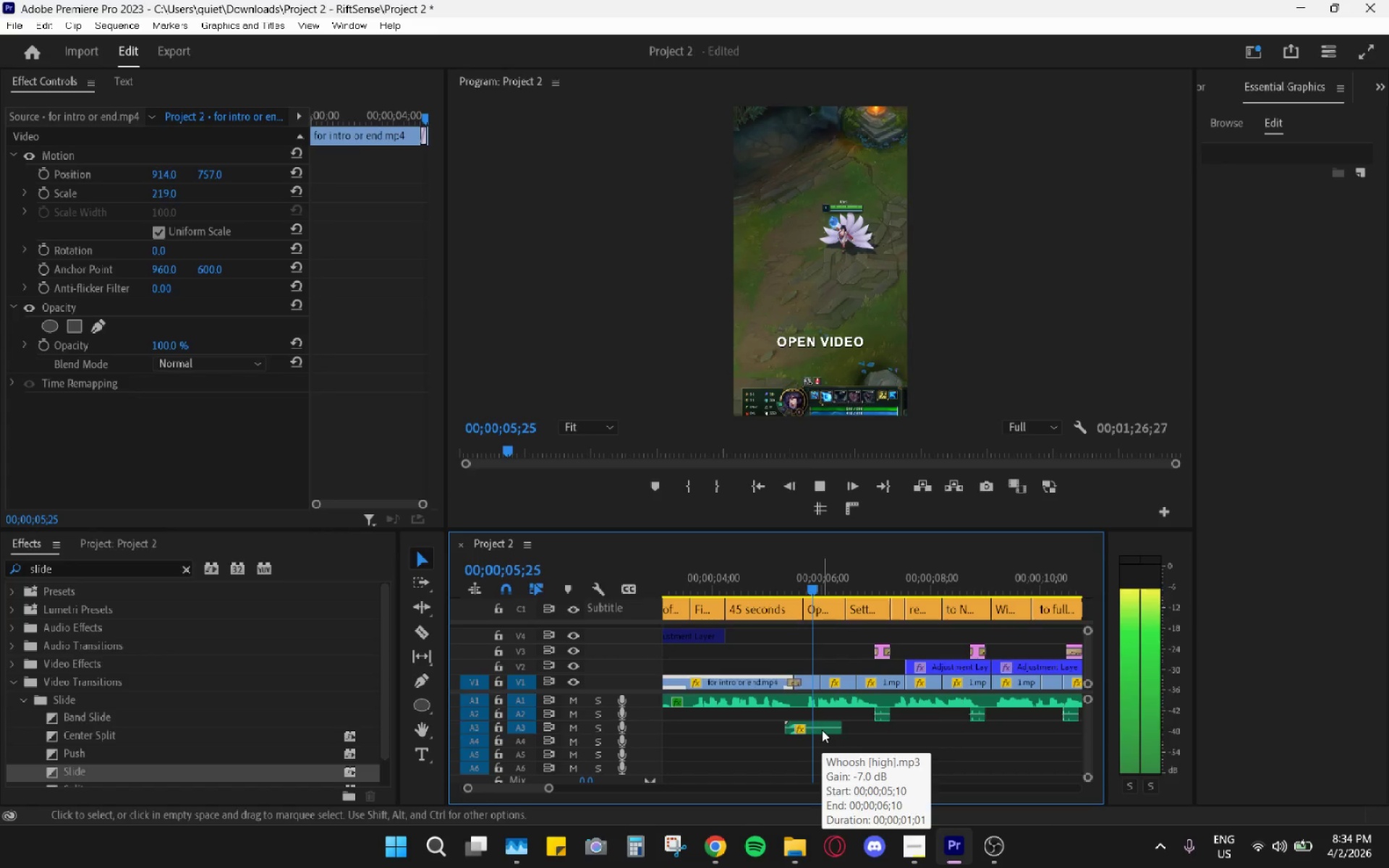 
left_click([822, 730])
 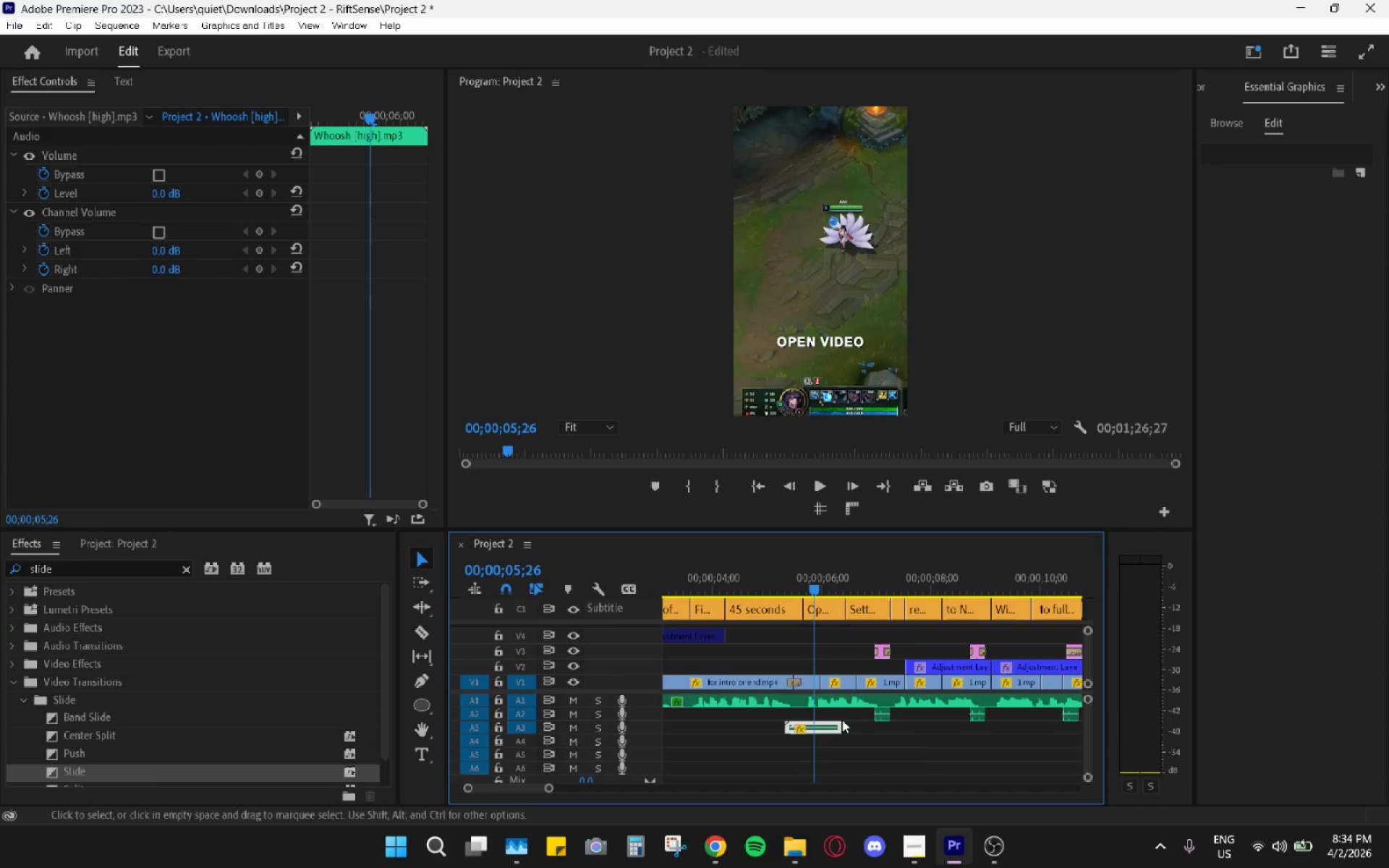 
key(Control+C)
 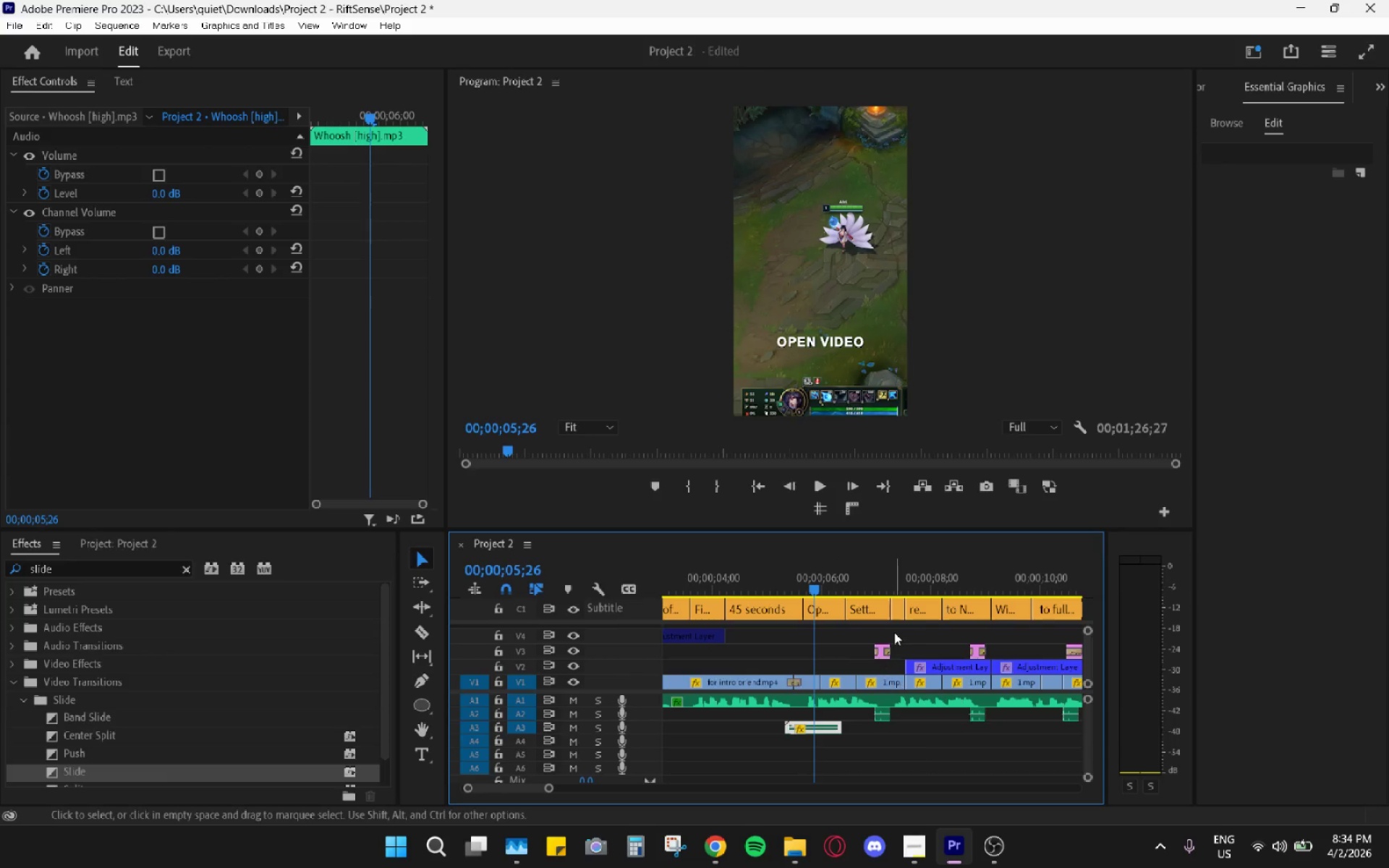 
hold_key(key=AltLeft, duration=0.55)
scroll: coordinate [931, 657], scroll_direction: down, amount: 38.0
 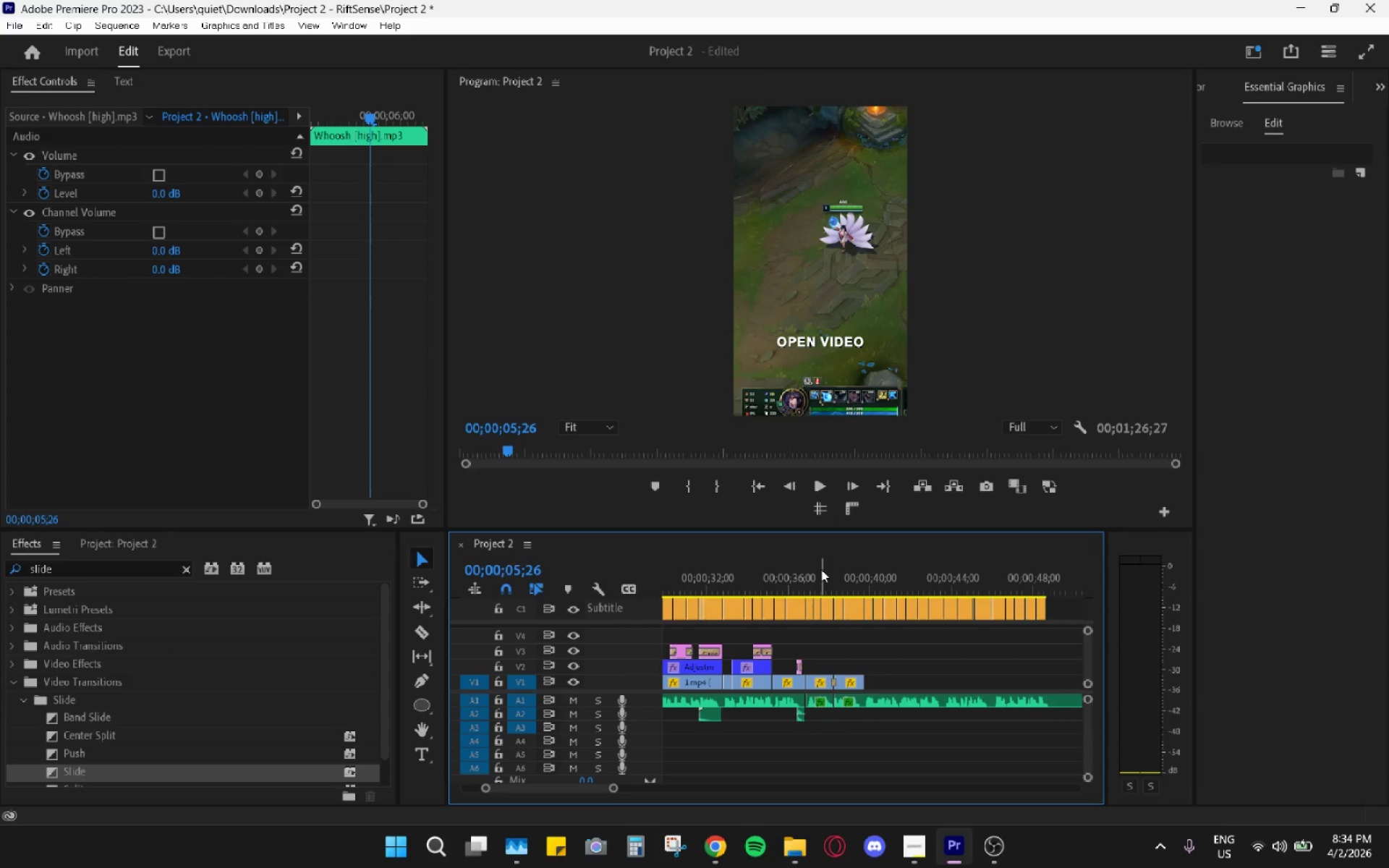 
left_click_drag(start_coordinate=[821, 569], to_coordinate=[834, 579])
 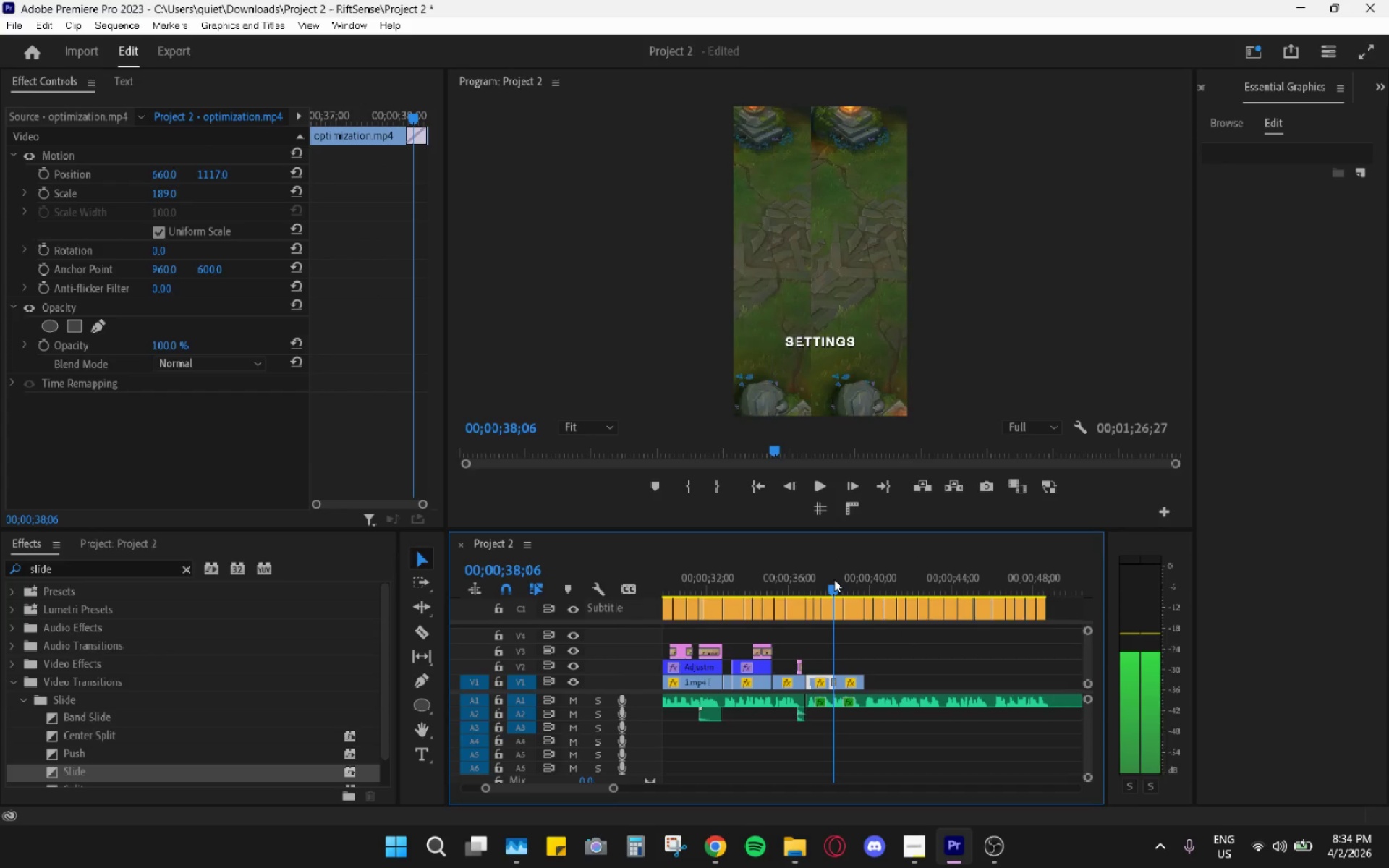 
key(Control+ControlLeft)
 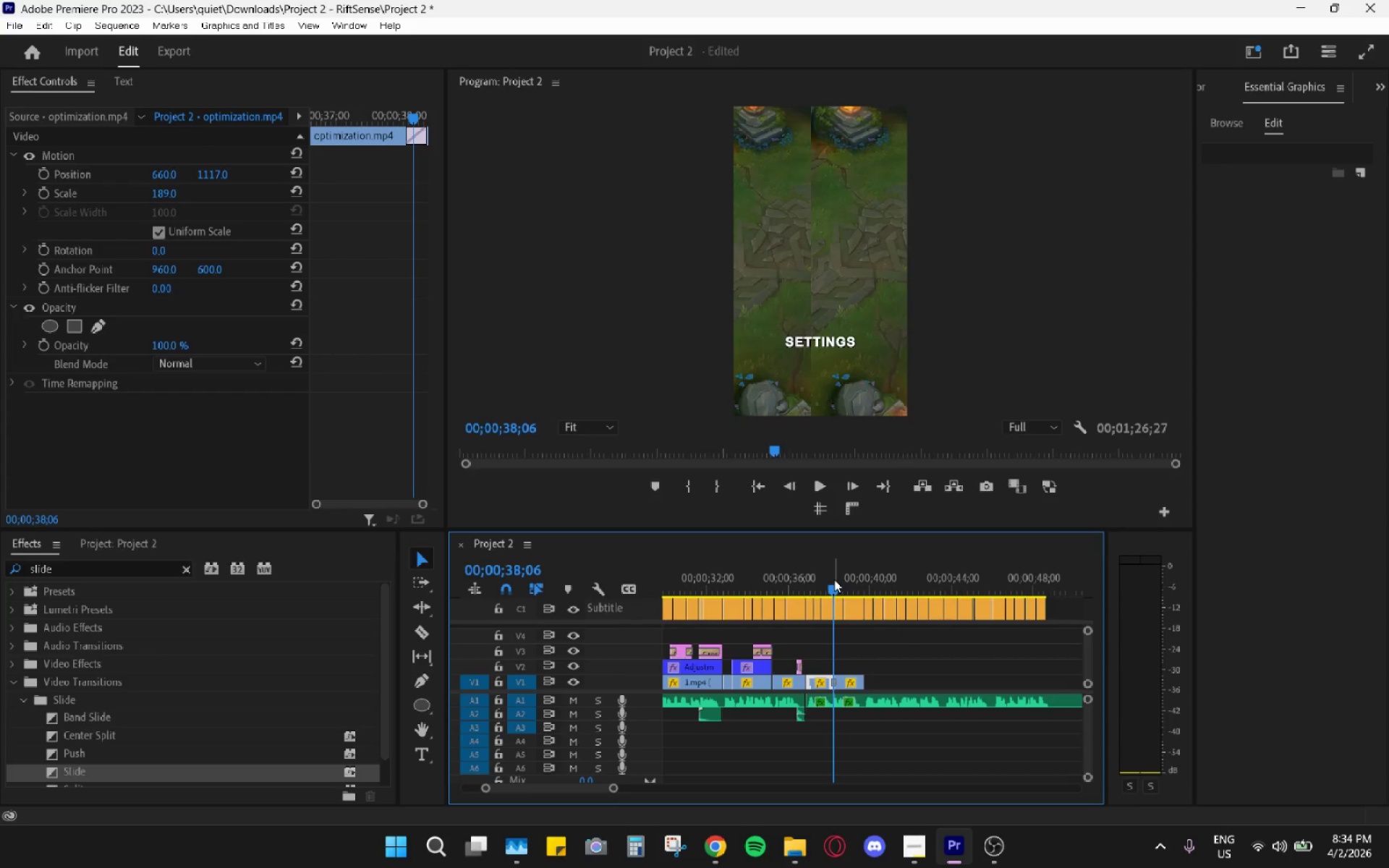 
key(Control+V)
 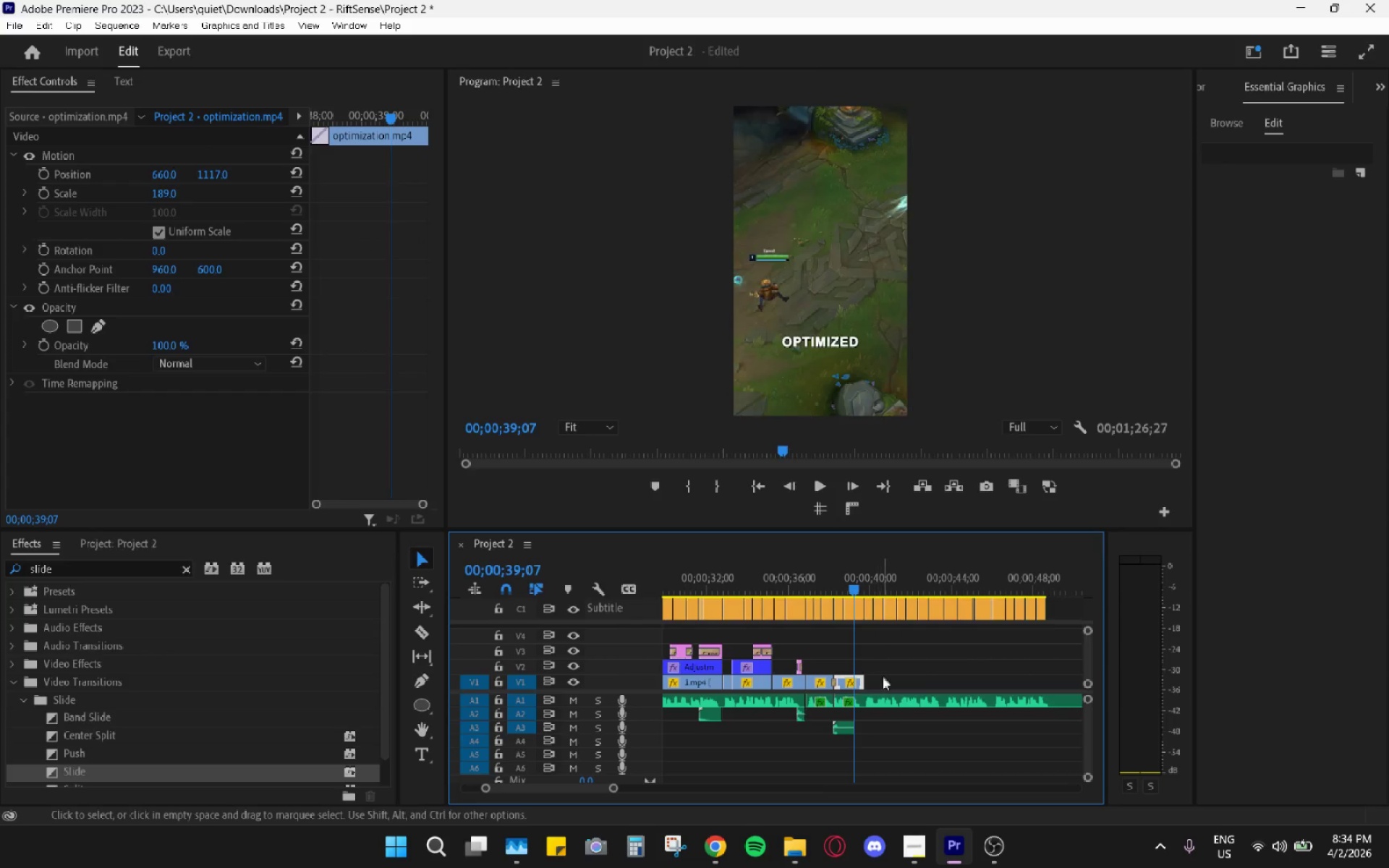 
hold_key(key=AltLeft, duration=0.81)
scroll: coordinate [837, 750], scroll_direction: up, amount: 11.0
 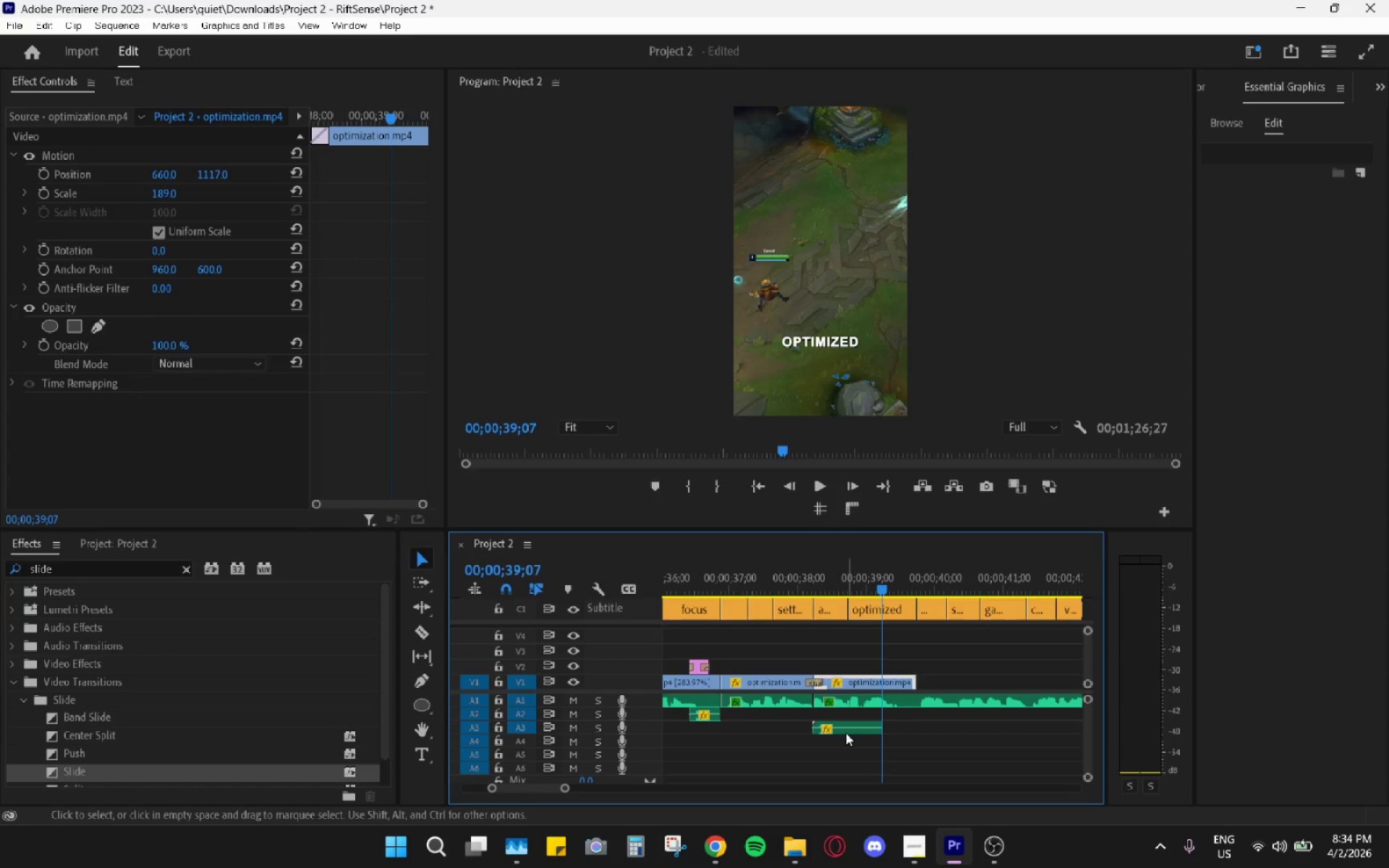 
left_click_drag(start_coordinate=[844, 731], to_coordinate=[842, 719])
 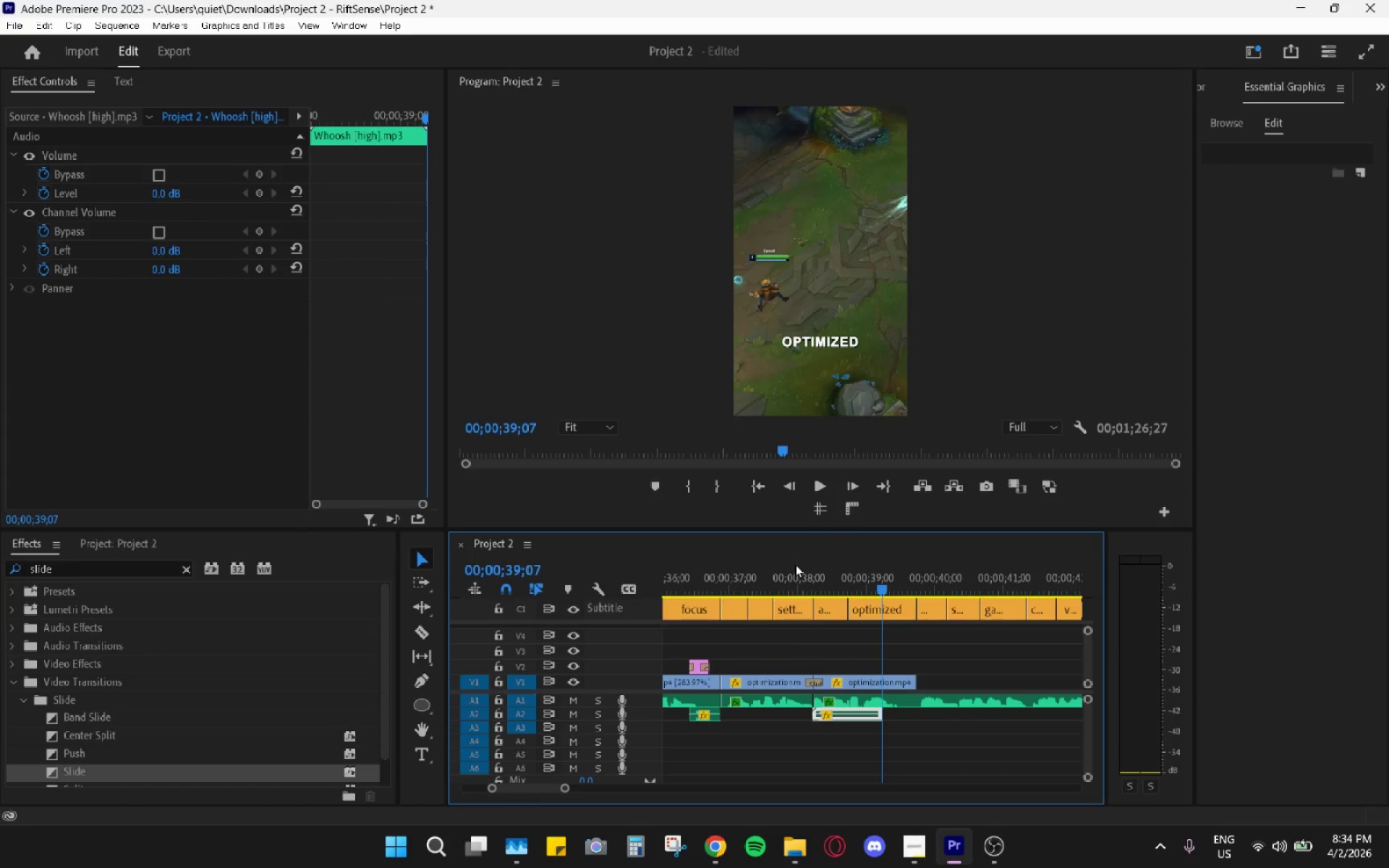 
left_click([795, 561])
 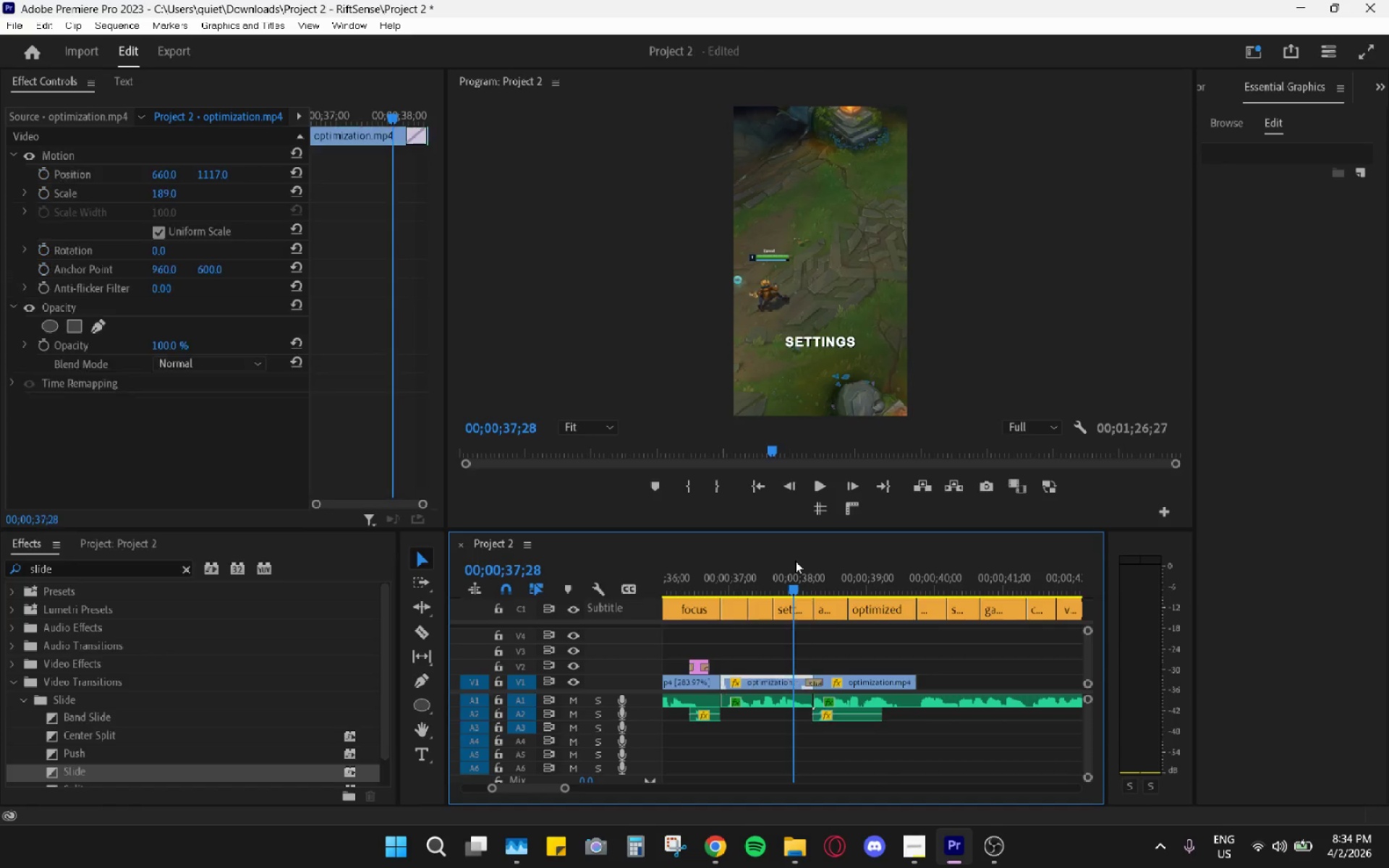 
key(Space)
 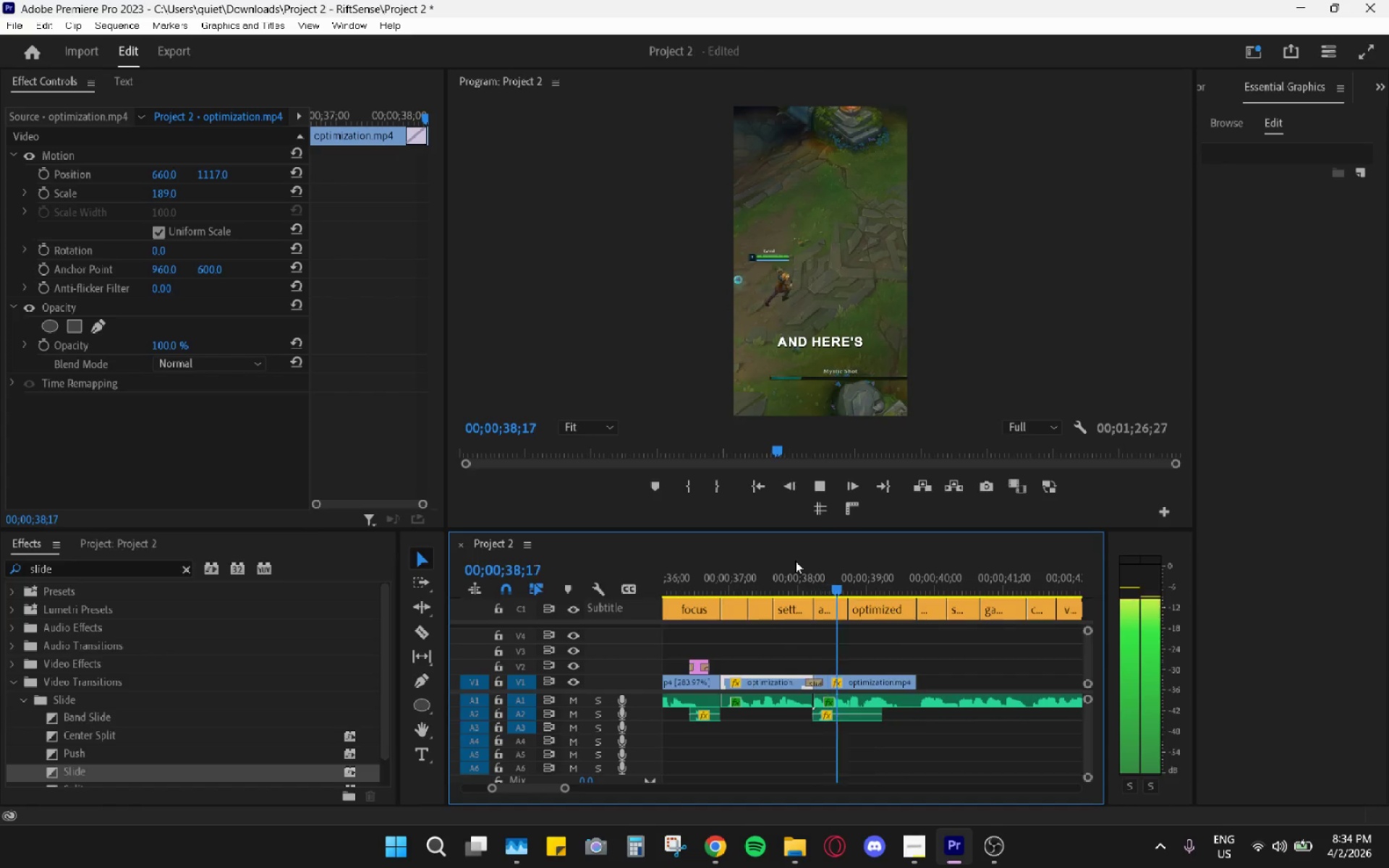 
key(Space)
 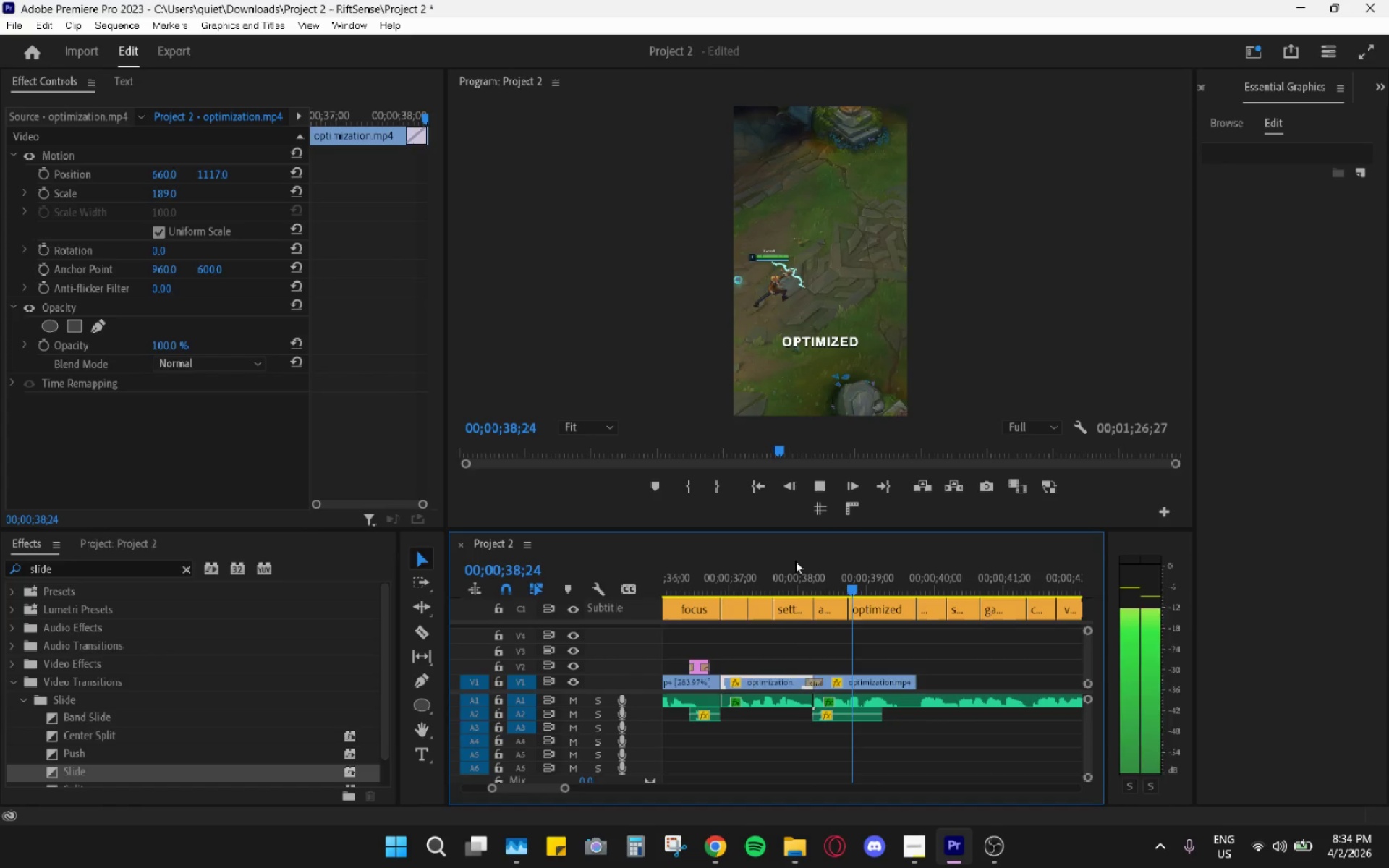 
left_click([795, 561])
 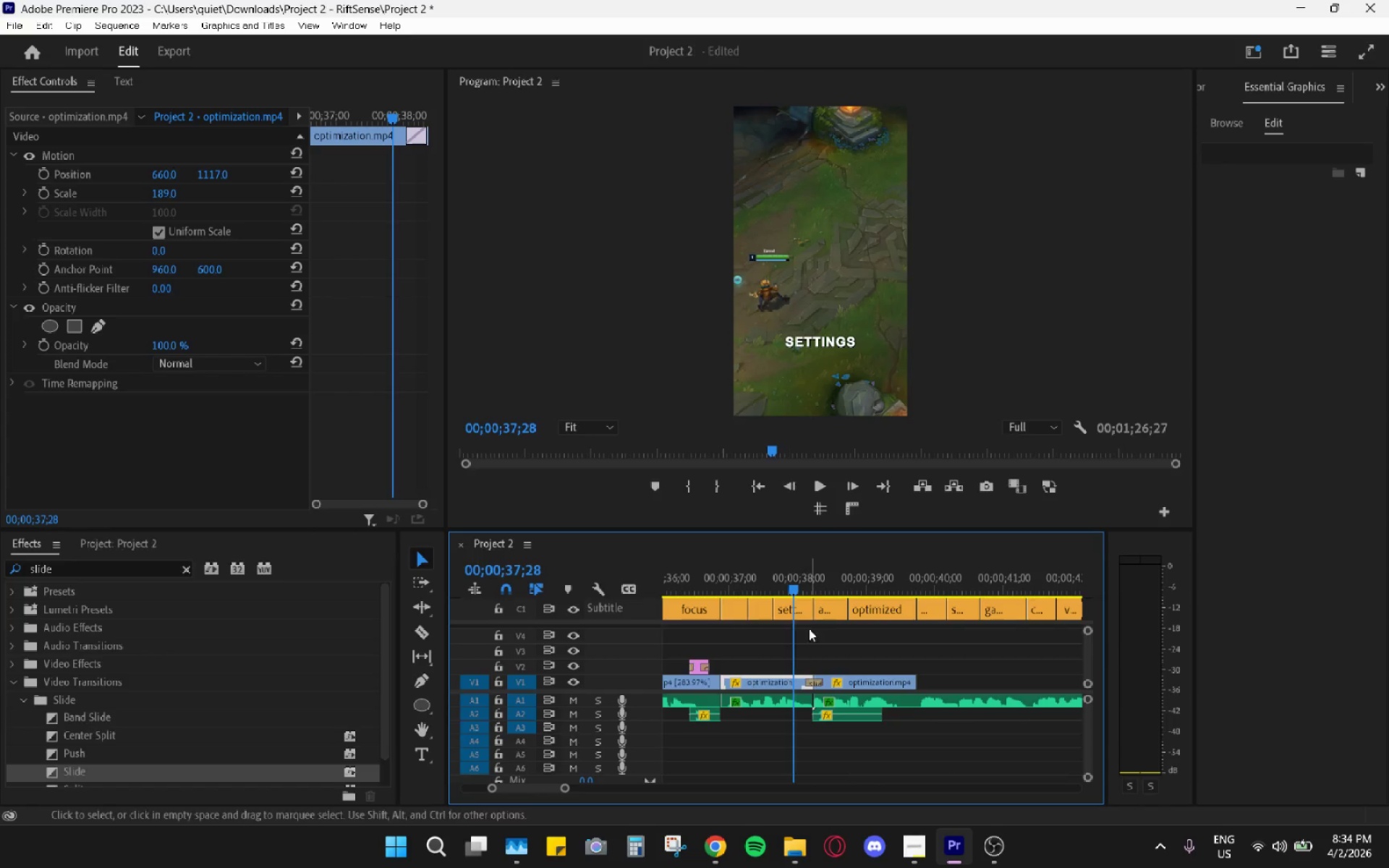 
hold_key(key=AltLeft, duration=0.78)
scroll: coordinate [824, 705], scroll_direction: up, amount: 10.0
 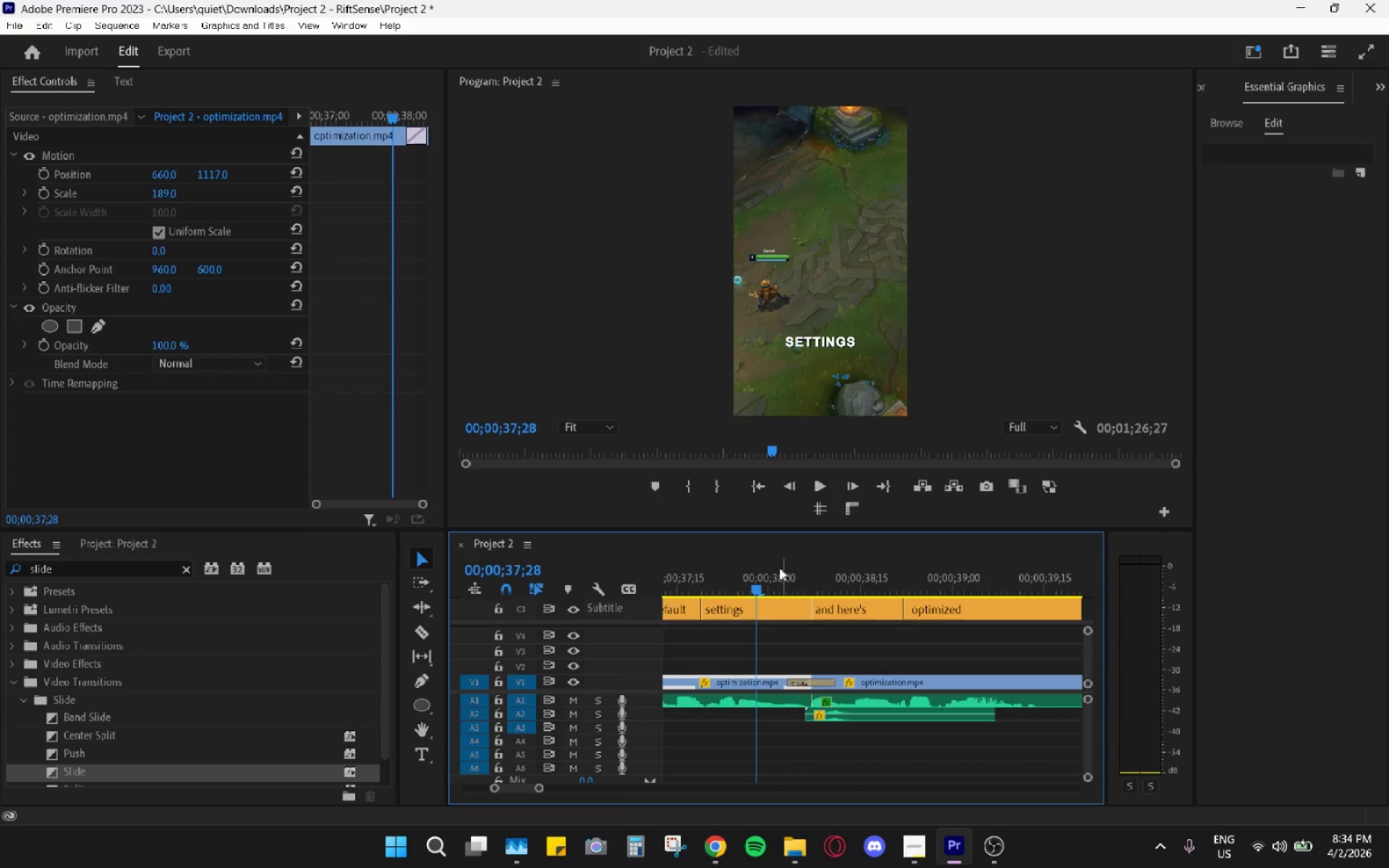 
left_click_drag(start_coordinate=[778, 566], to_coordinate=[815, 576])
 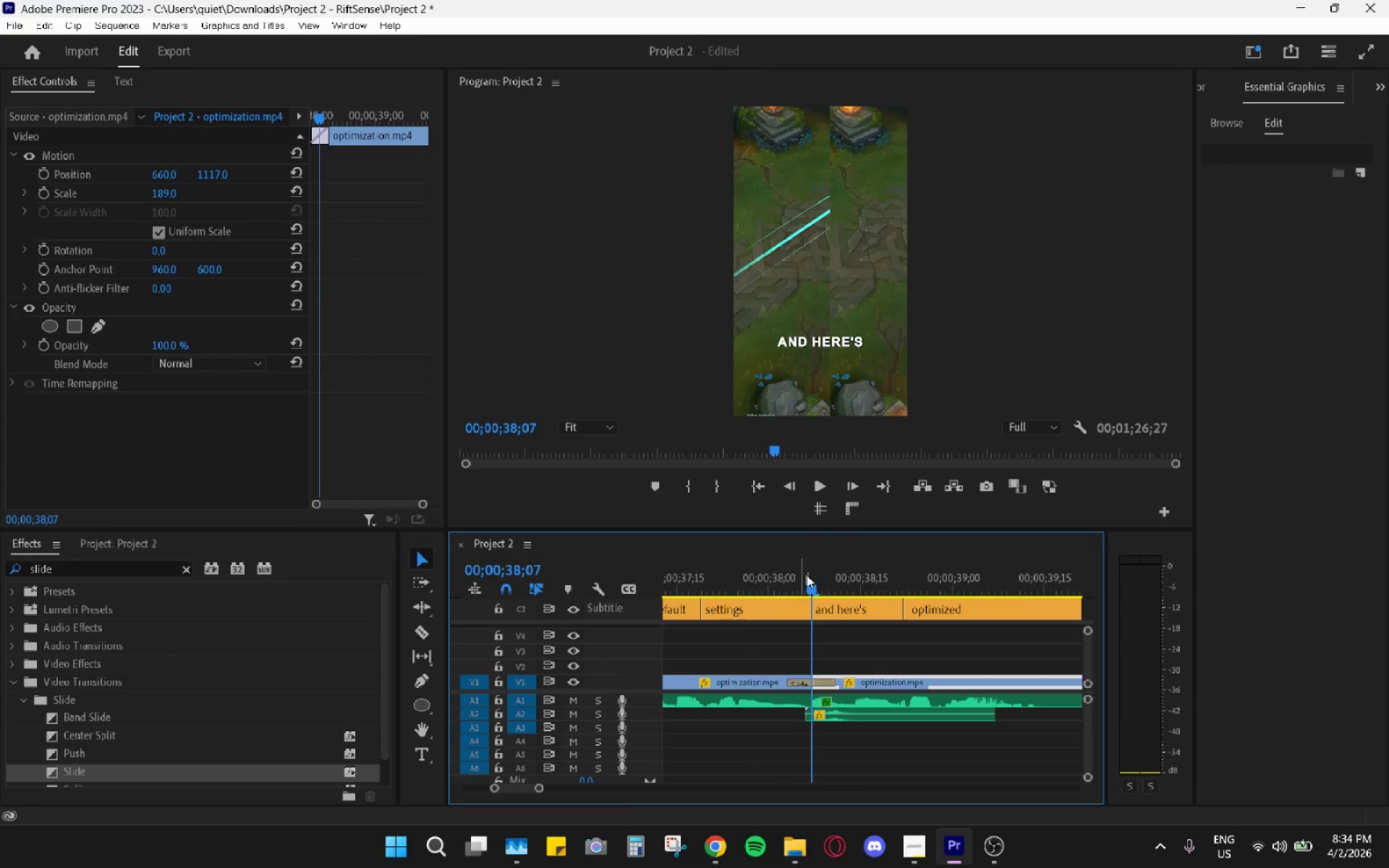 
left_click_drag(start_coordinate=[808, 582], to_coordinate=[795, 585])
 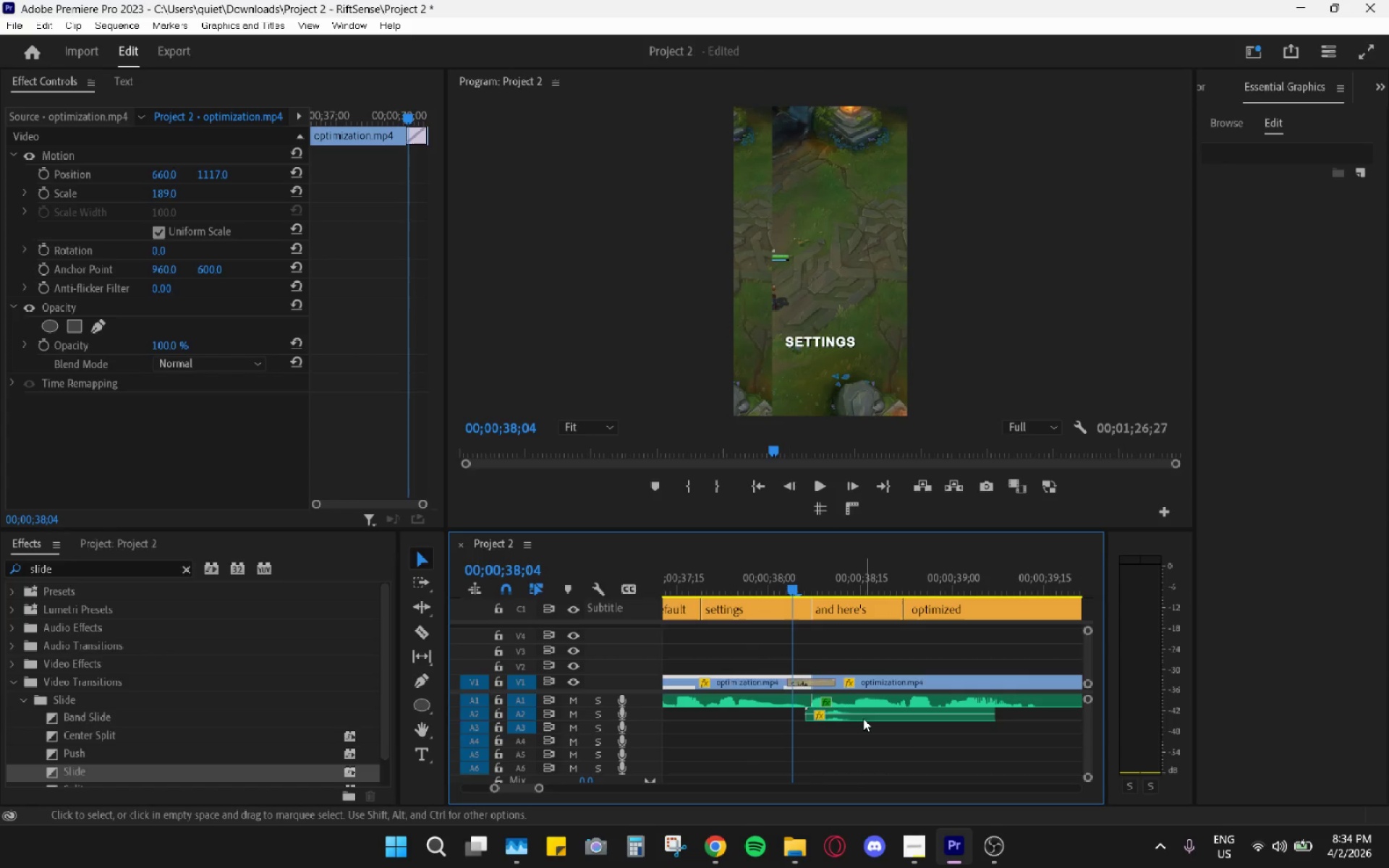 
left_click_drag(start_coordinate=[860, 715], to_coordinate=[850, 714])
 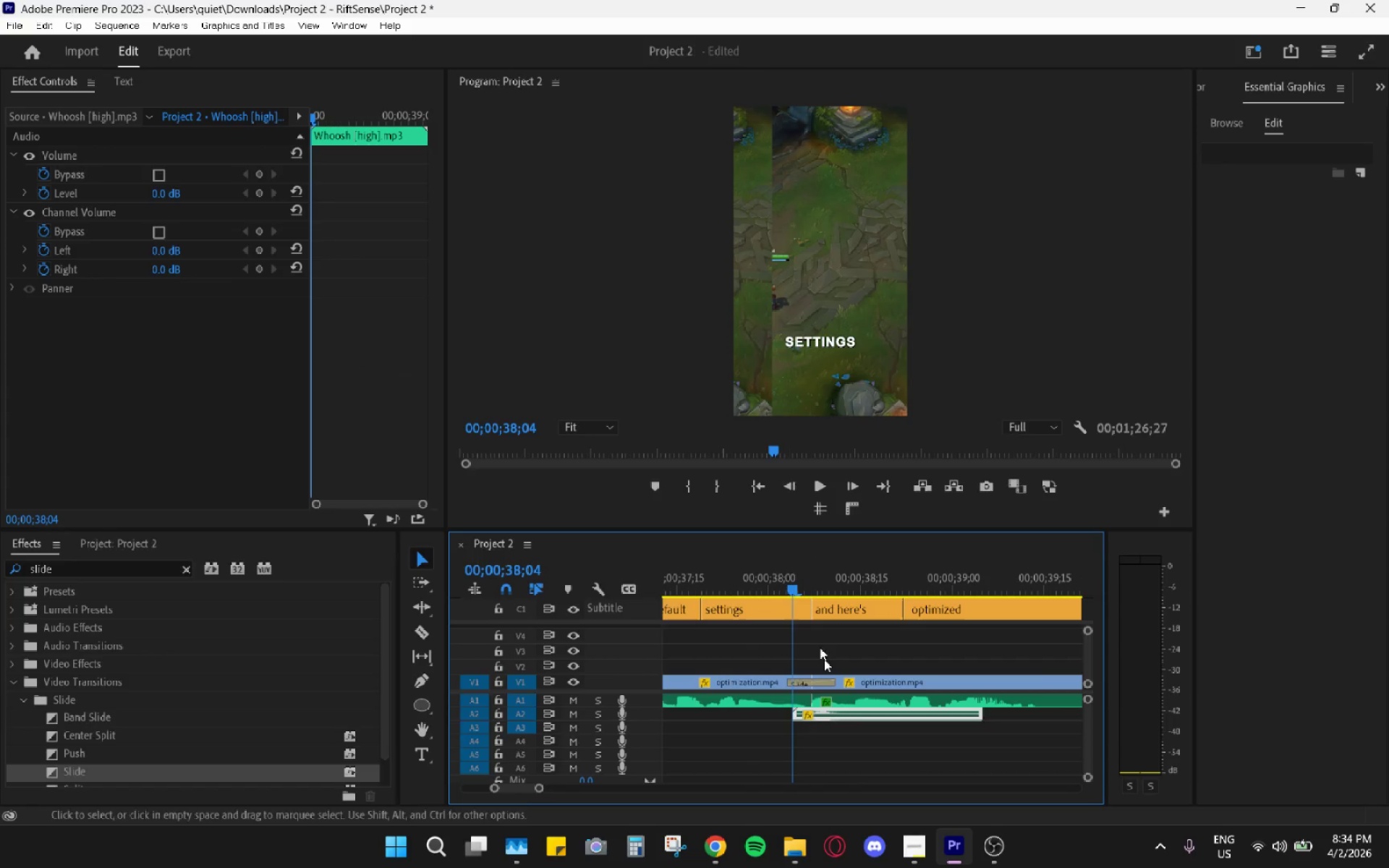 
left_click([759, 588])
 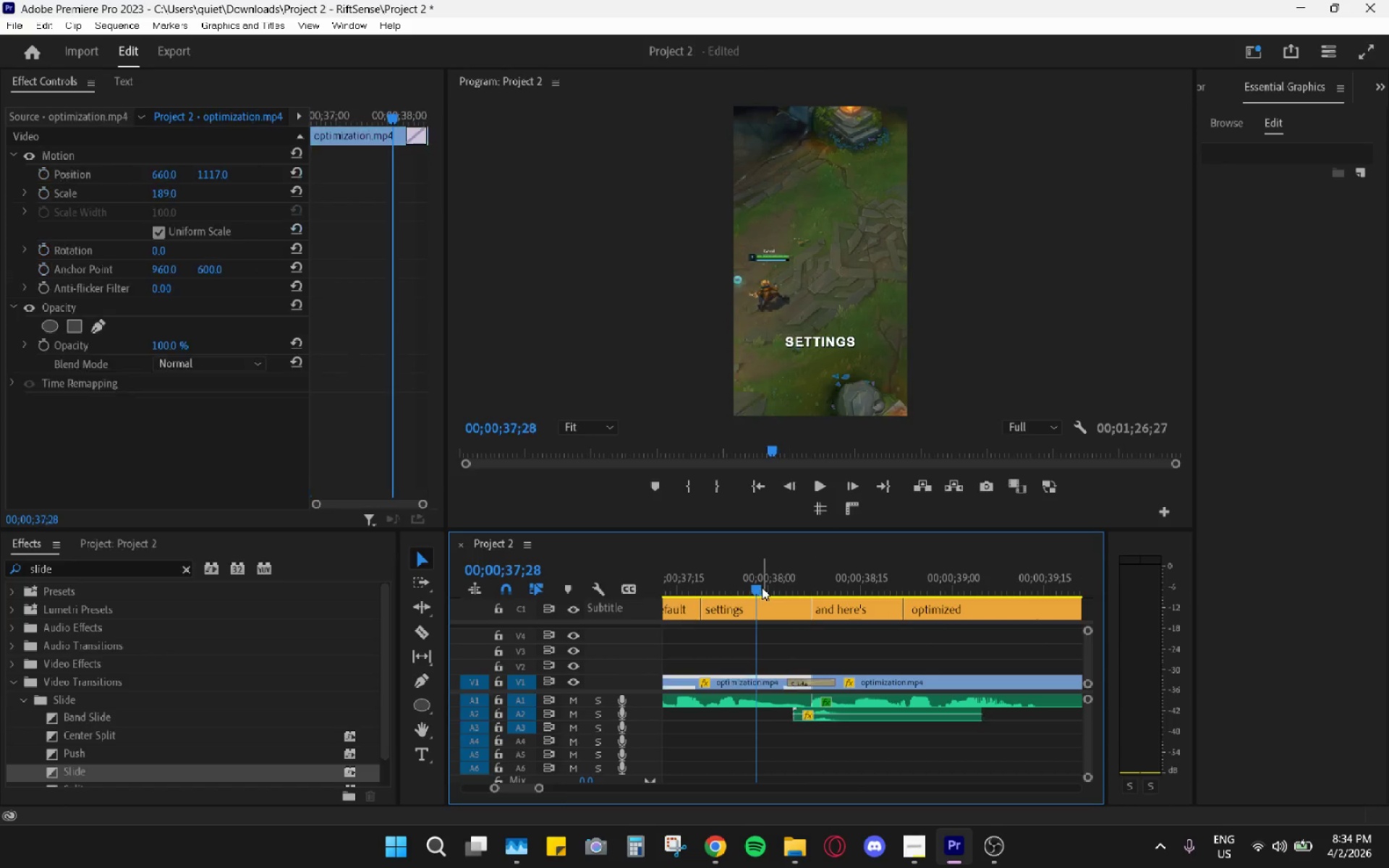 
key(Space)
 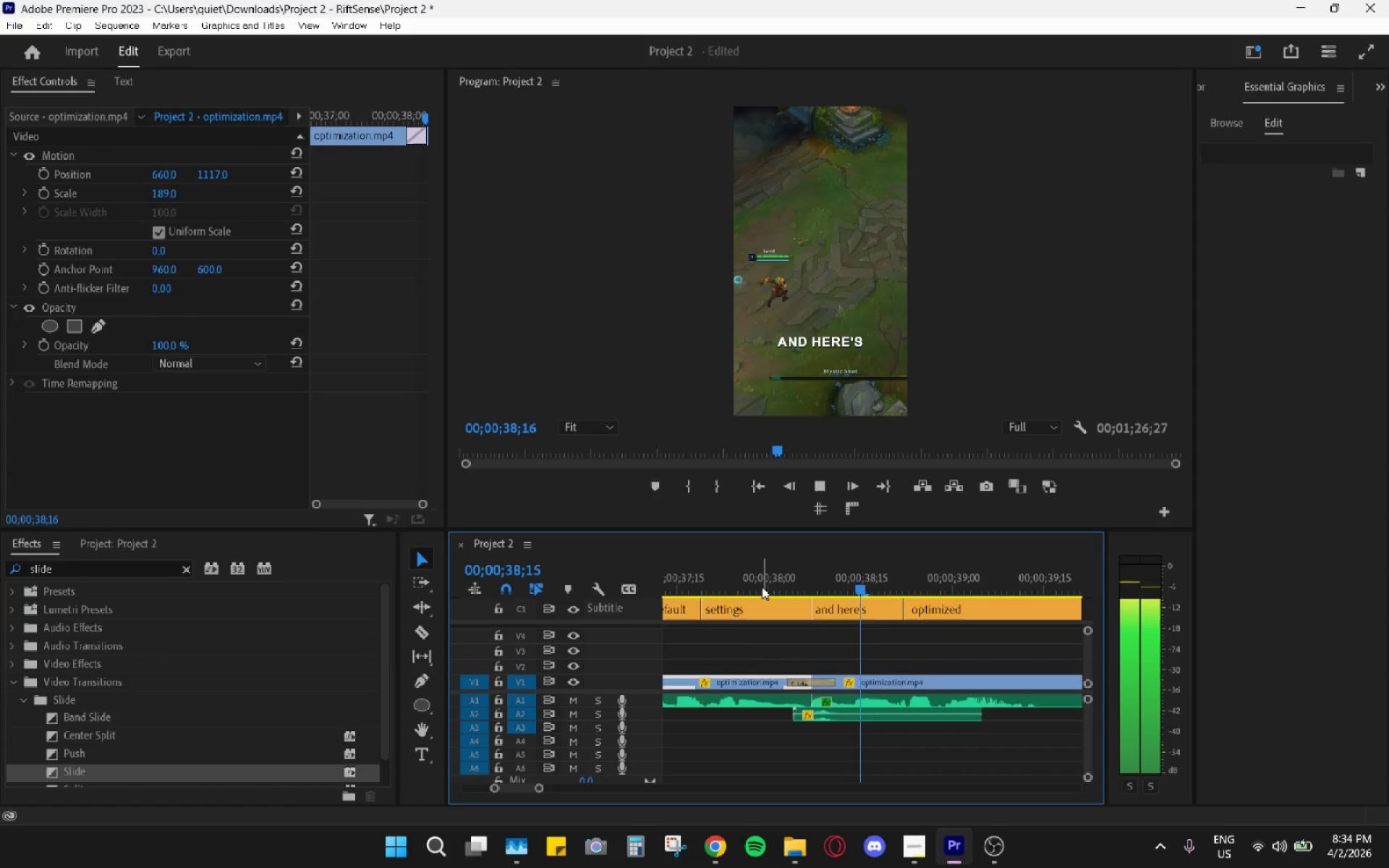 
left_click([762, 586])
 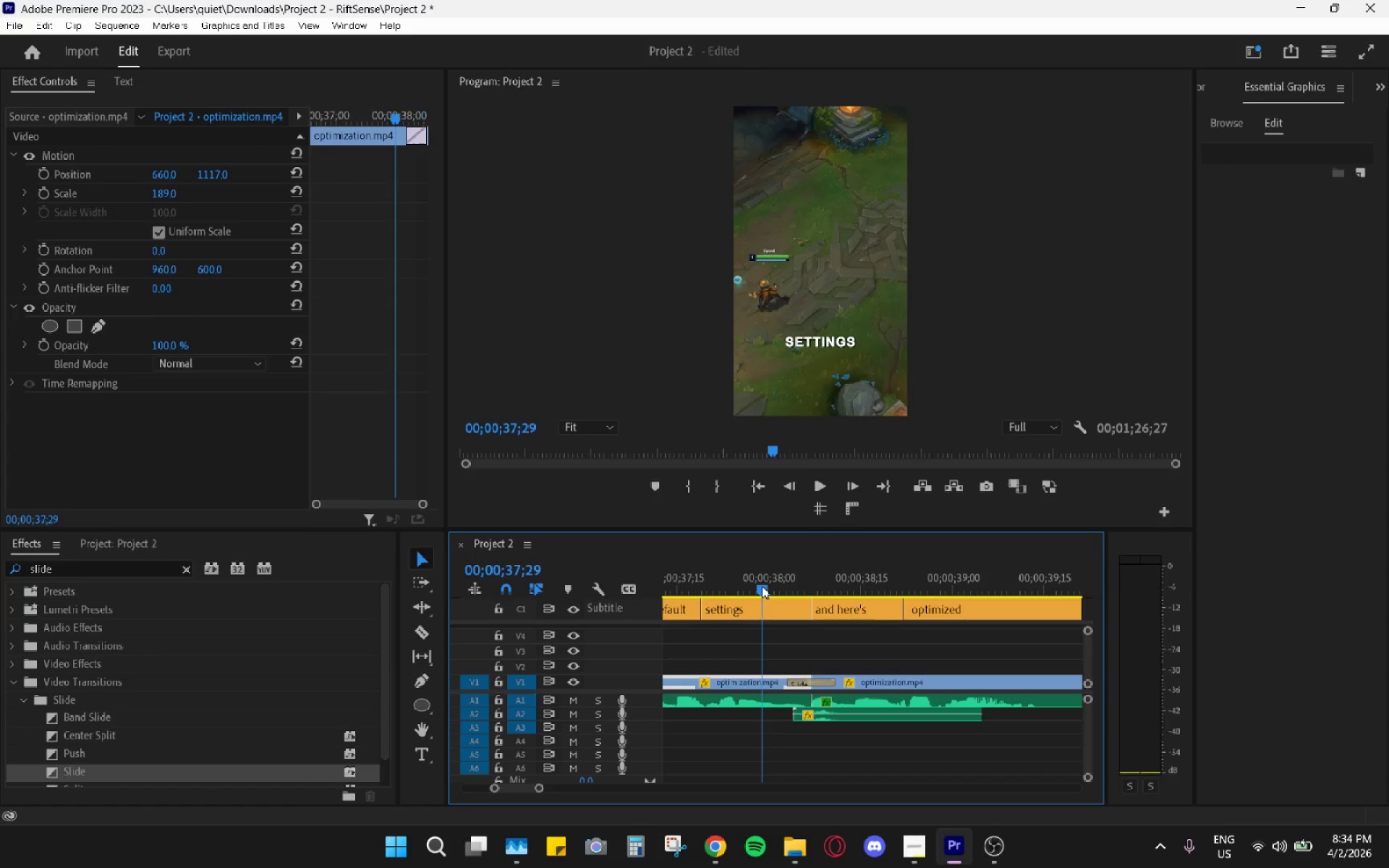 
key(Space)
 